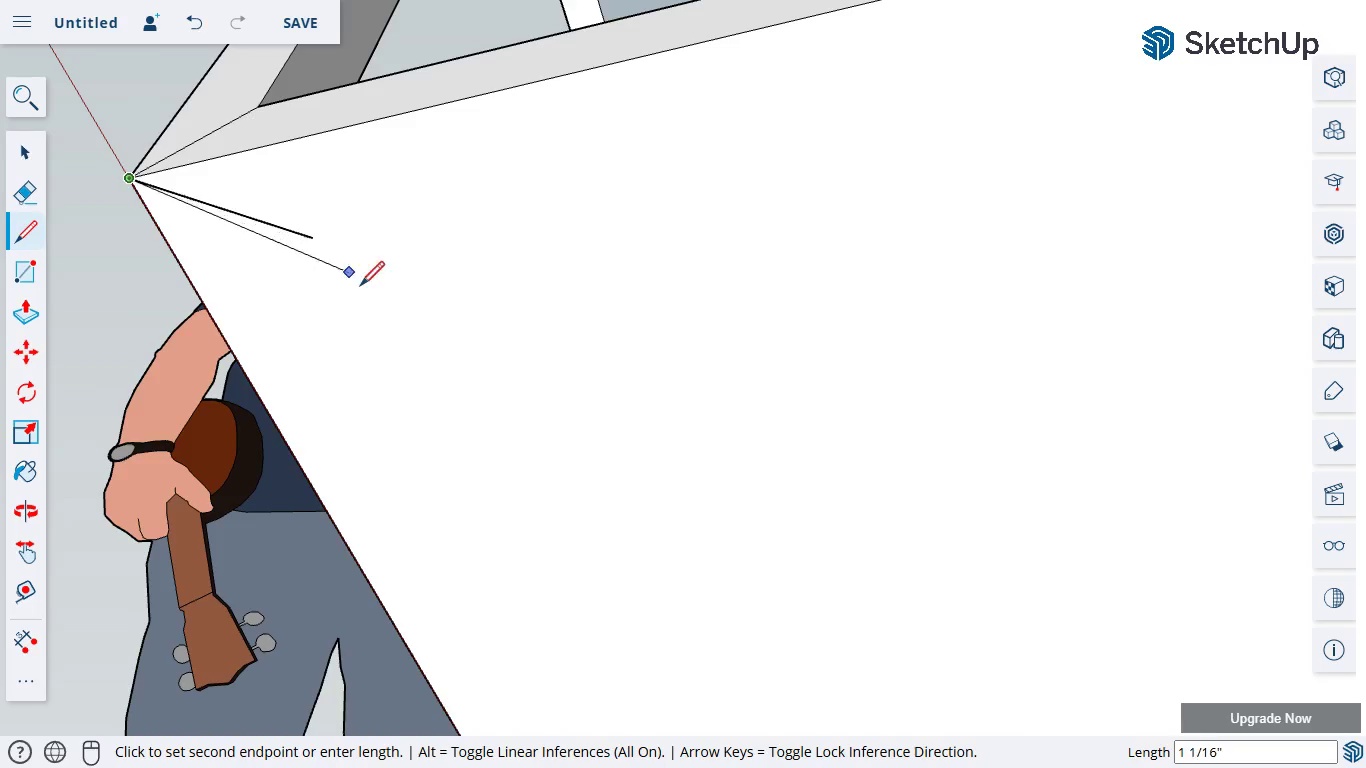 
key(Escape)
 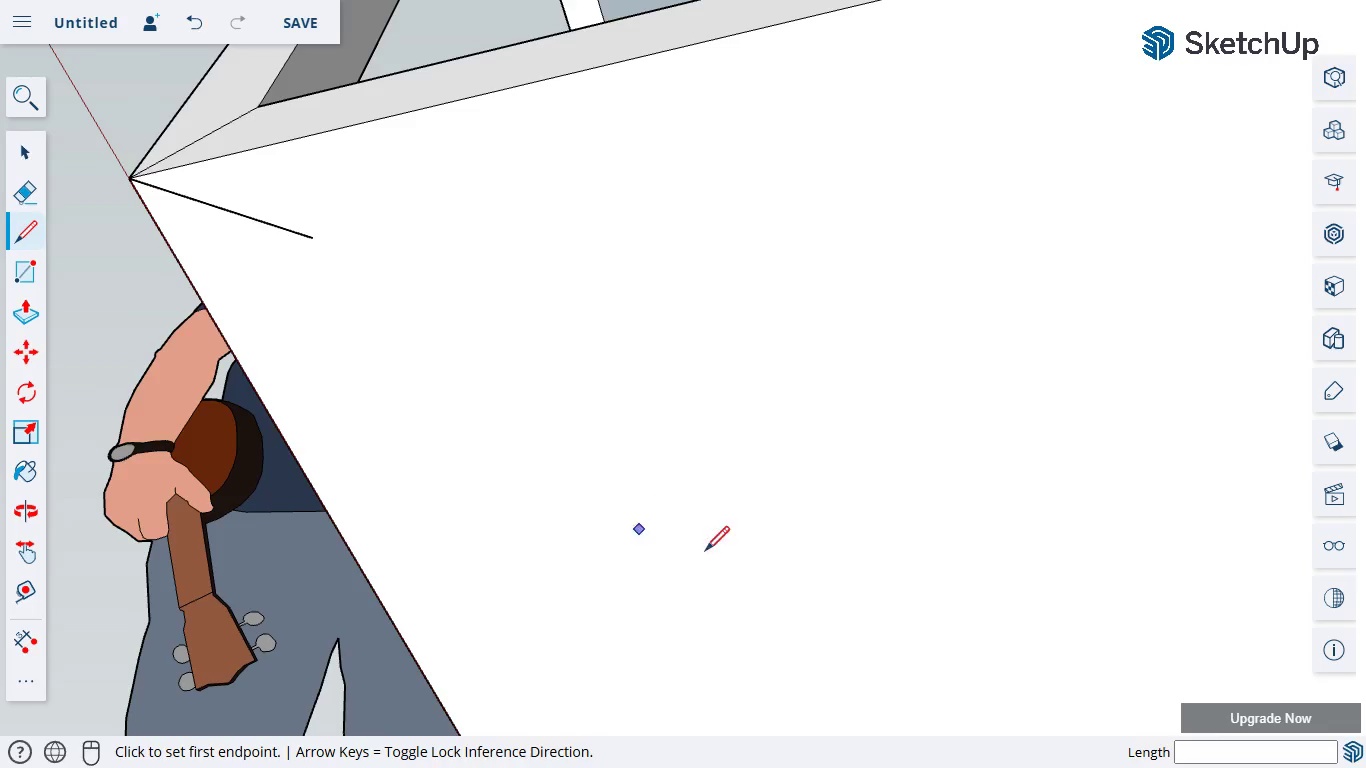 
scroll: coordinate [740, 569], scroll_direction: down, amount: 2.0
 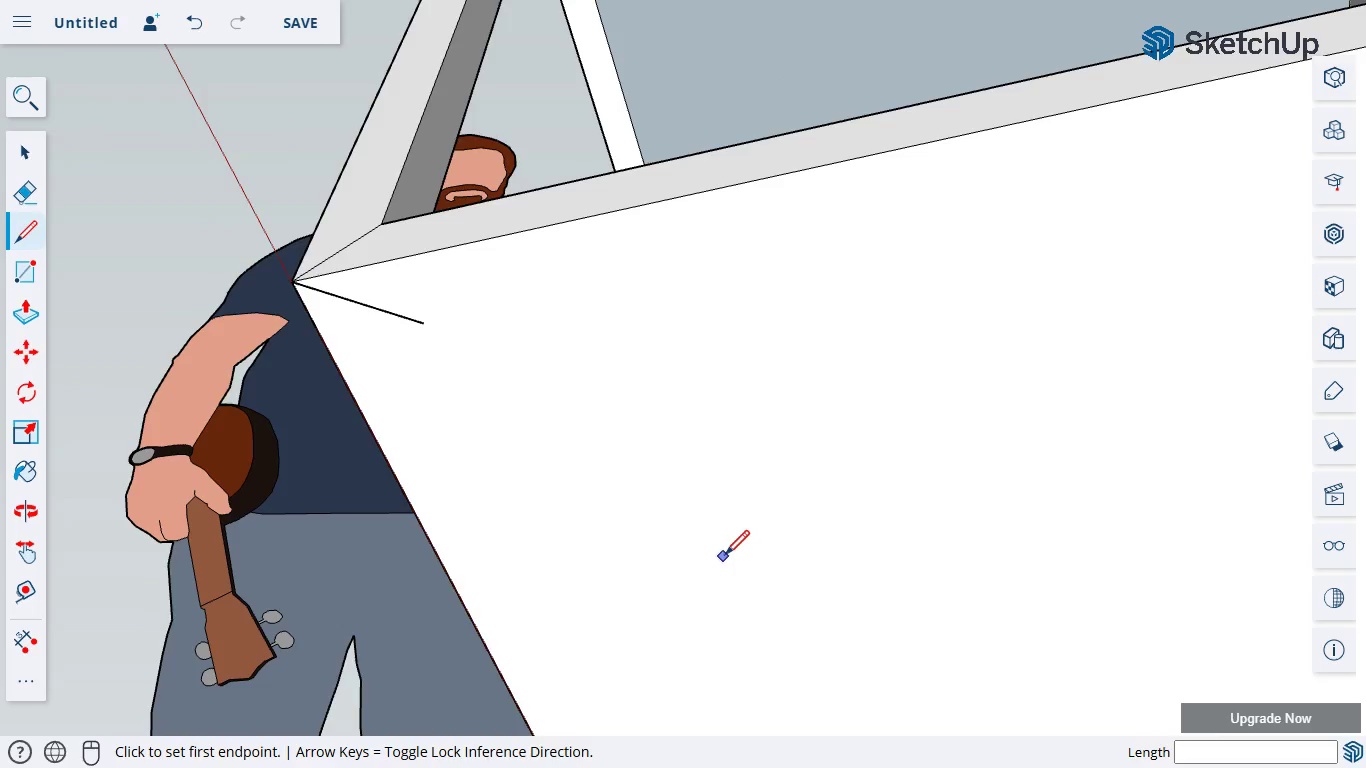 
scroll: coordinate [722, 555], scroll_direction: up, amount: 1.0
 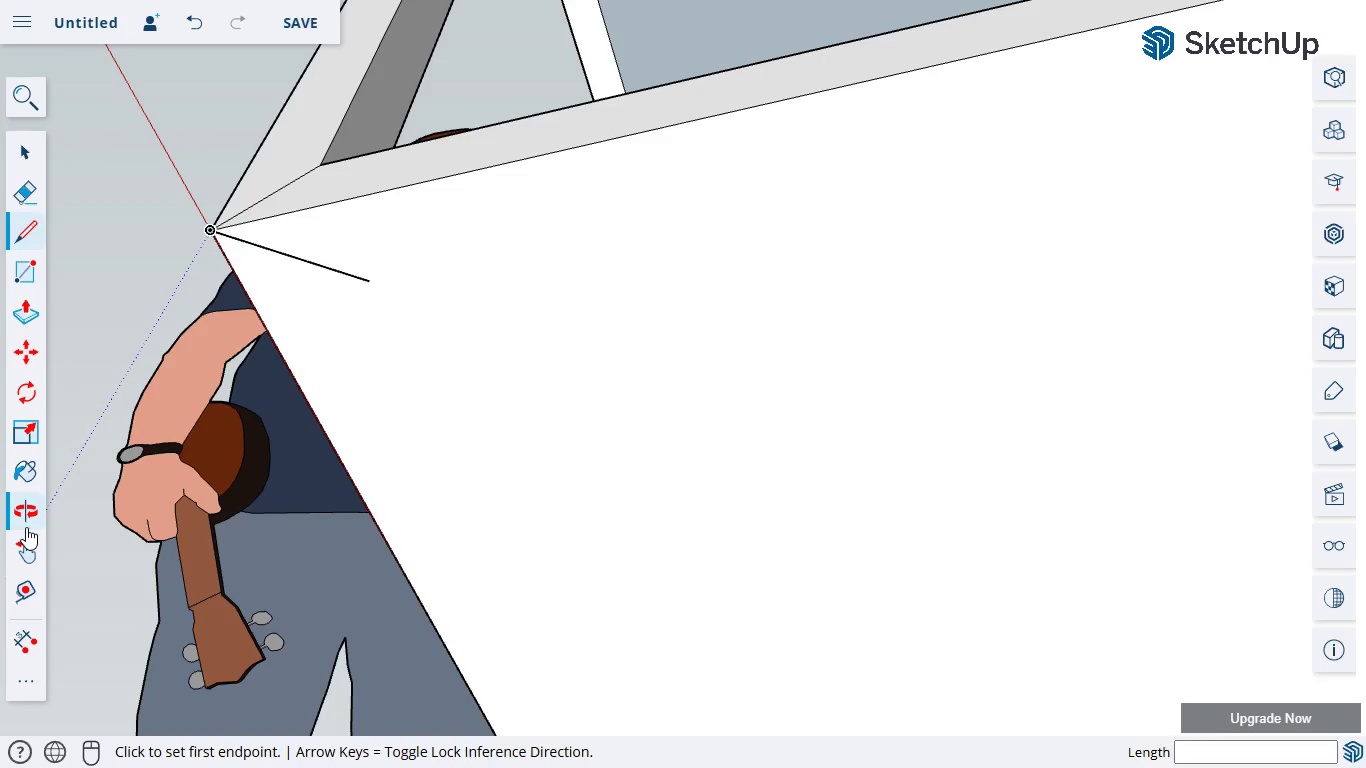 
left_click([30, 539])
 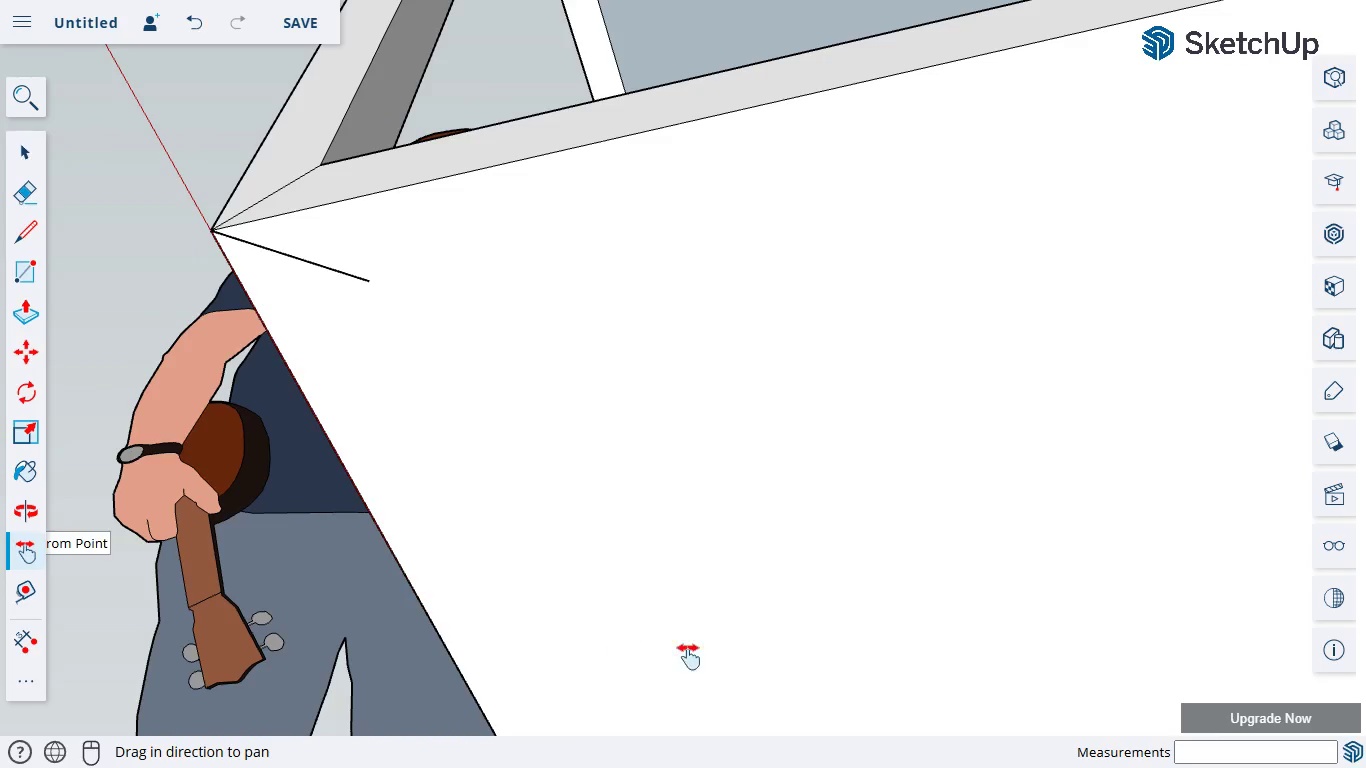 
left_click_drag(start_coordinate=[687, 648], to_coordinate=[396, 230])
 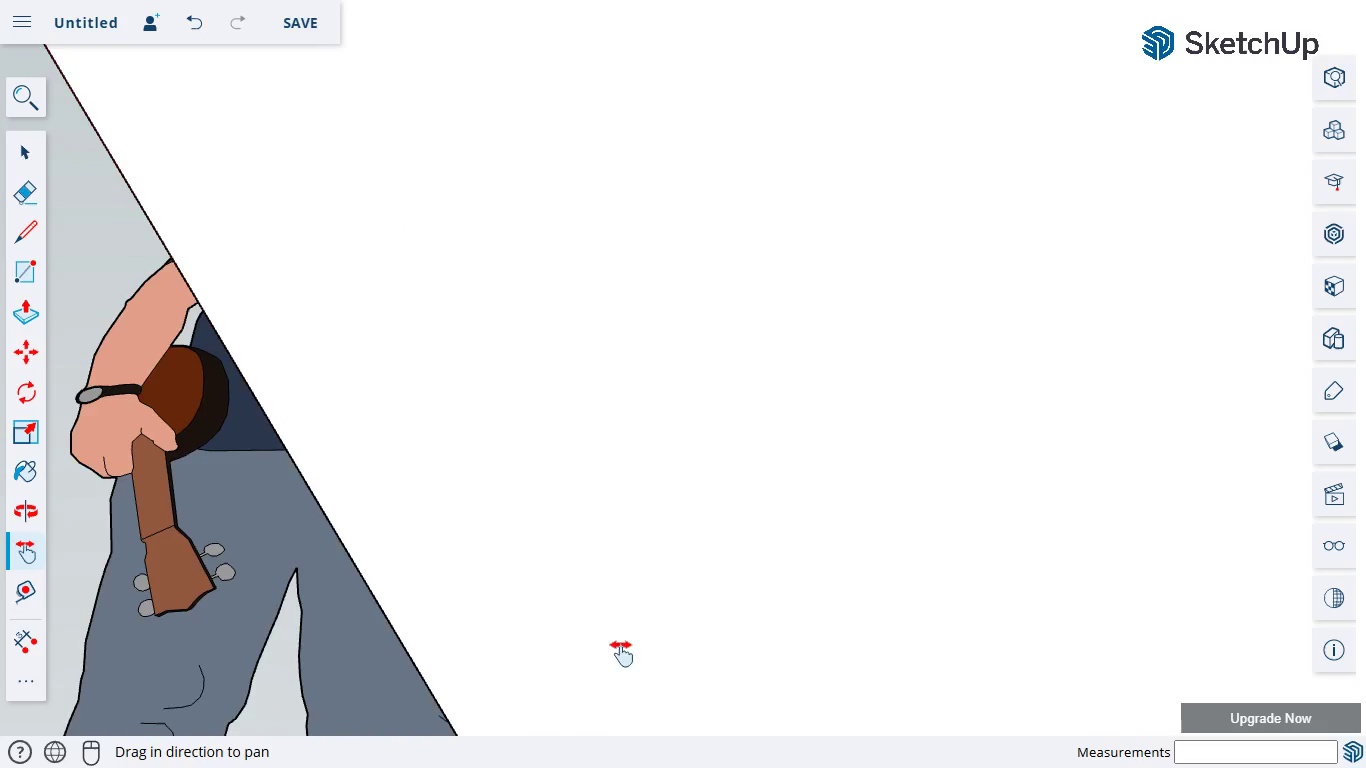 
left_click_drag(start_coordinate=[620, 645], to_coordinate=[350, 106])
 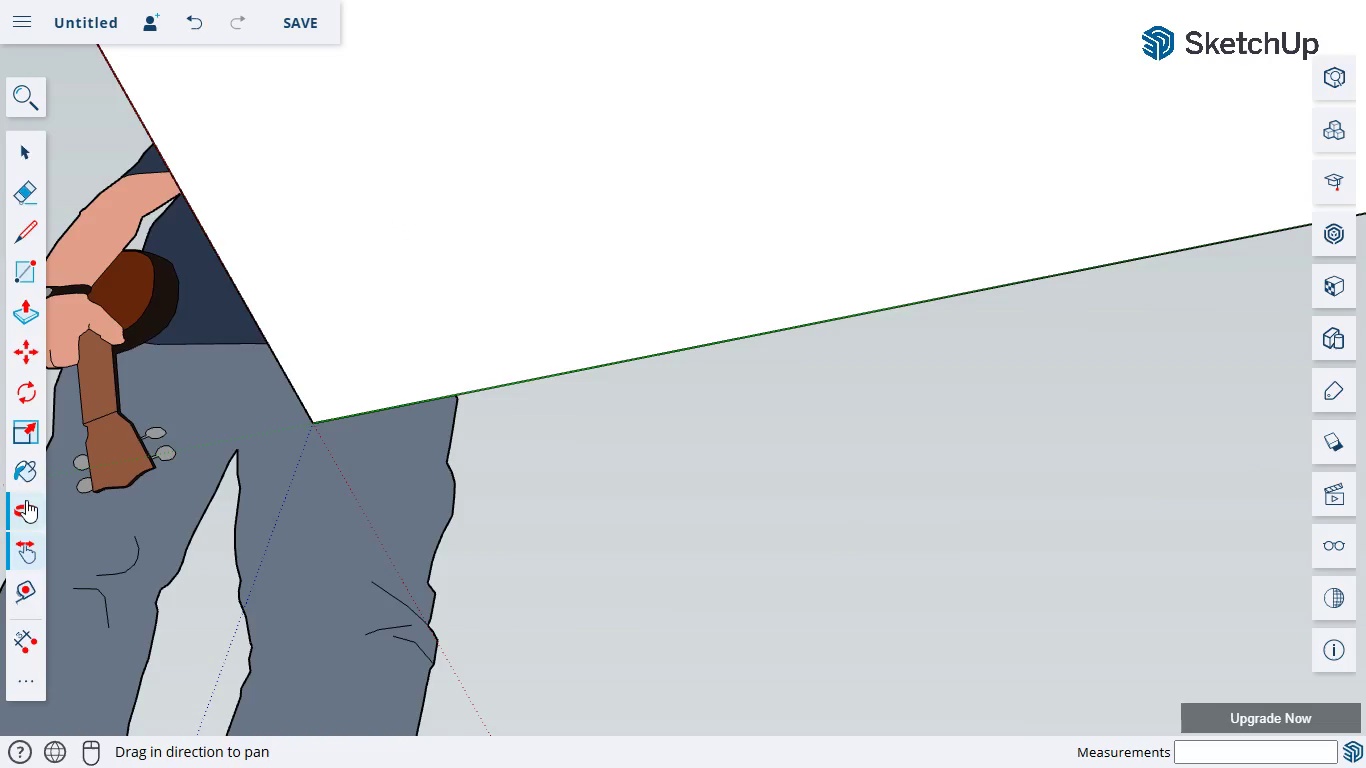 
left_click([31, 239])
 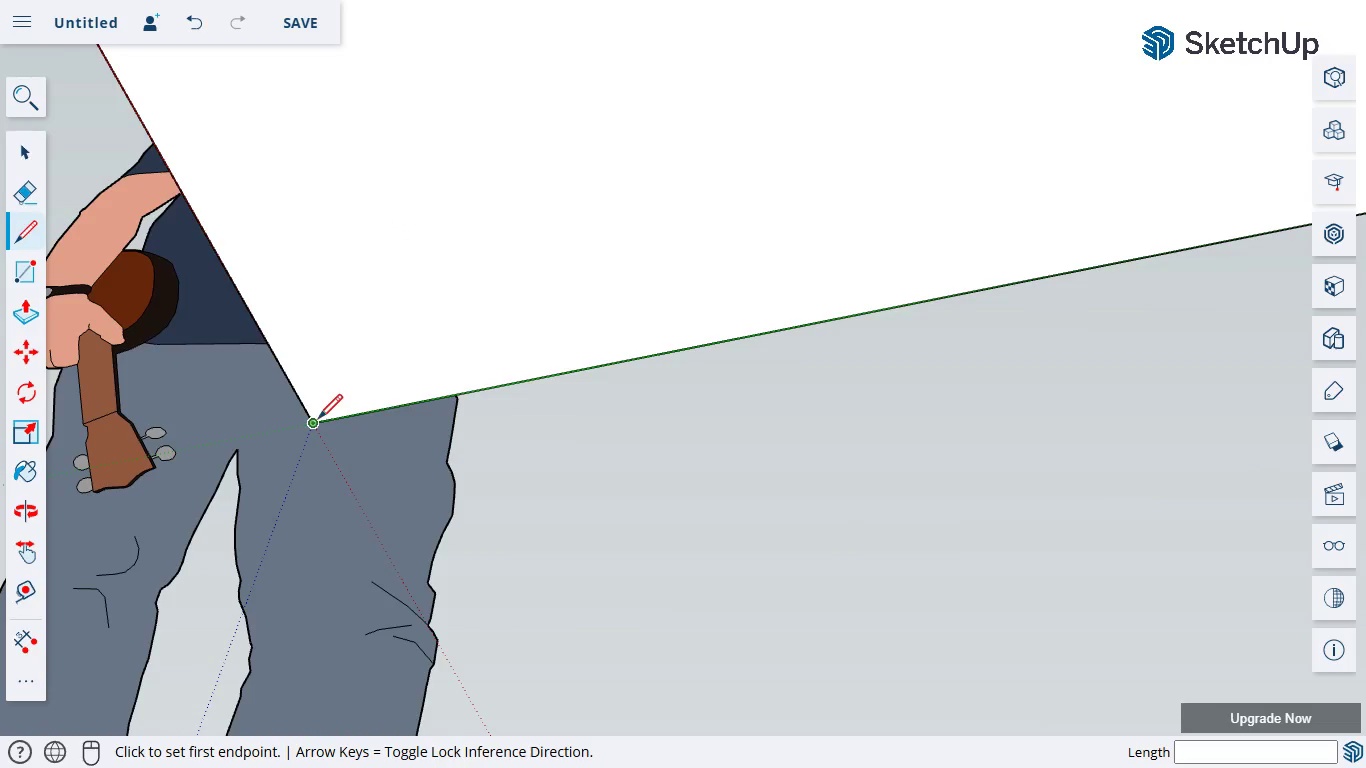 
left_click([316, 420])
 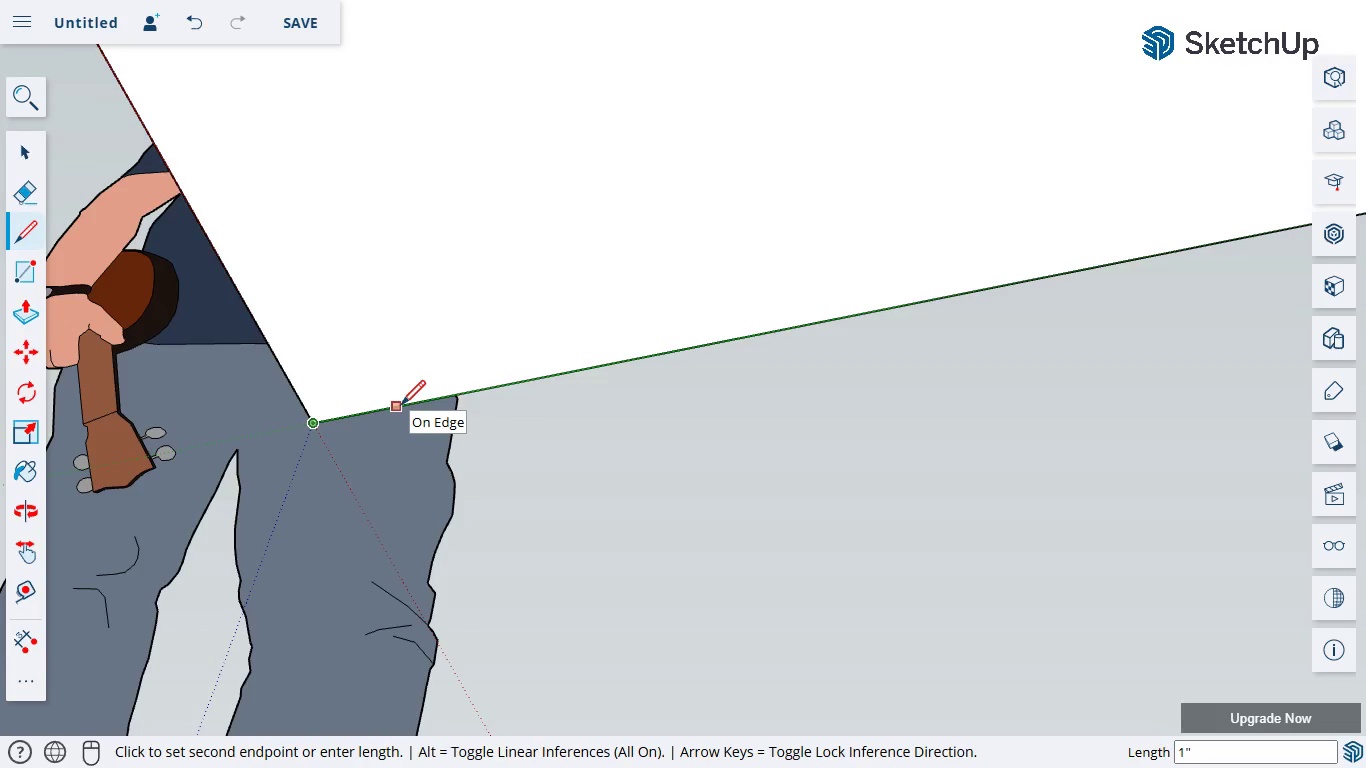 
wait(12.89)
 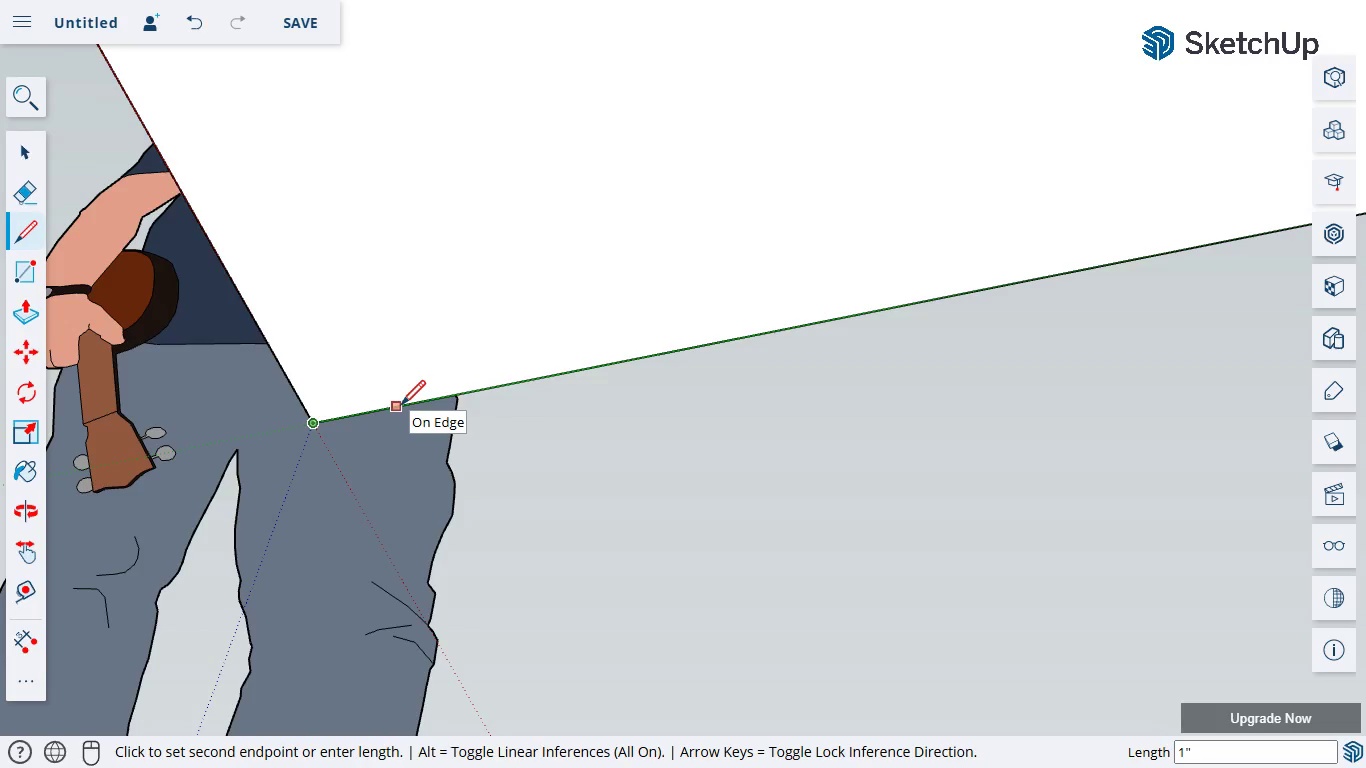 
key(Escape)
 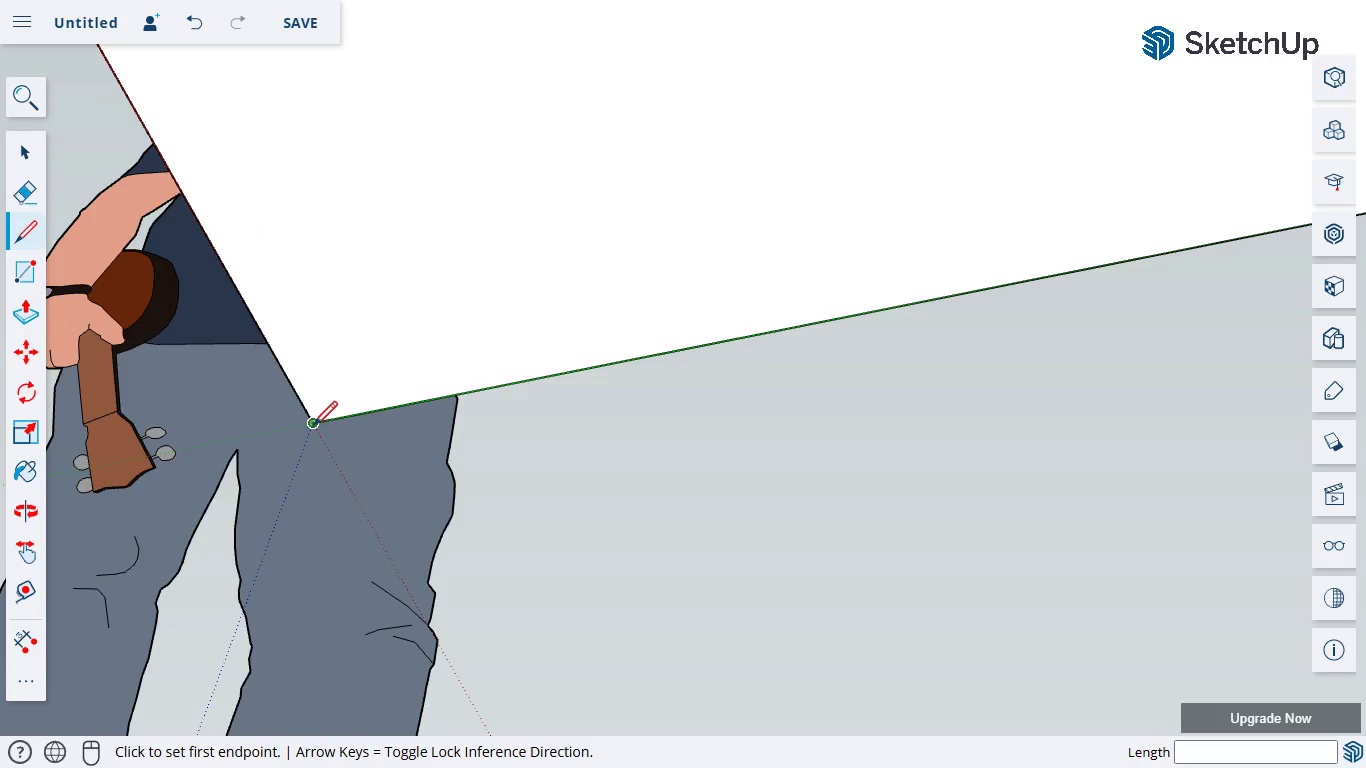 
left_click([311, 427])
 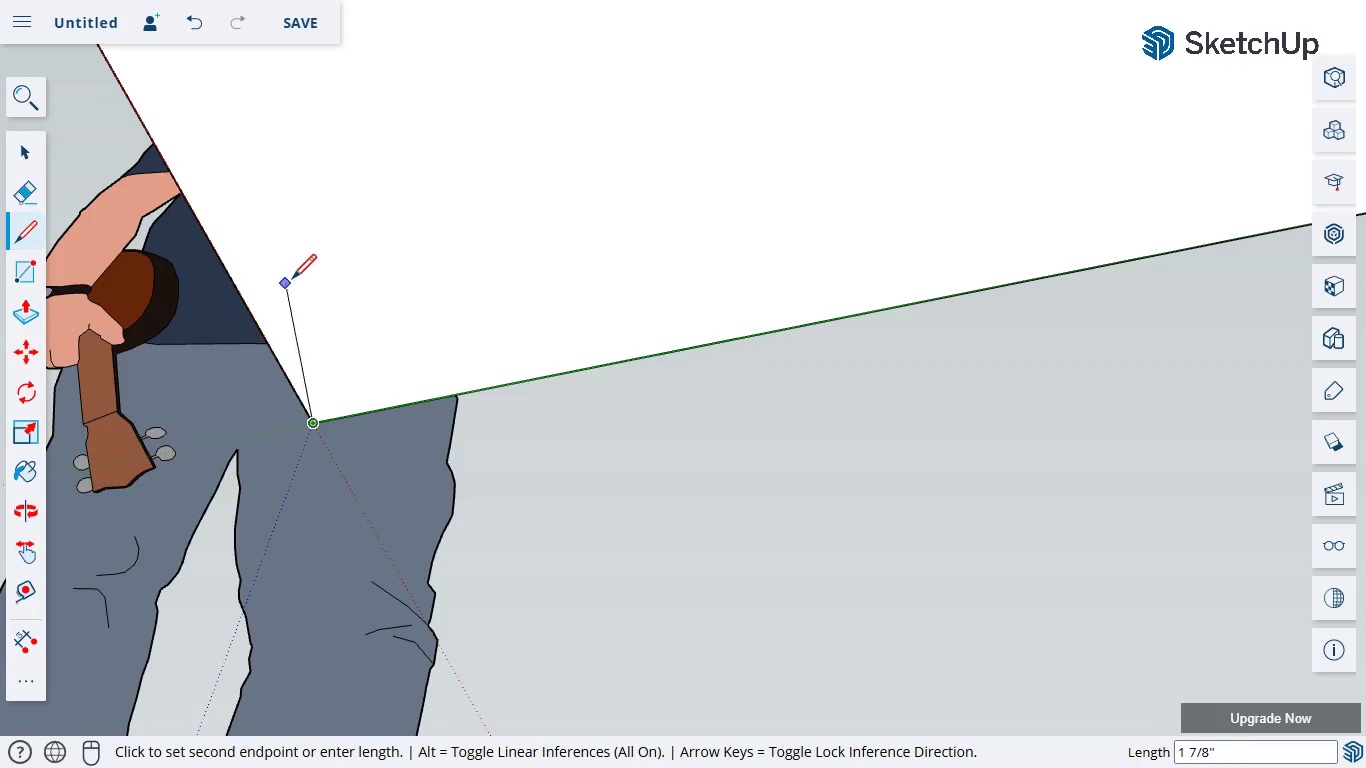 
scroll: coordinate [334, 443], scroll_direction: down, amount: 5.0
 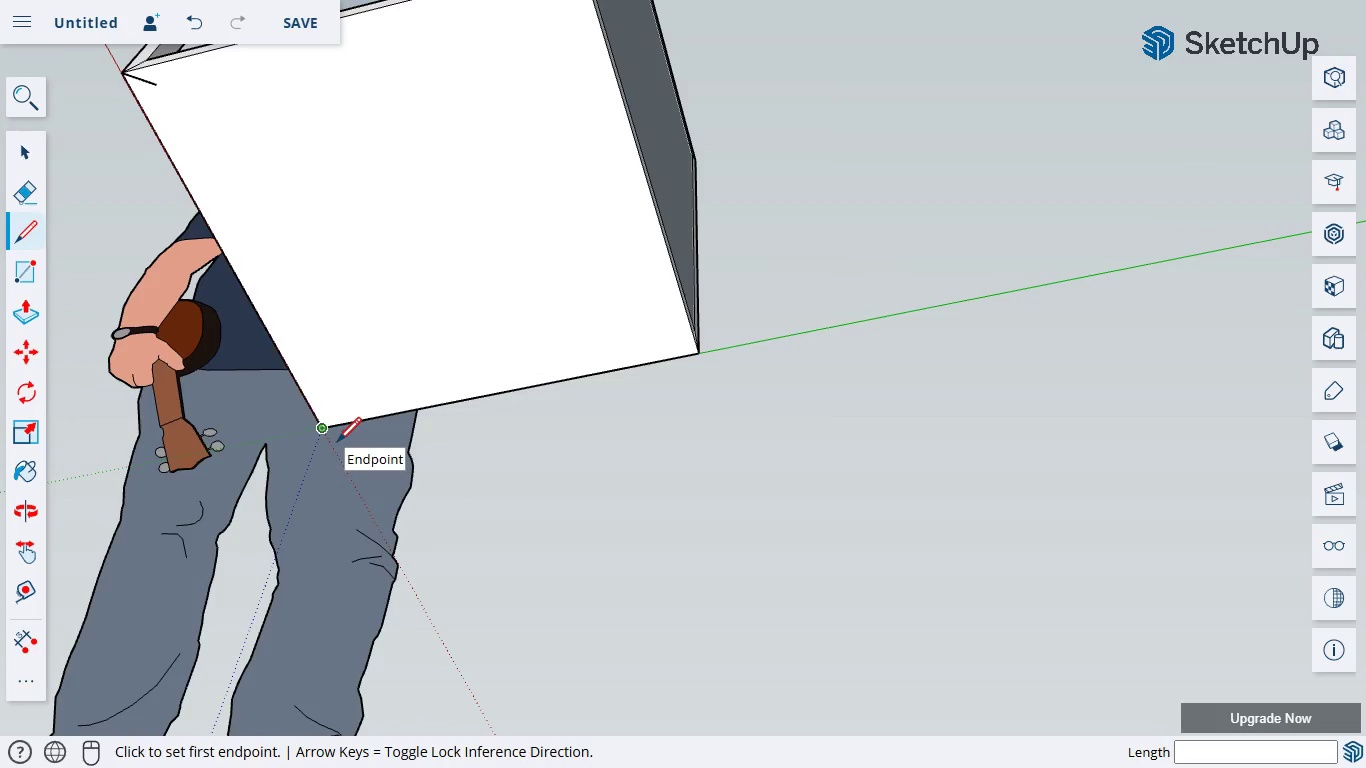 
key(Escape)
 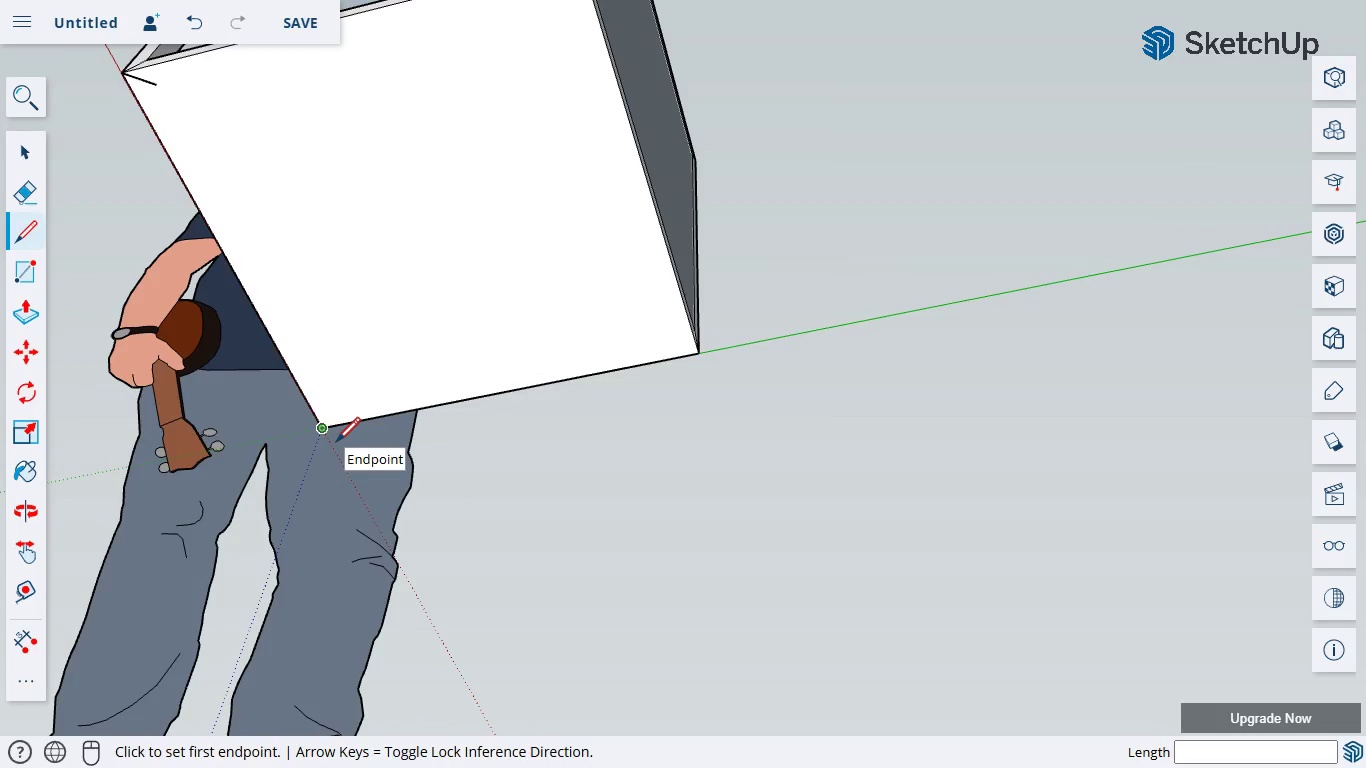 
scroll: coordinate [335, 443], scroll_direction: down, amount: 1.0
 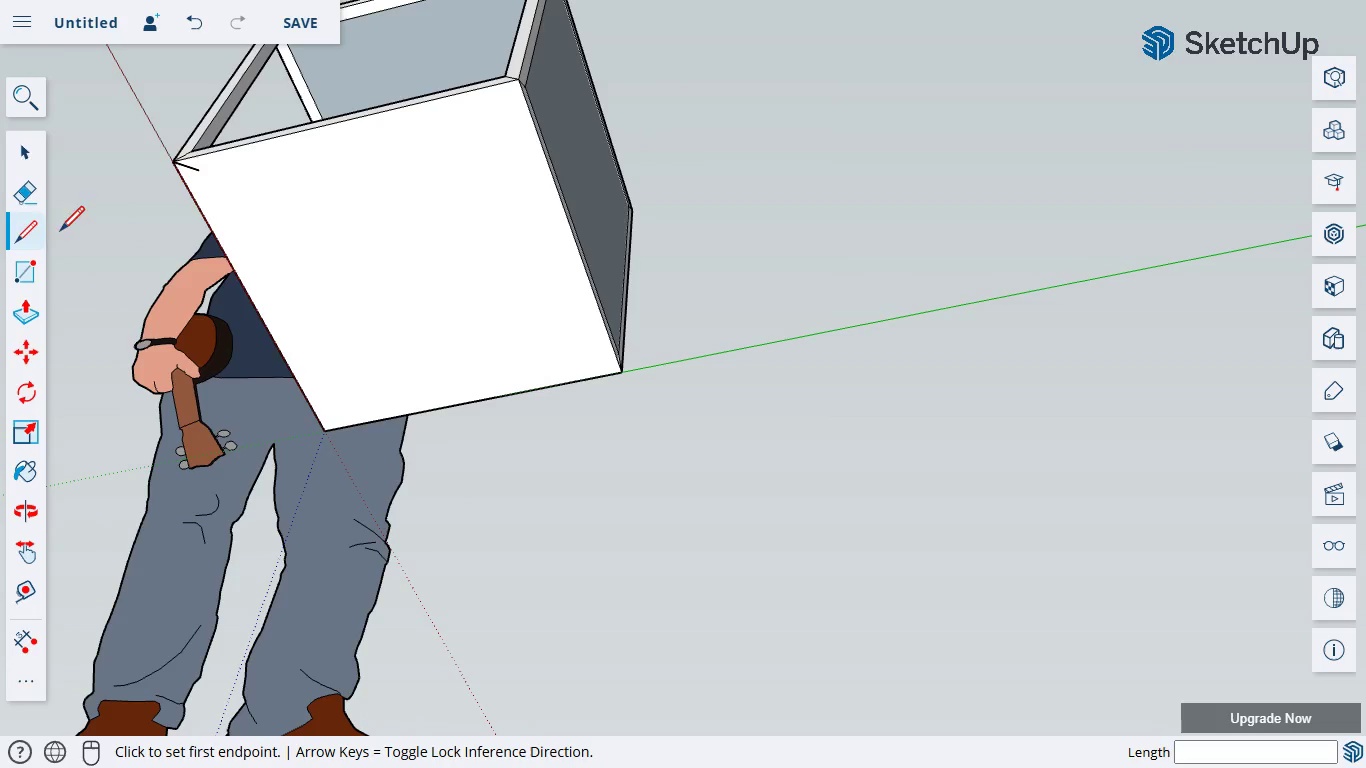 
left_click_drag(start_coordinate=[194, 297], to_coordinate=[598, 526])
 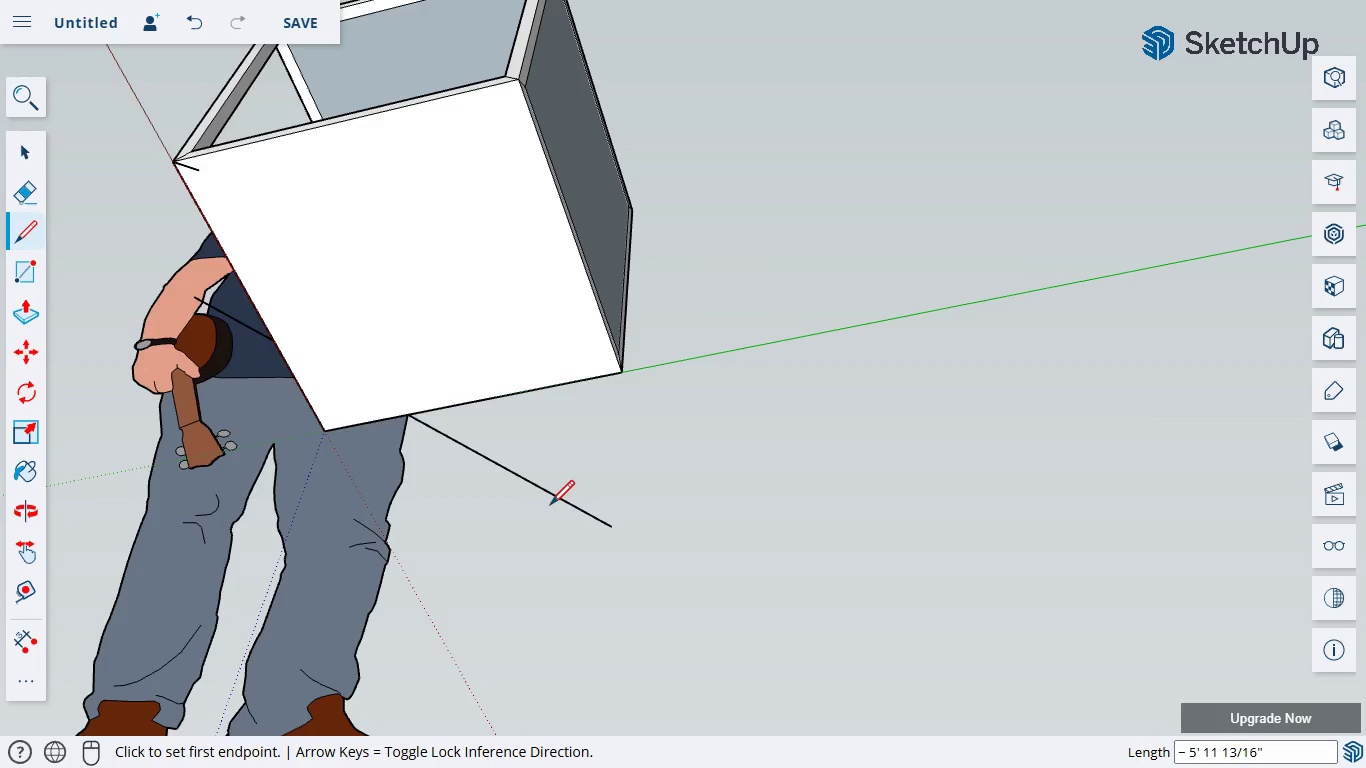 
key(Control+Z)
 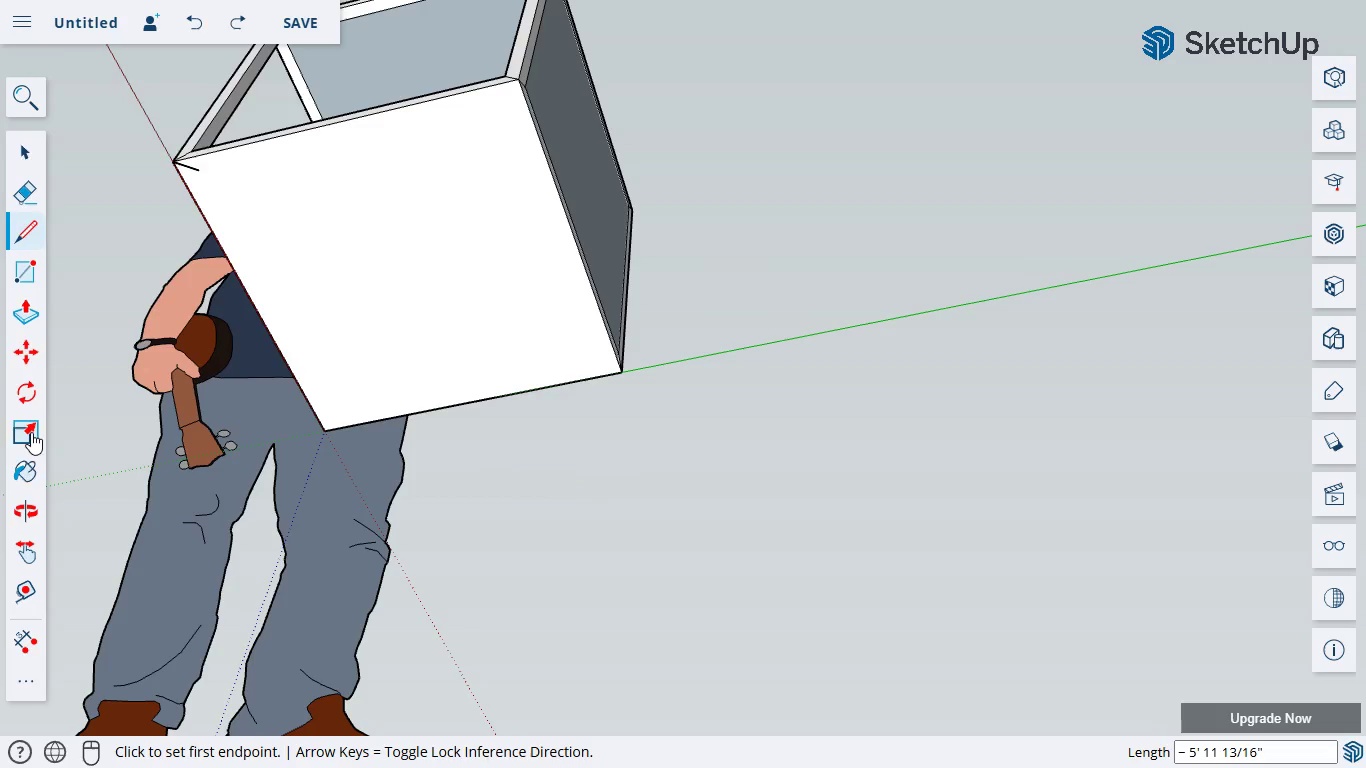 
left_click([17, 515])
 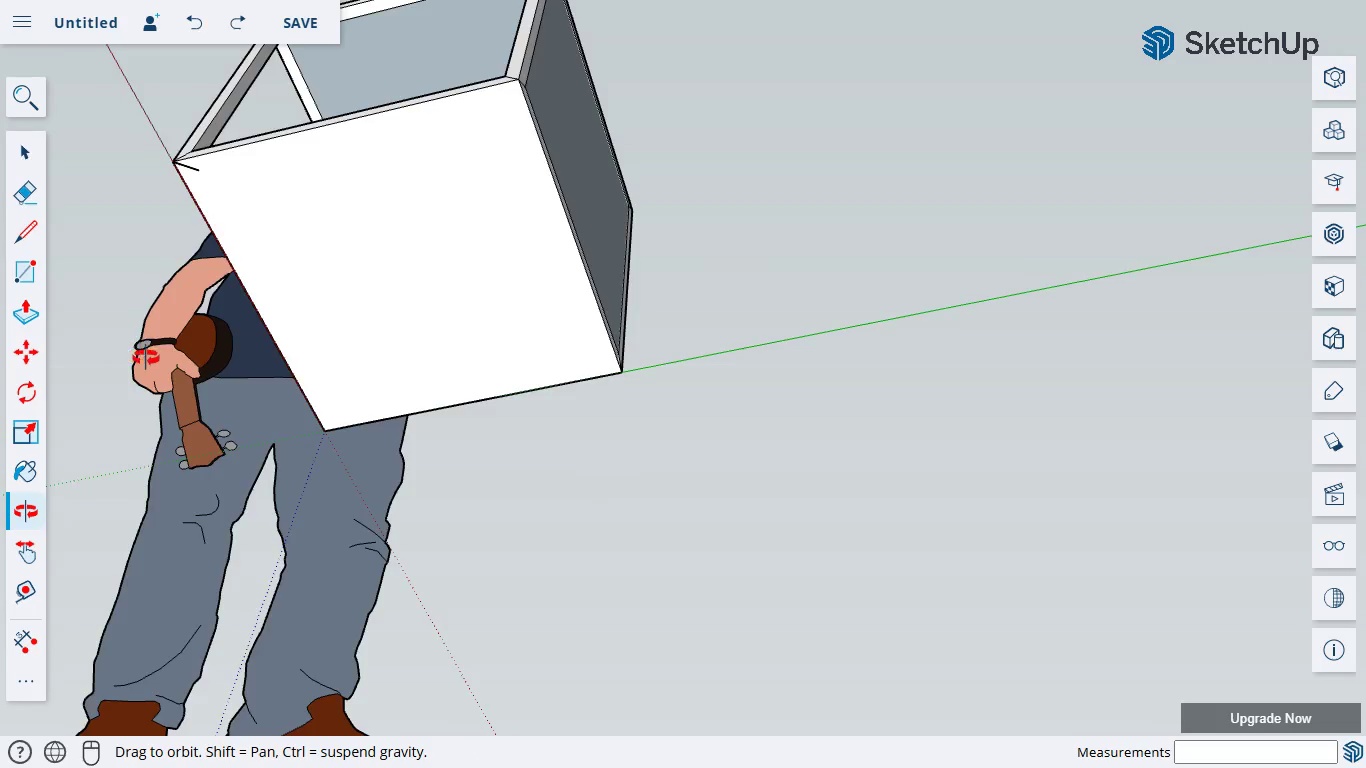 
left_click_drag(start_coordinate=[139, 356], to_coordinate=[385, 655])
 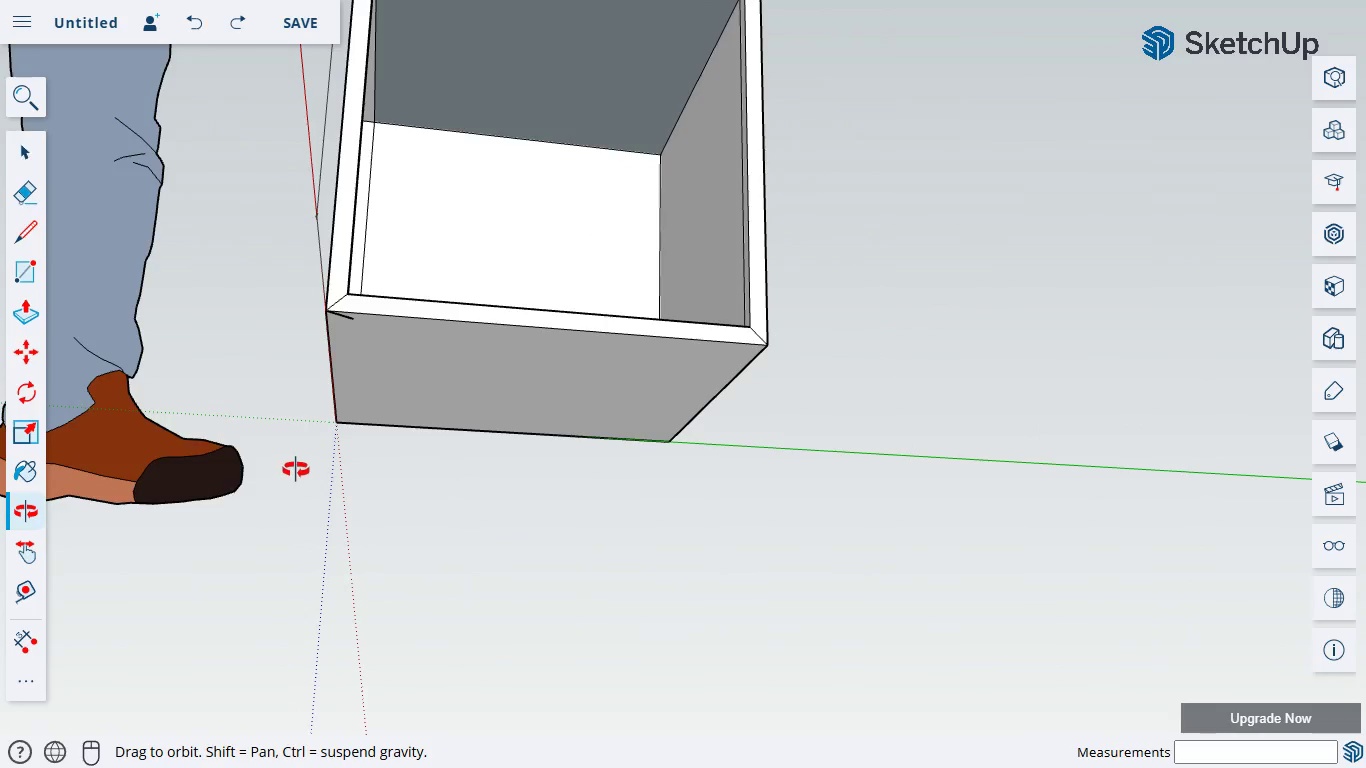 
scroll: coordinate [305, 464], scroll_direction: up, amount: 4.0
 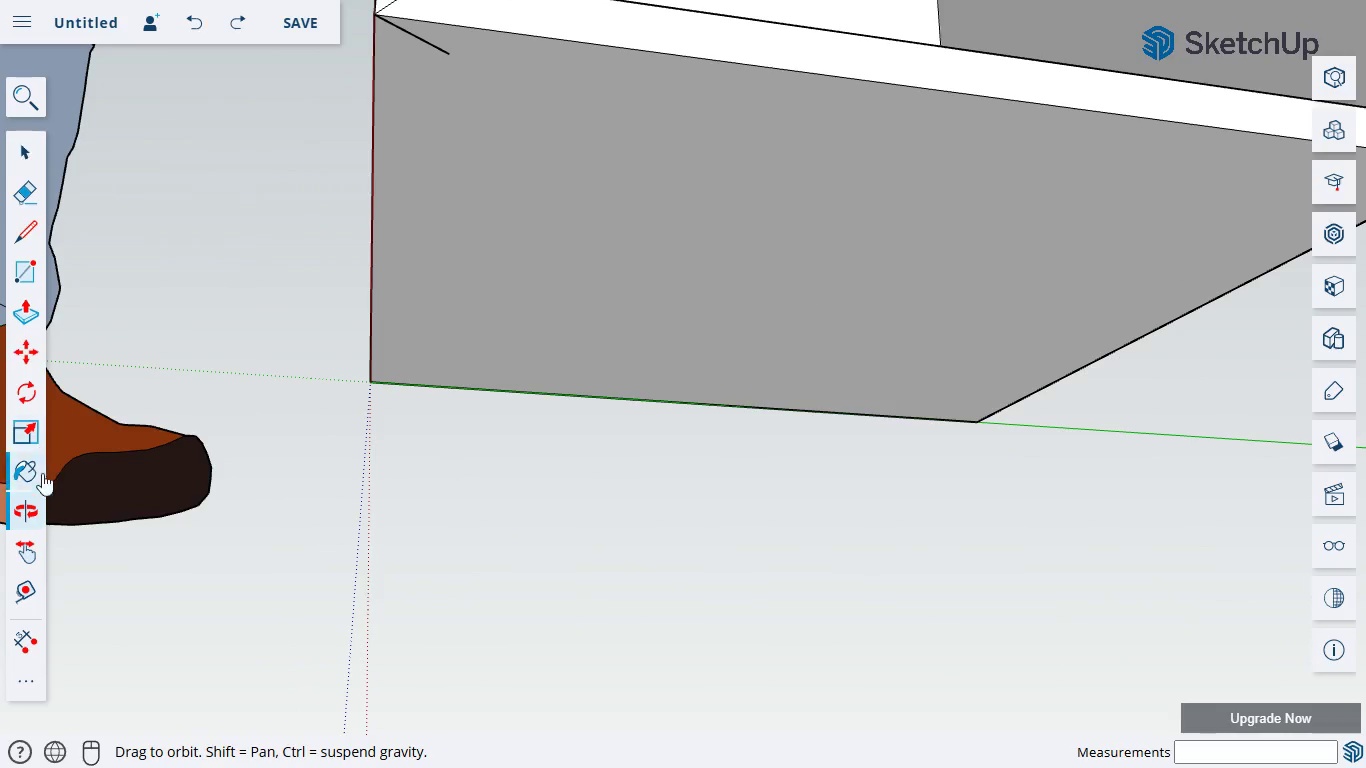 
left_click([21, 554])
 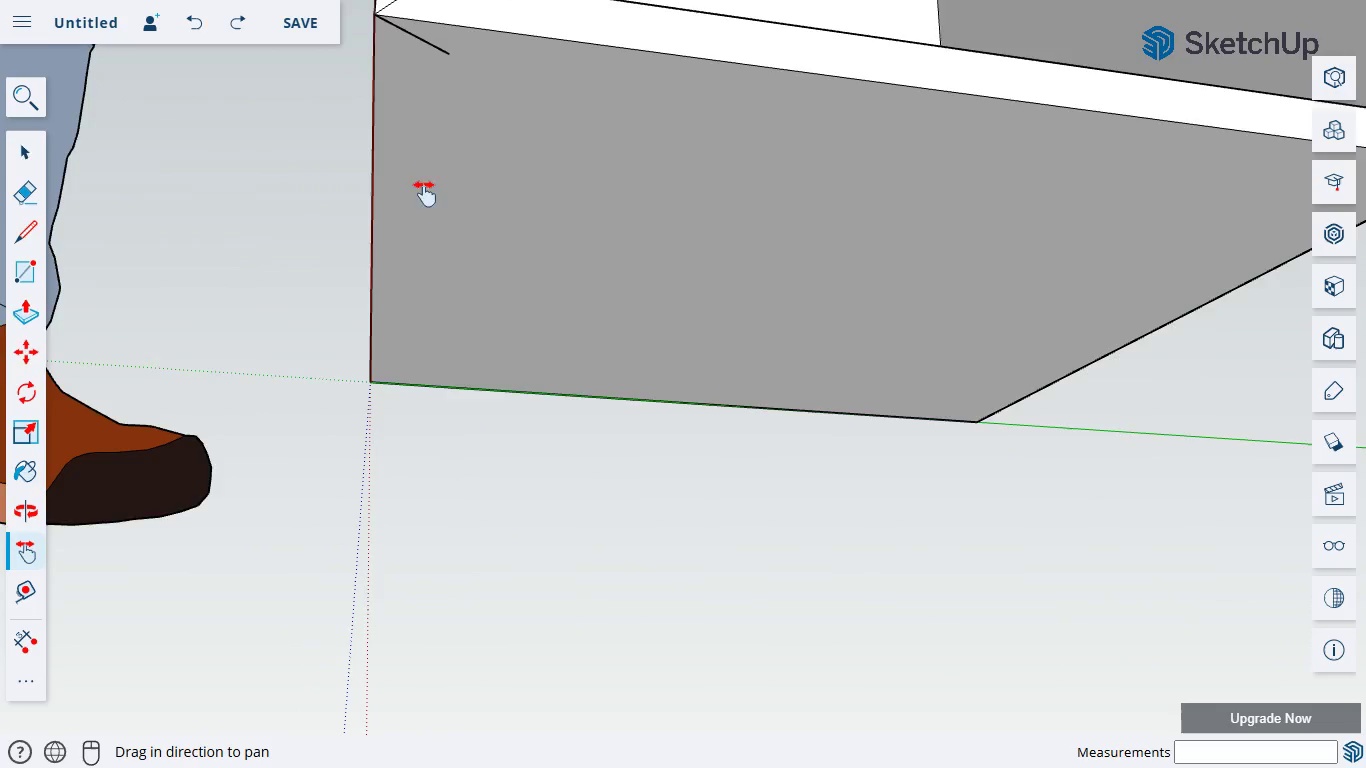 
left_click_drag(start_coordinate=[423, 185], to_coordinate=[396, 377])
 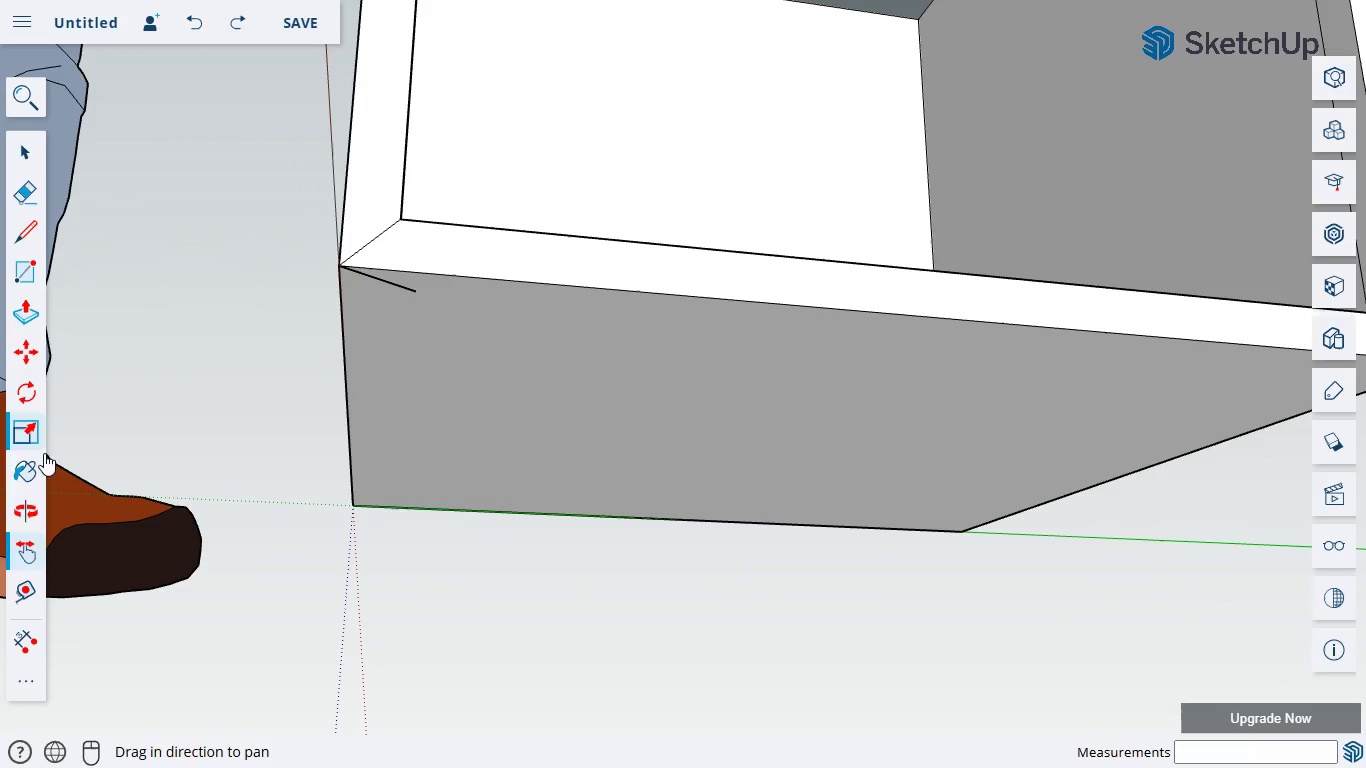 
left_click([37, 504])
 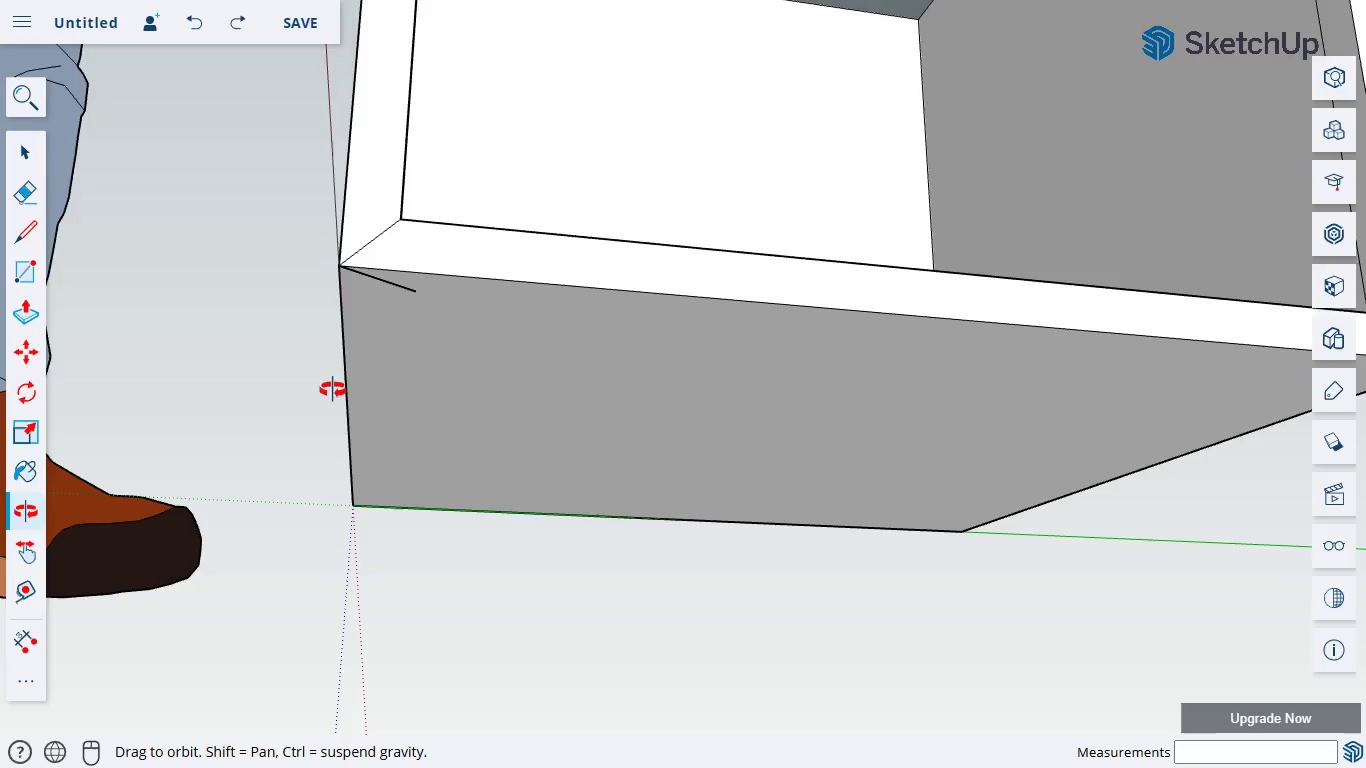 
left_click_drag(start_coordinate=[334, 386], to_coordinate=[201, 286])
 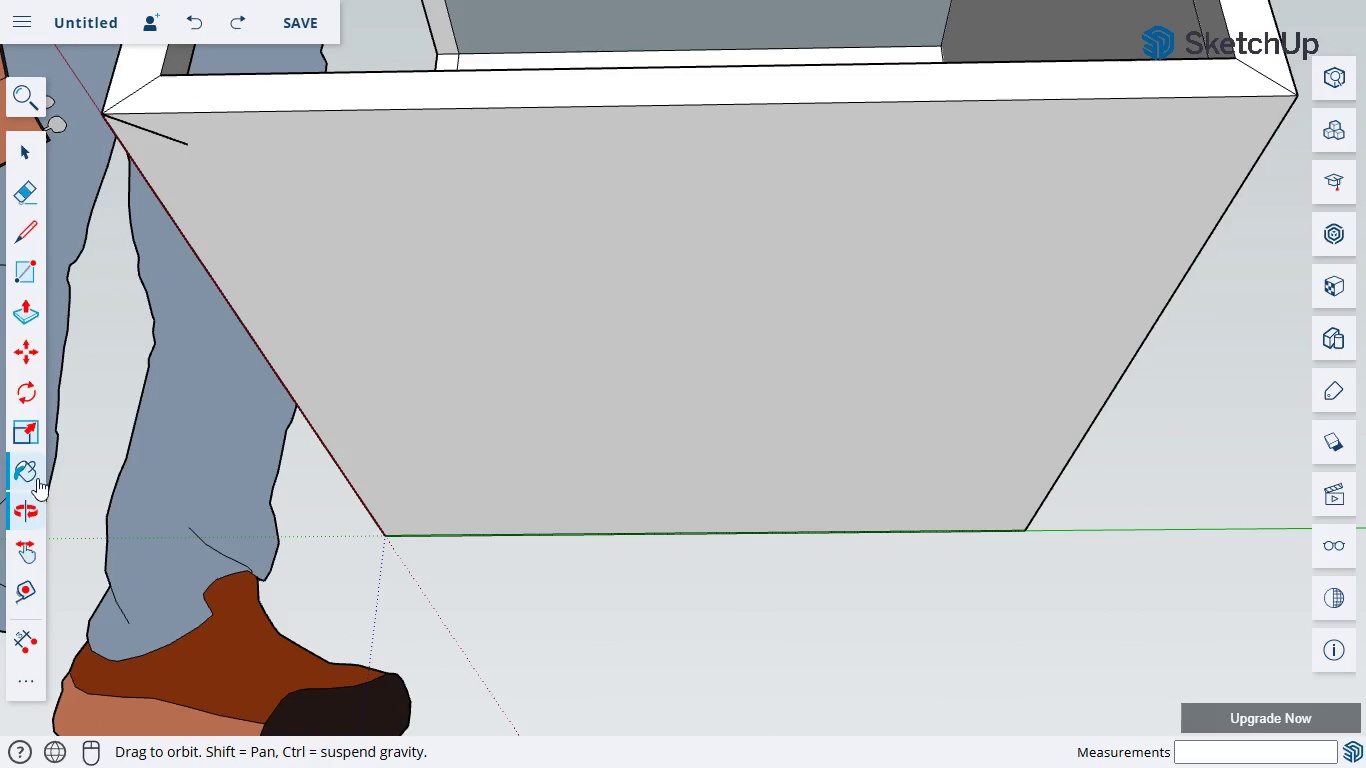 
left_click([33, 553])
 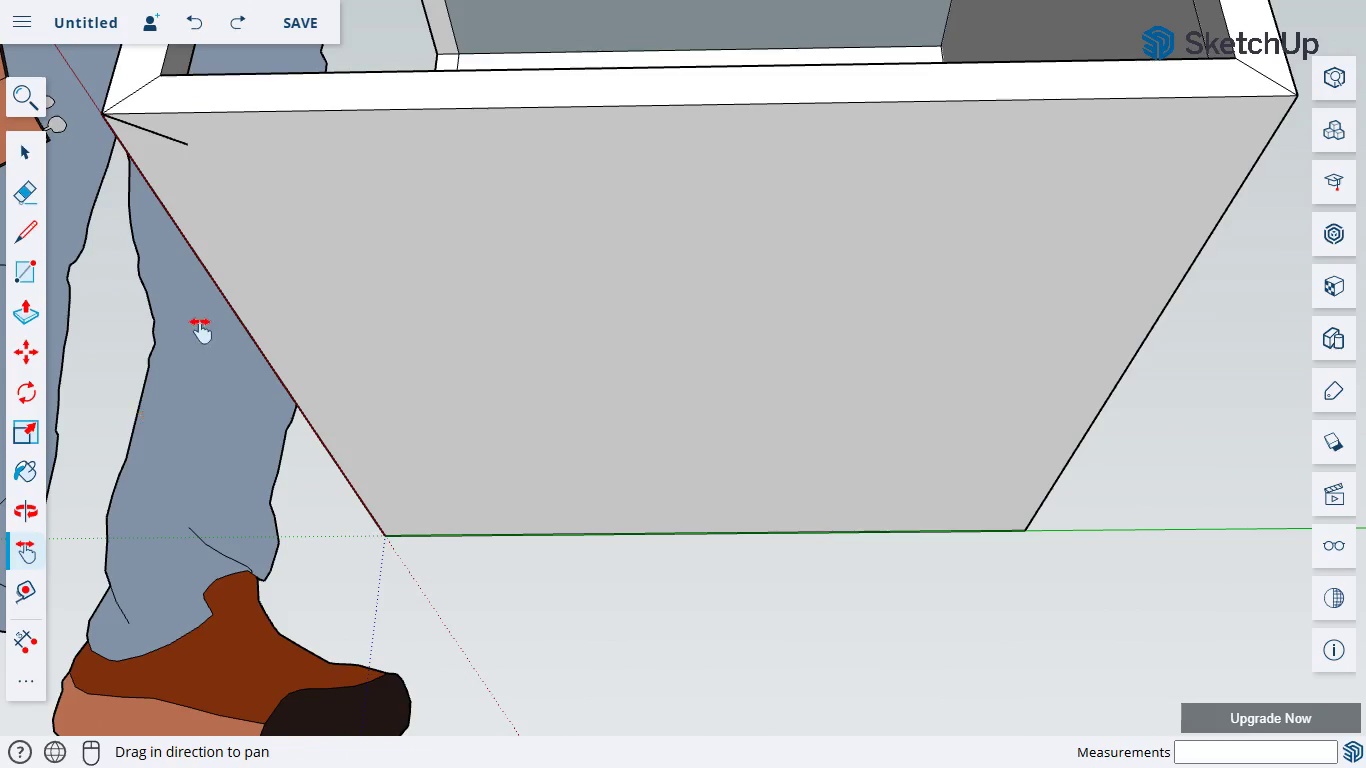 
left_click_drag(start_coordinate=[199, 322], to_coordinate=[268, 370])
 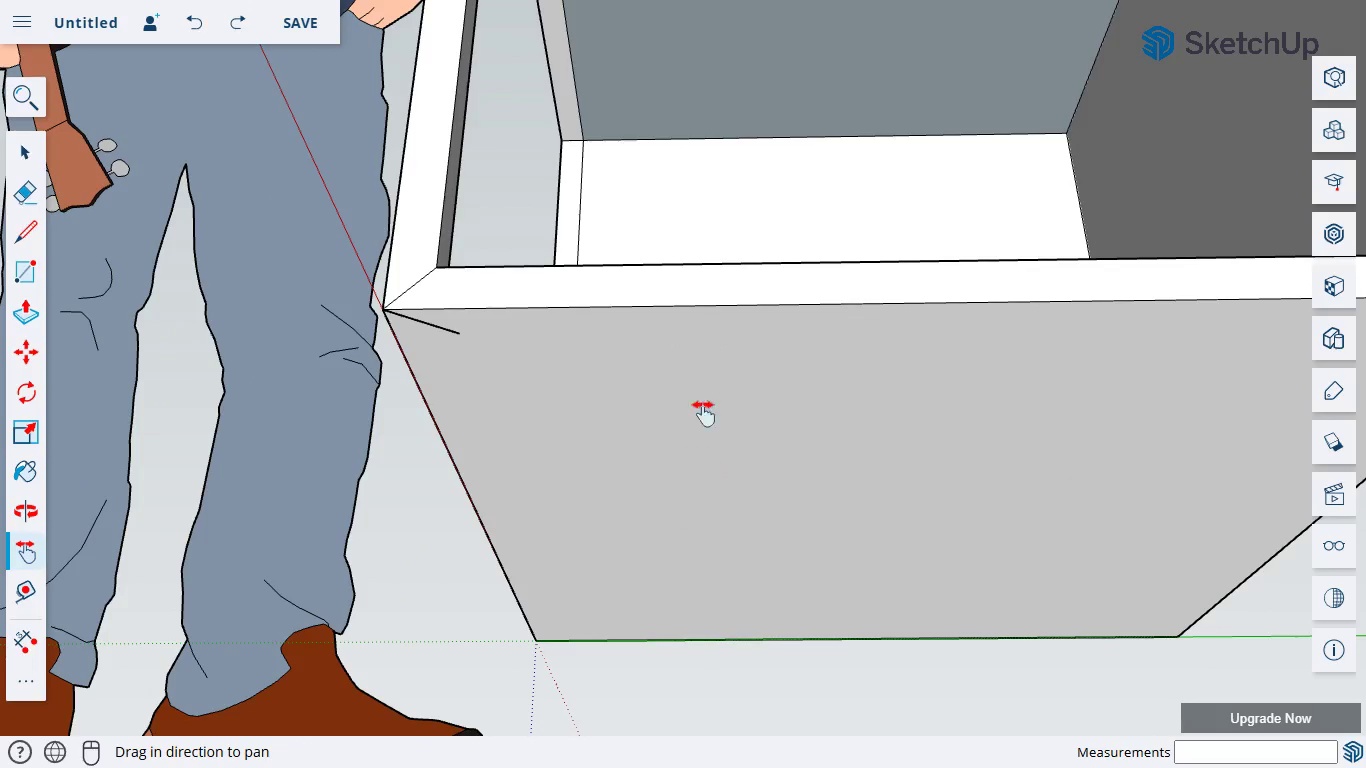 
key(H)
 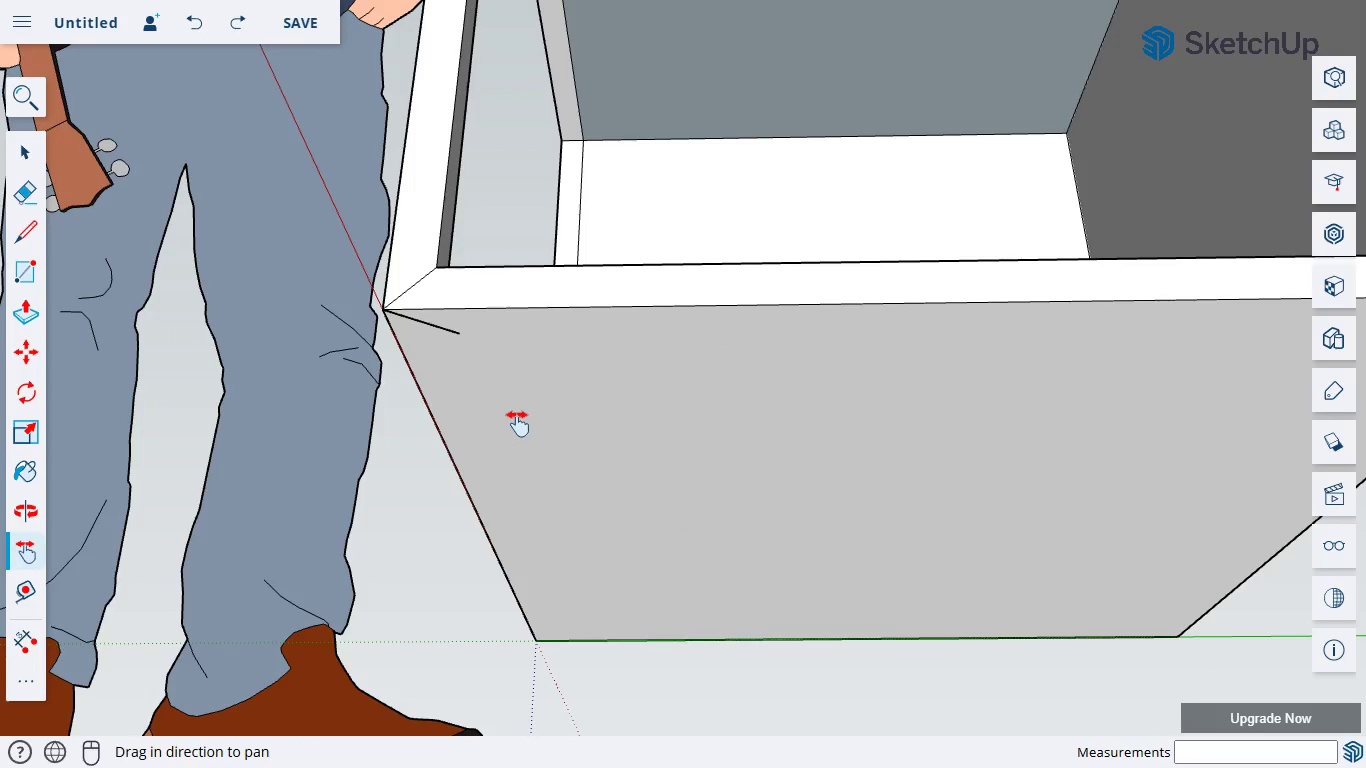 
left_click_drag(start_coordinate=[516, 415], to_coordinate=[592, 490])
 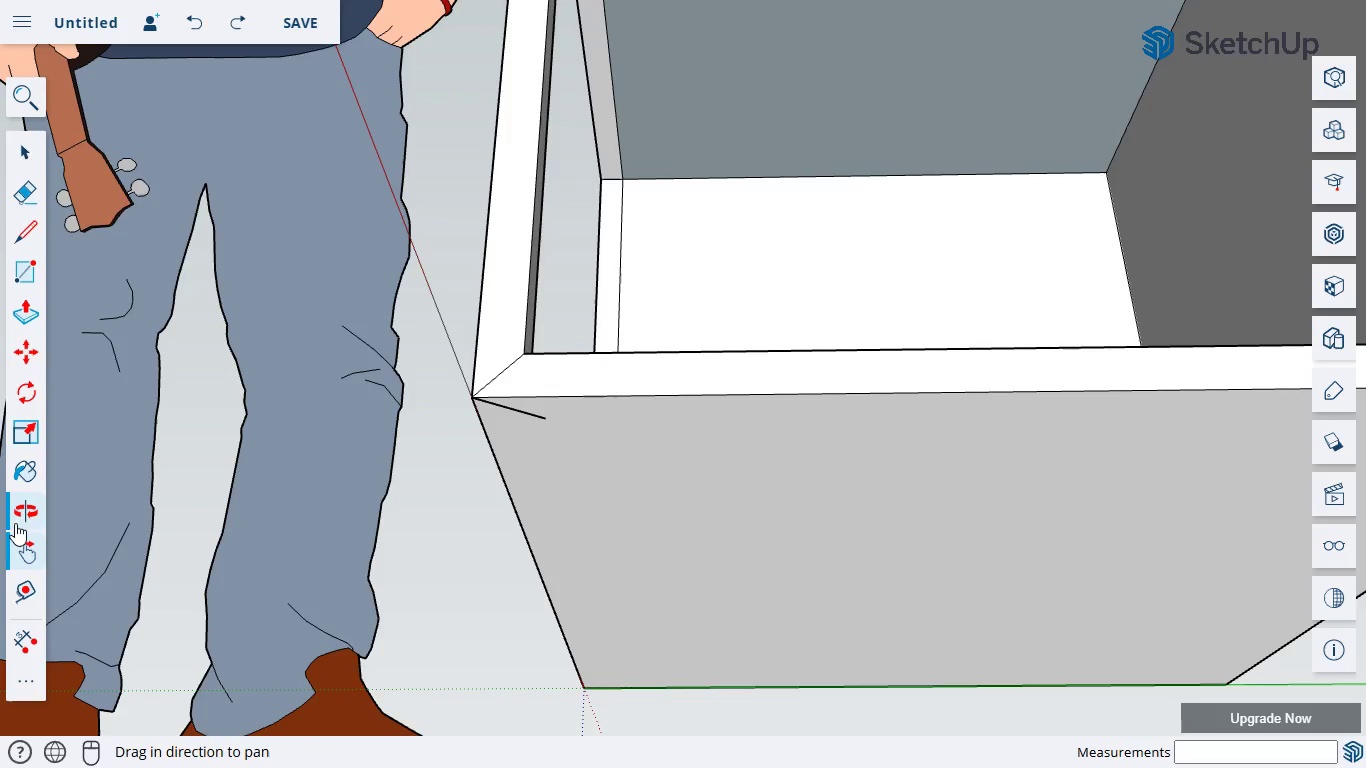 
left_click([24, 502])
 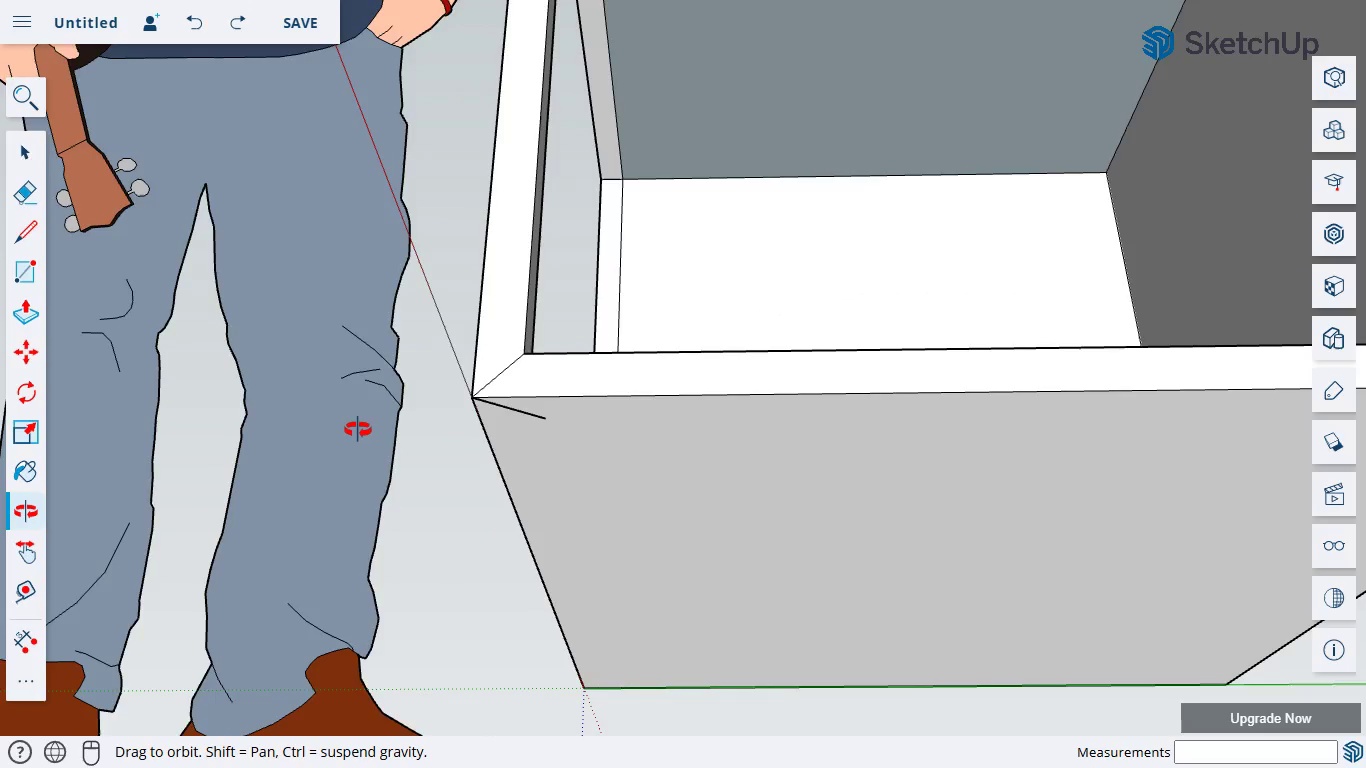 
left_click_drag(start_coordinate=[357, 429], to_coordinate=[308, 371])
 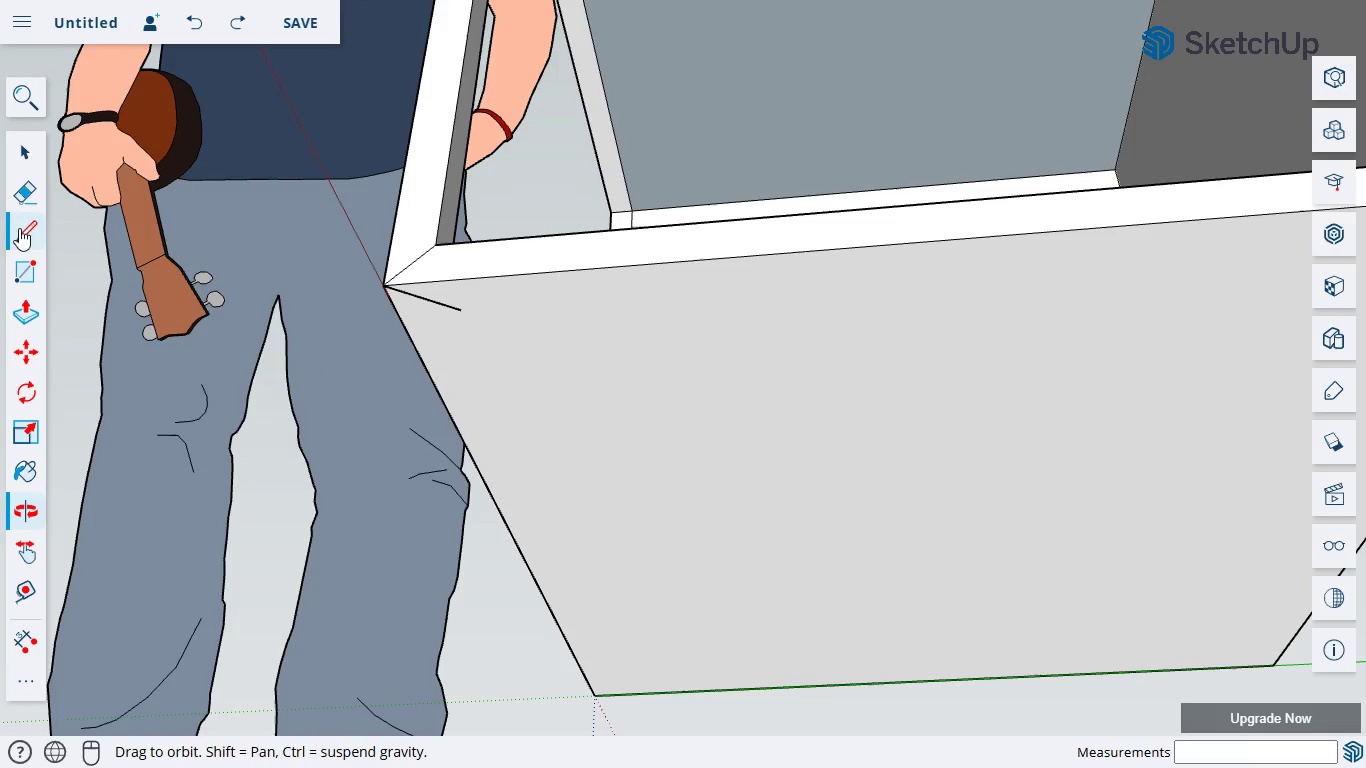 
left_click([21, 191])
 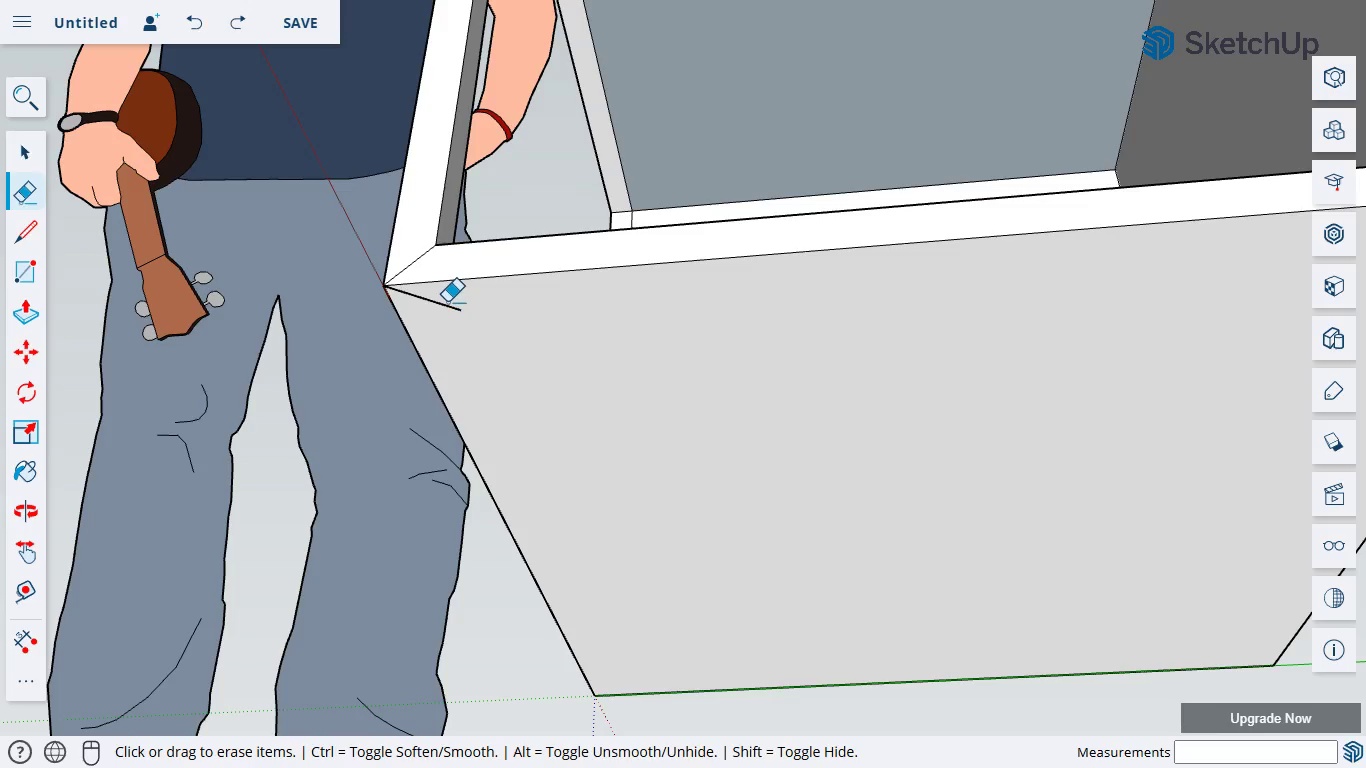 
left_click_drag(start_coordinate=[447, 302], to_coordinate=[442, 310])
 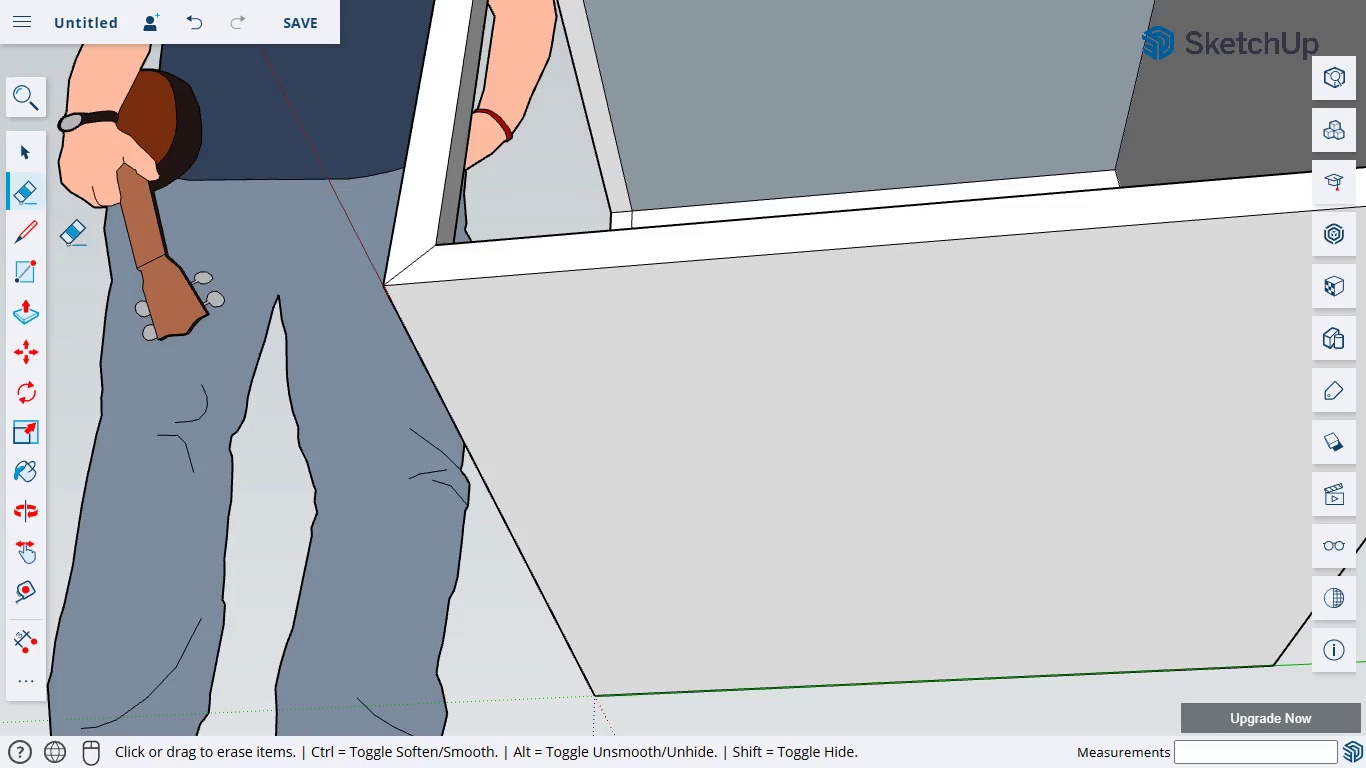 
left_click([29, 239])
 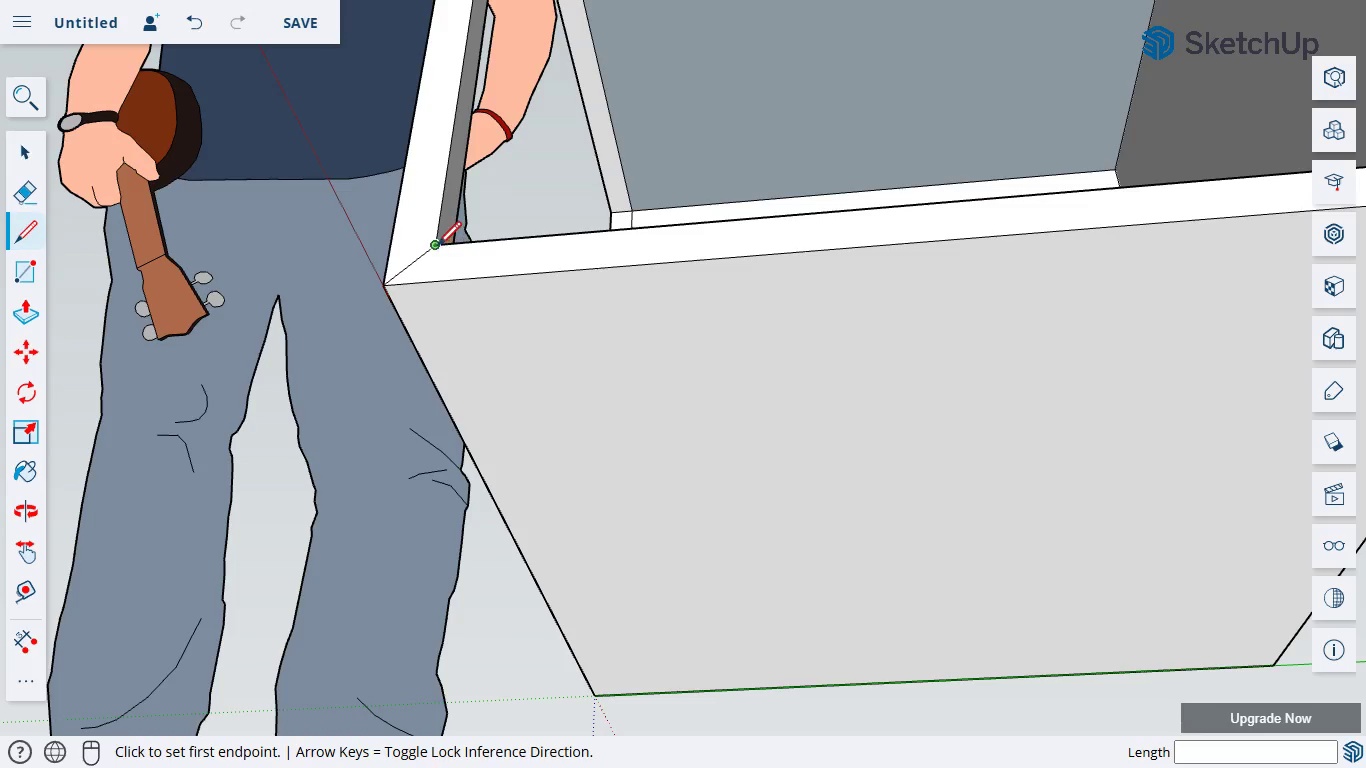 
left_click([435, 247])
 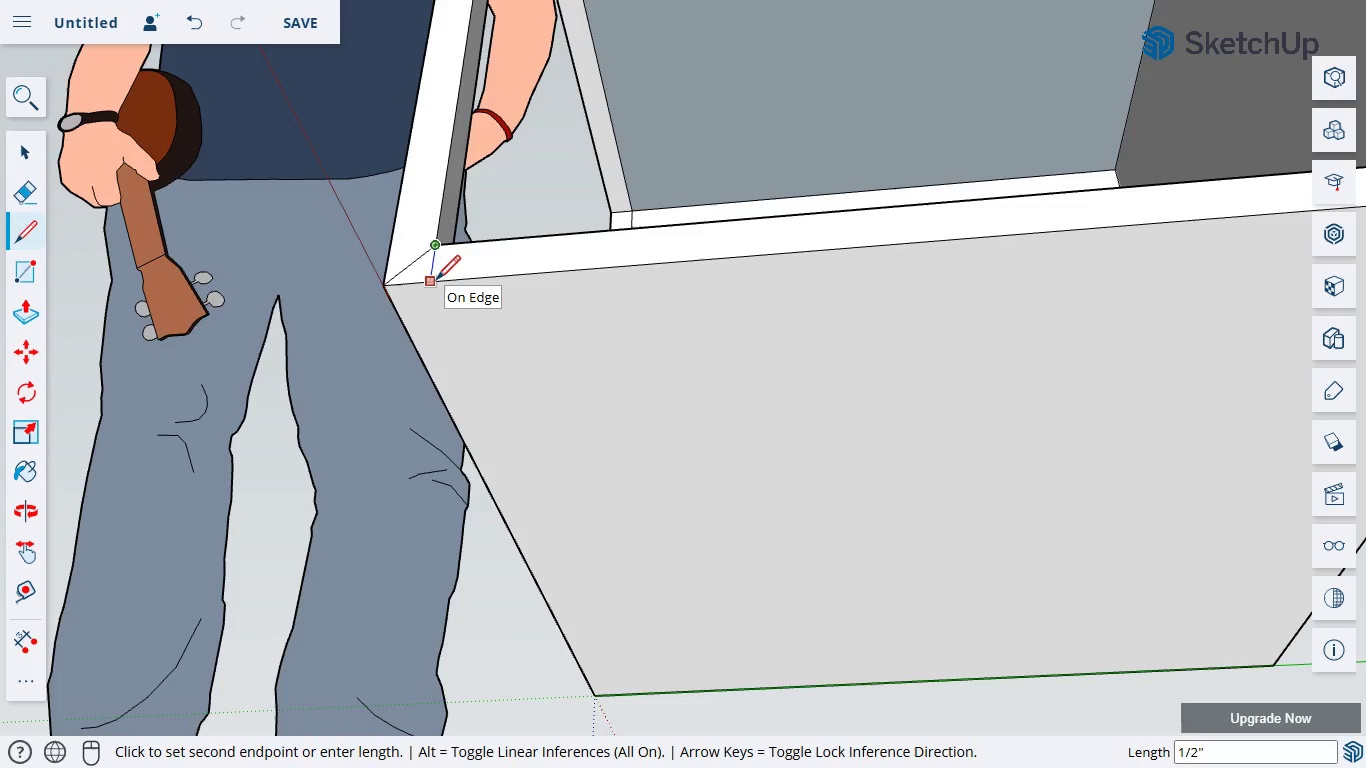 
left_click([434, 281])
 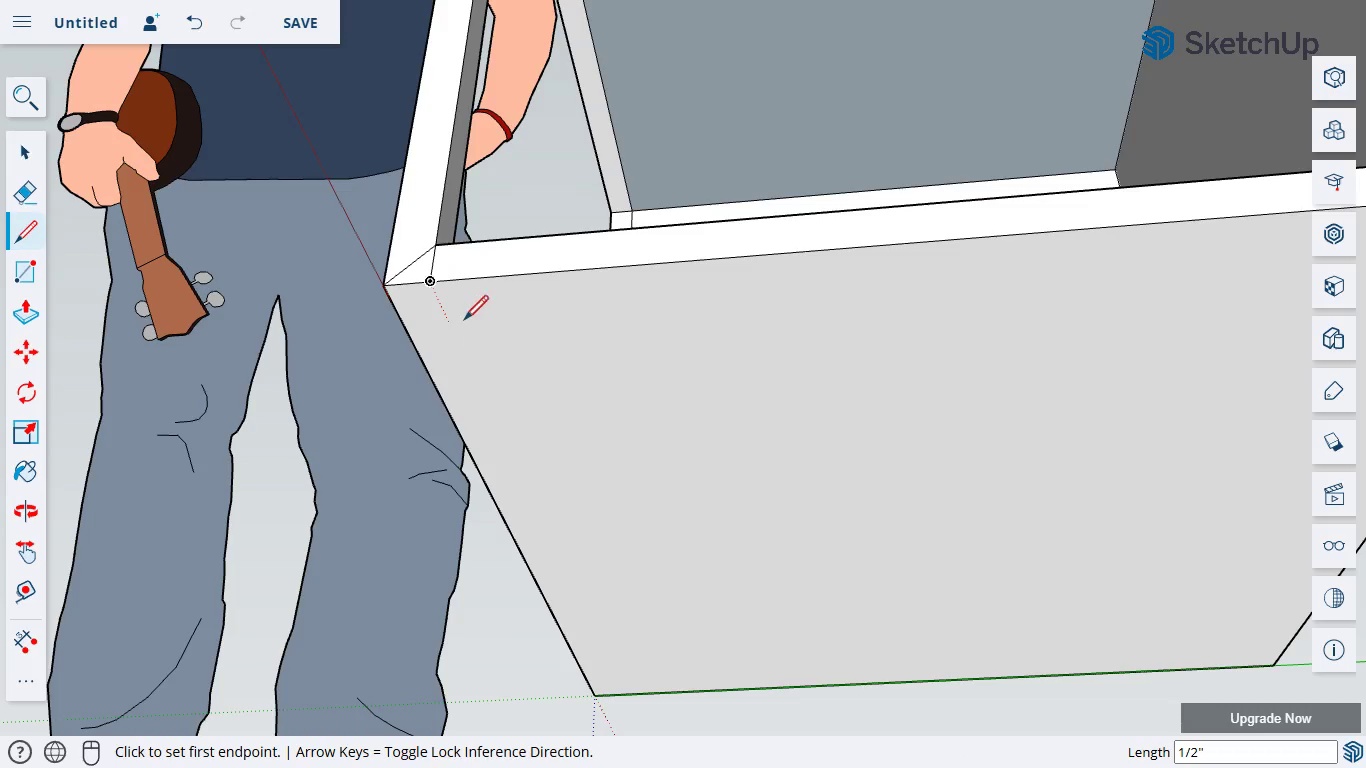 
mouse_move([464, 399])
 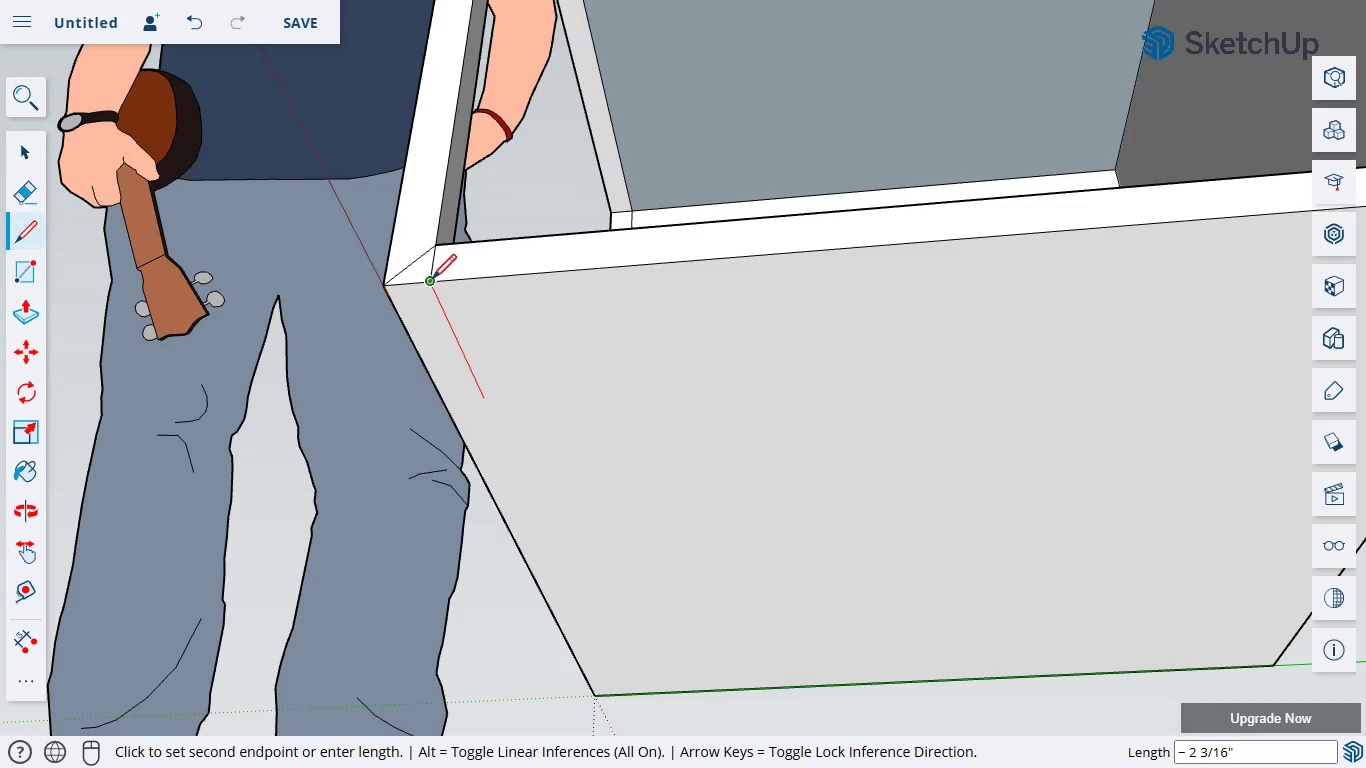 
left_click([430, 281])
 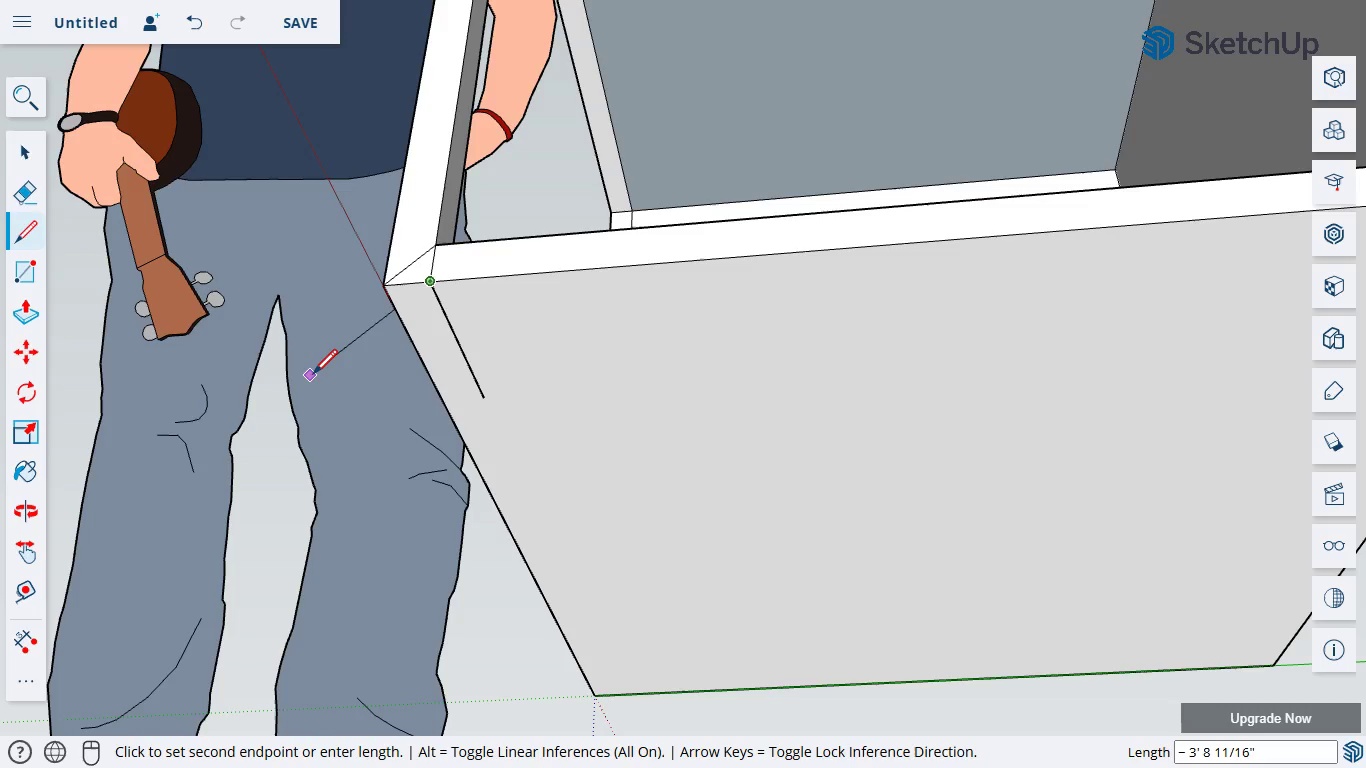 
key(Escape)
 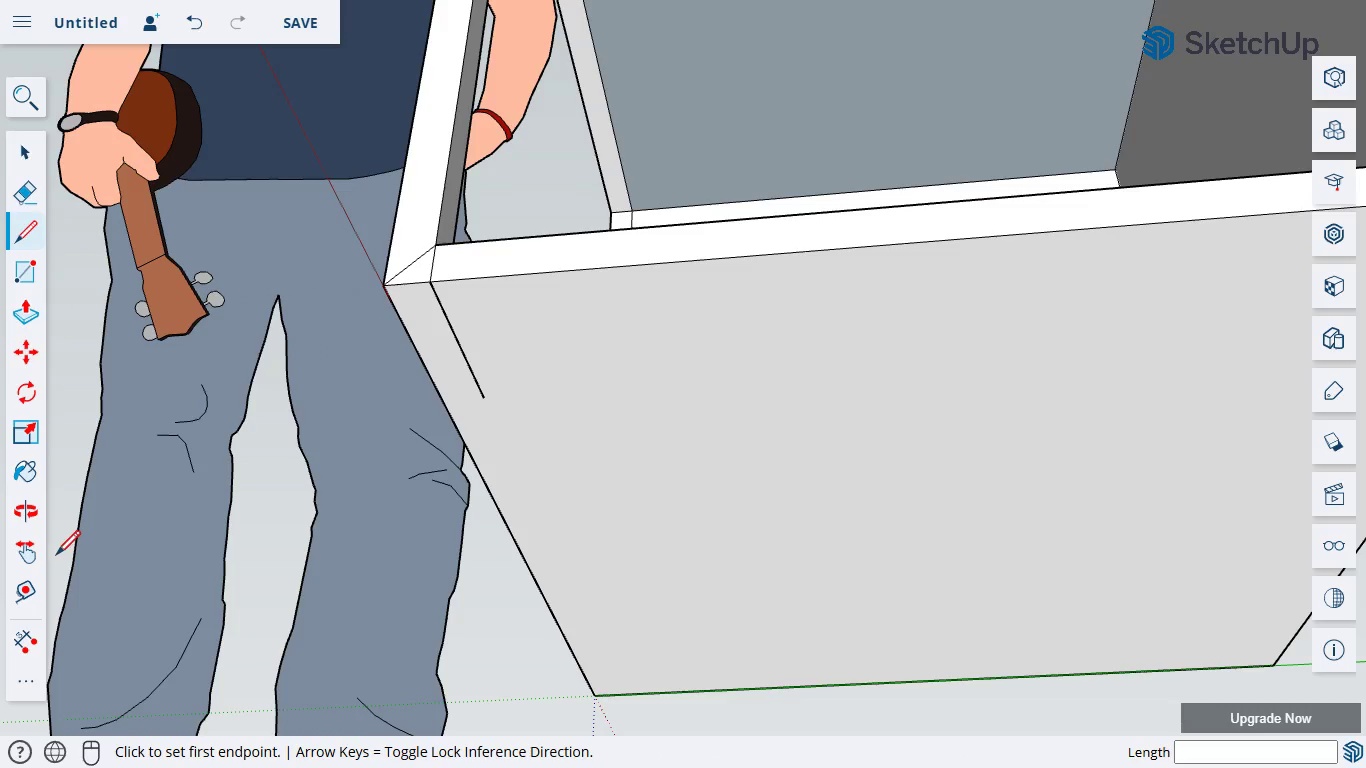 
left_click([25, 518])
 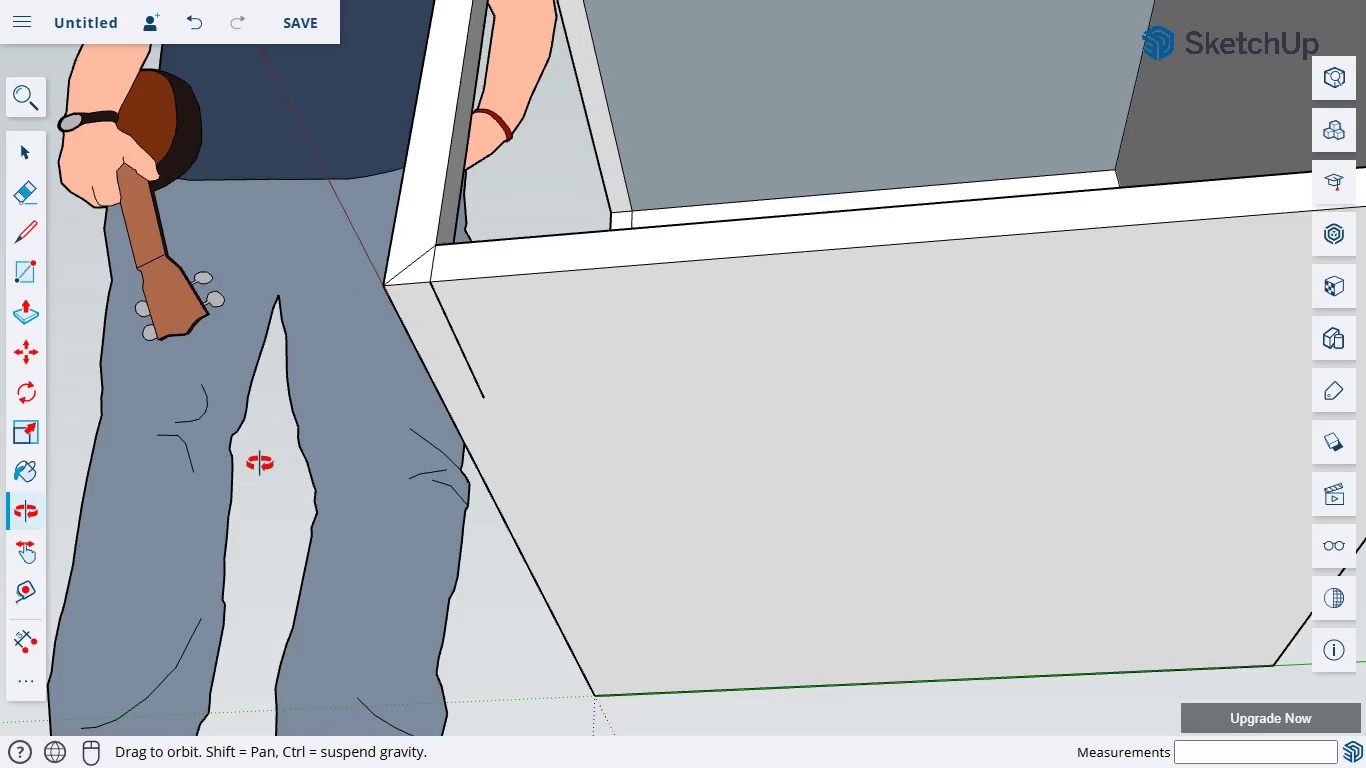 
left_click_drag(start_coordinate=[256, 464], to_coordinate=[768, 503])
 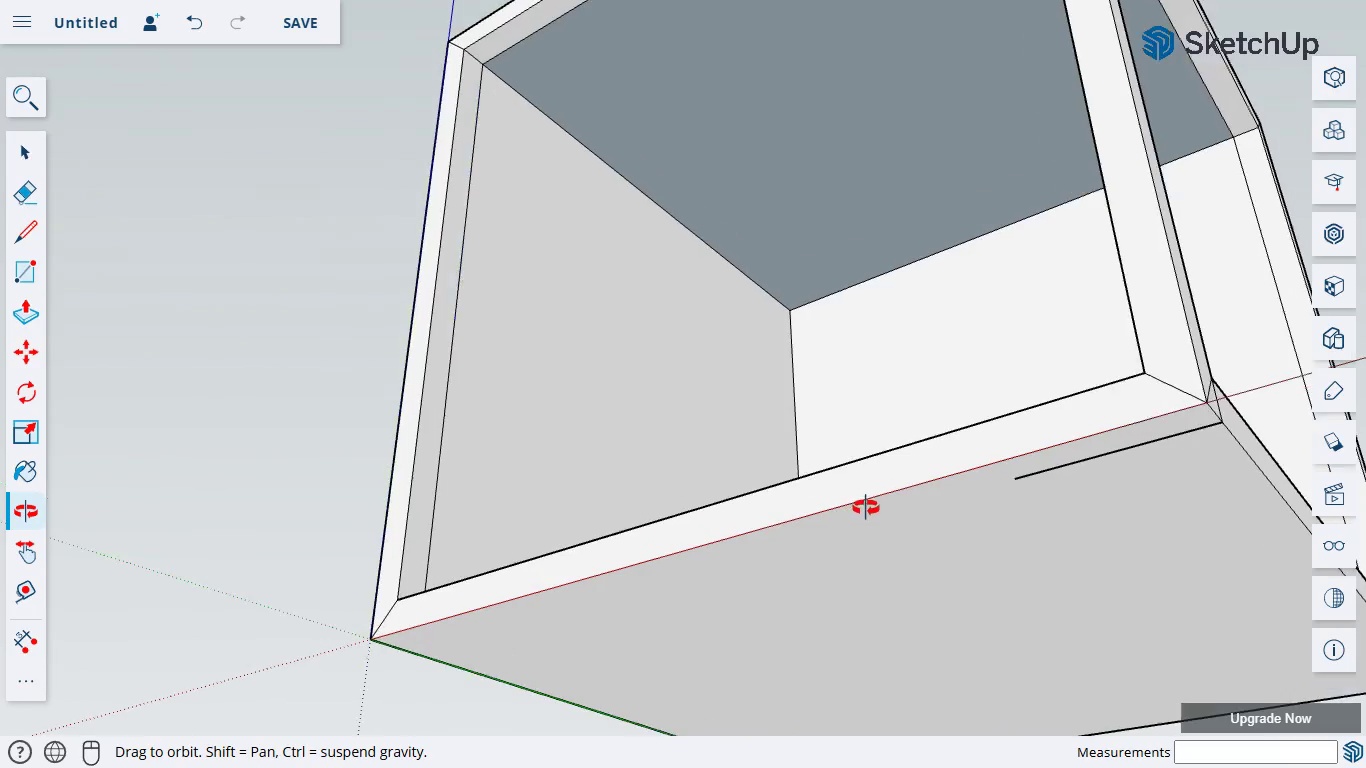 
scroll: coordinate [883, 509], scroll_direction: up, amount: 4.0
 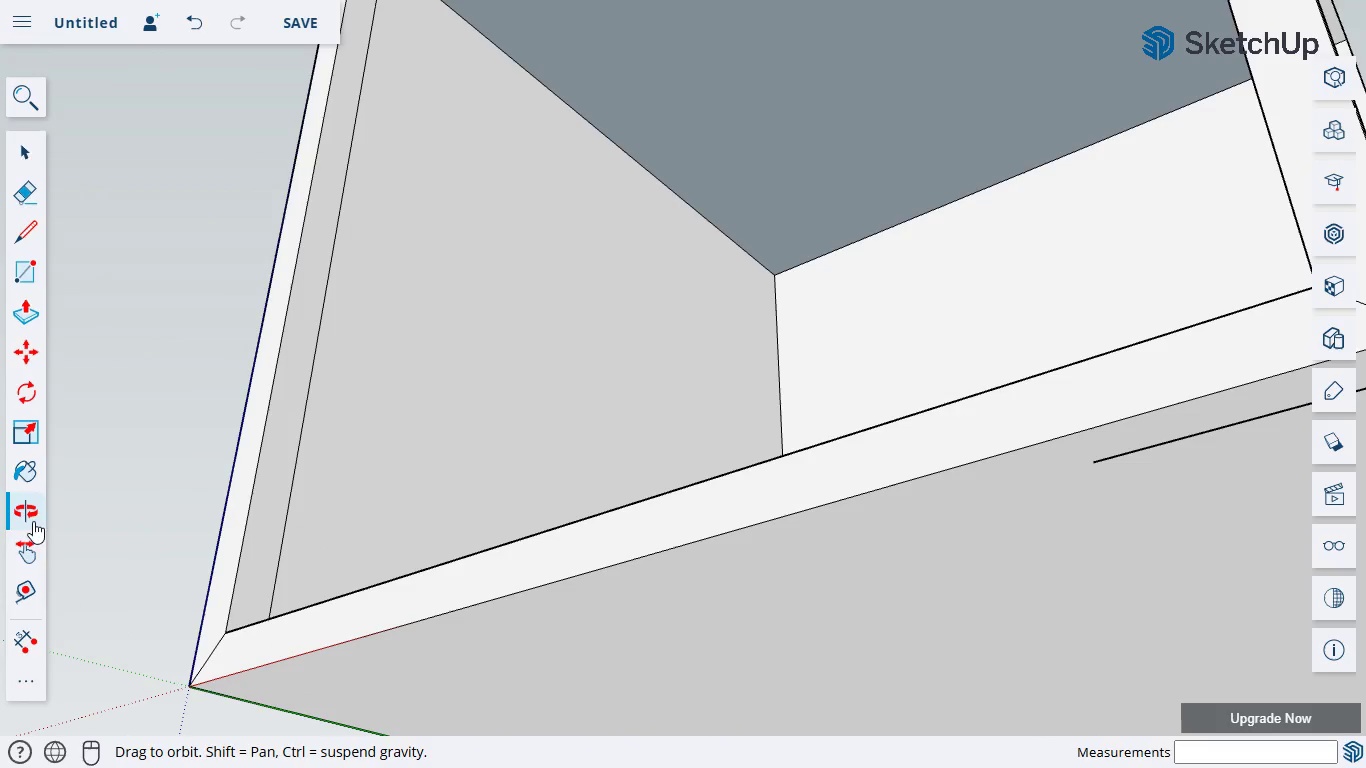 
left_click([34, 547])
 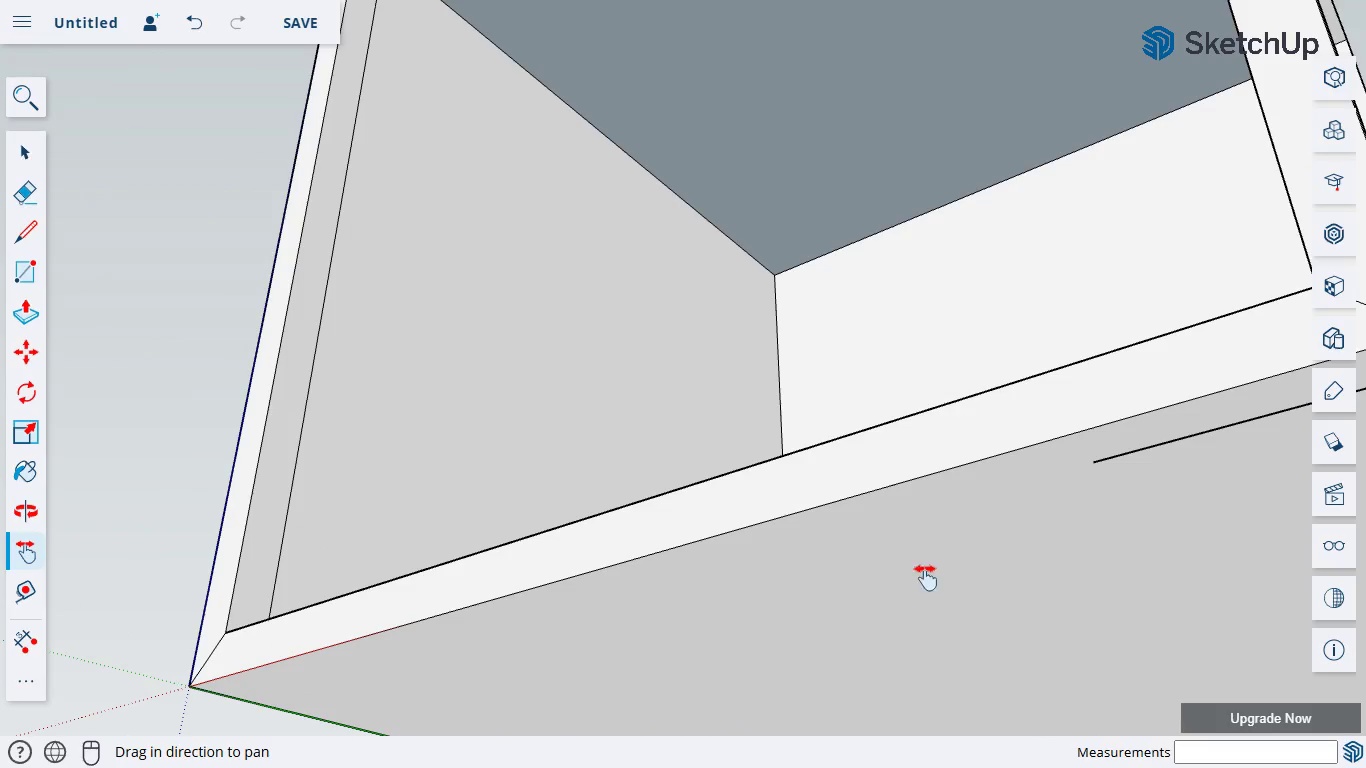 
left_click_drag(start_coordinate=[947, 569], to_coordinate=[692, 572])
 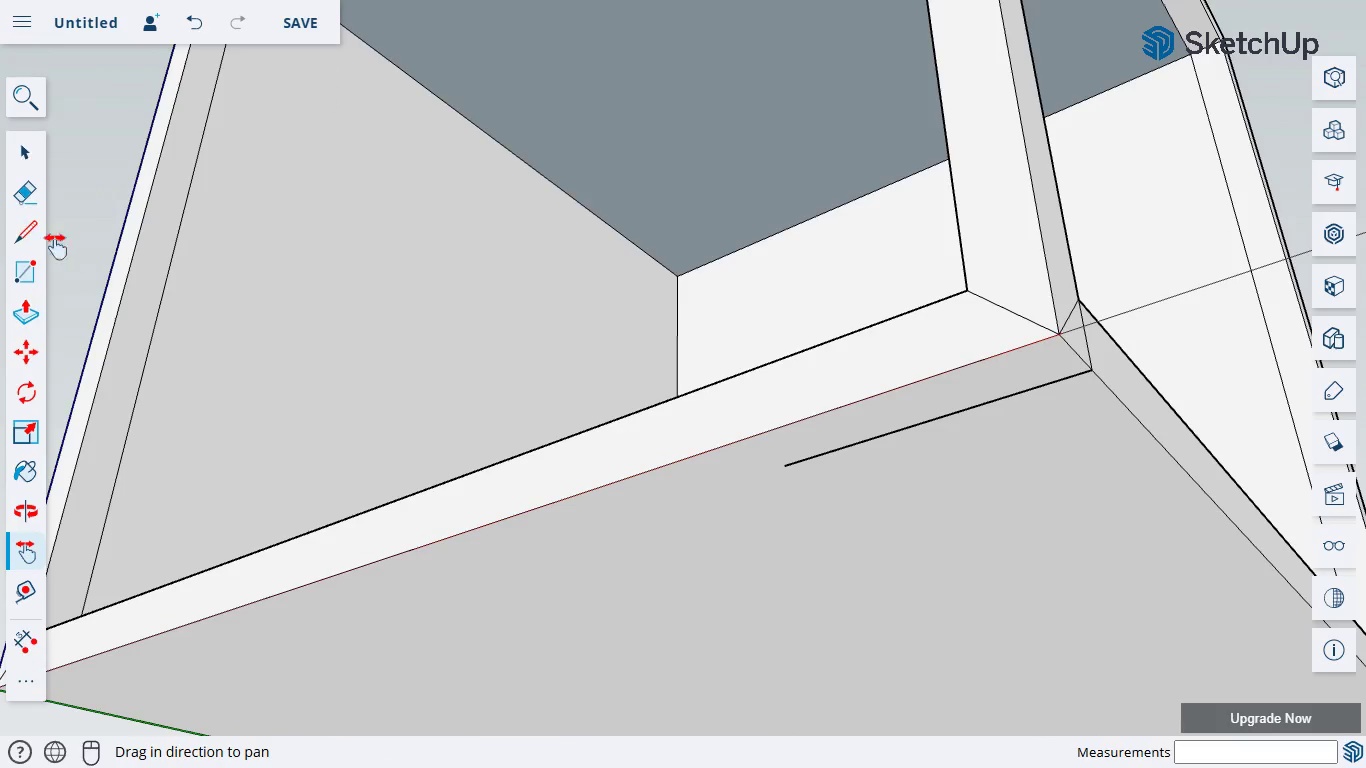 
left_click([31, 226])
 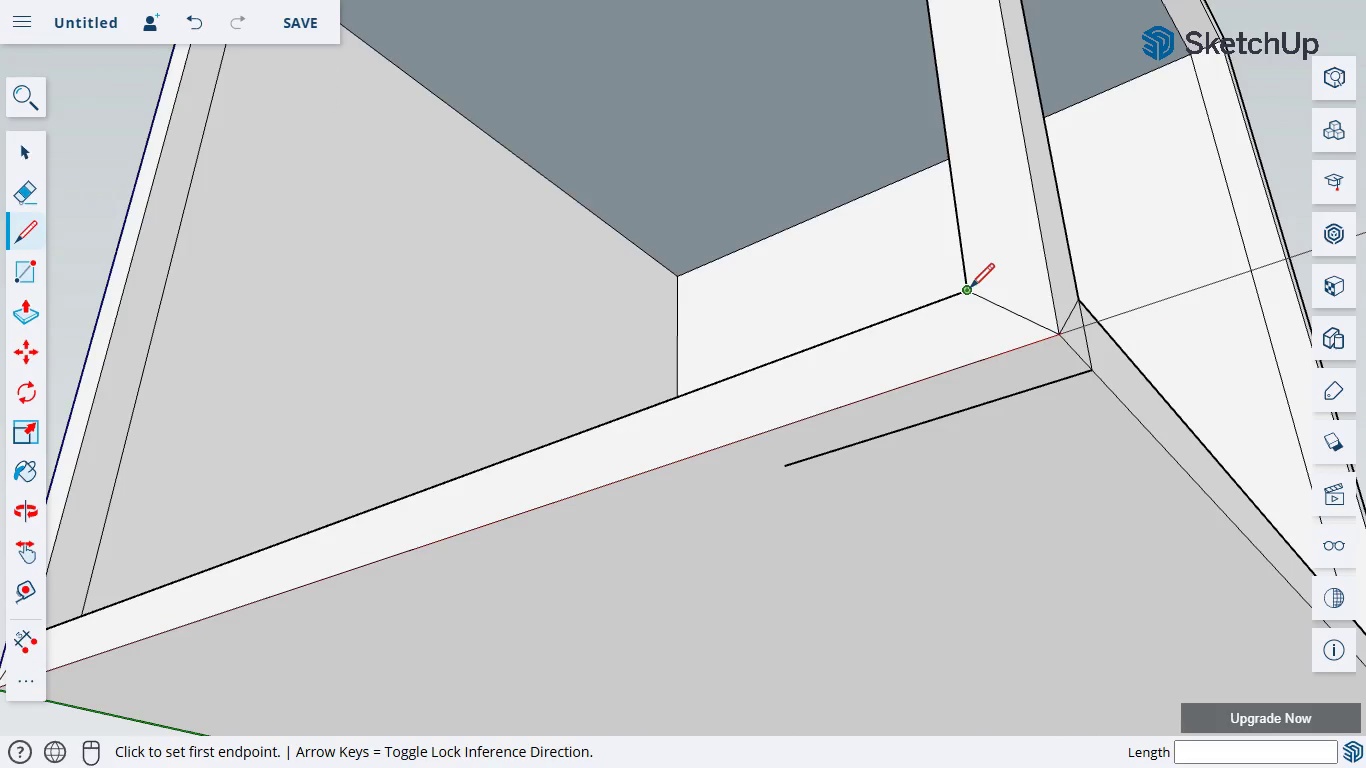 
left_click([965, 291])
 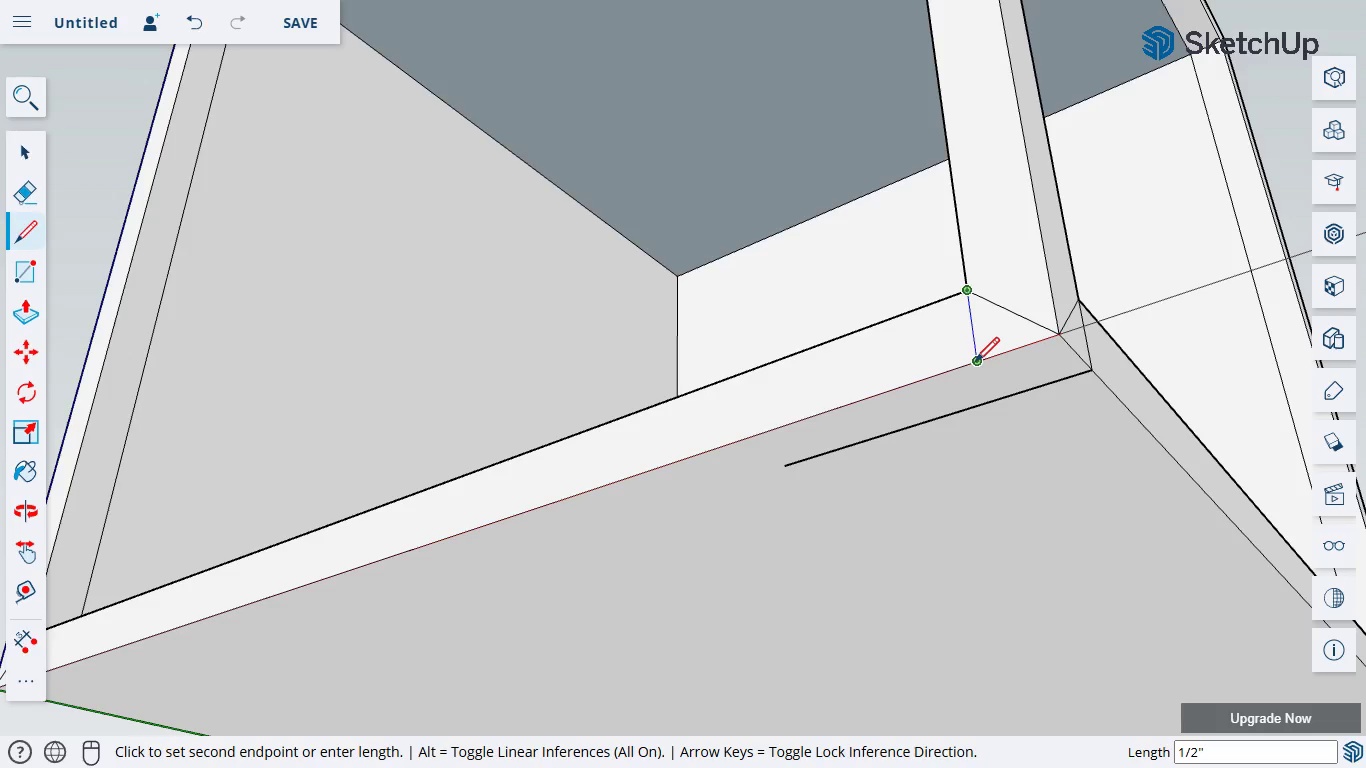 
left_click([973, 363])
 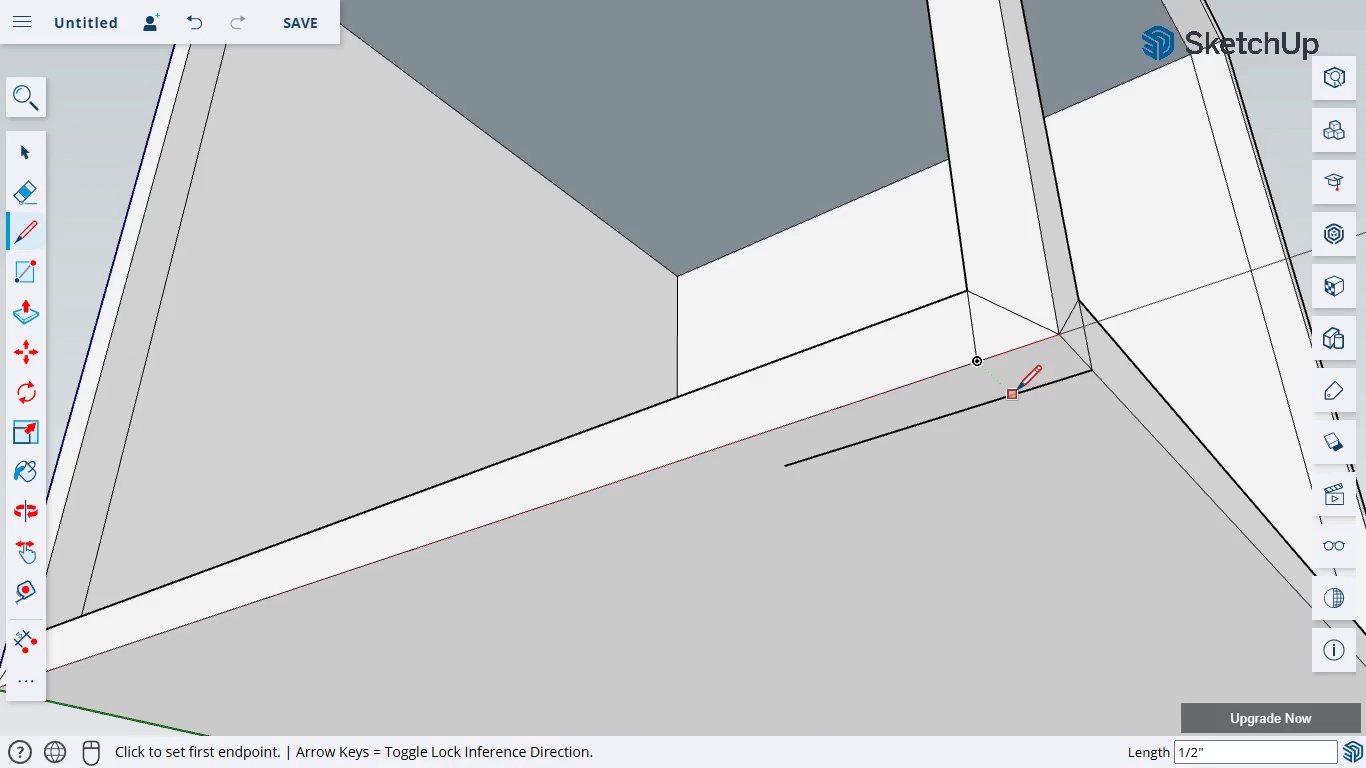 
left_click([1013, 395])
 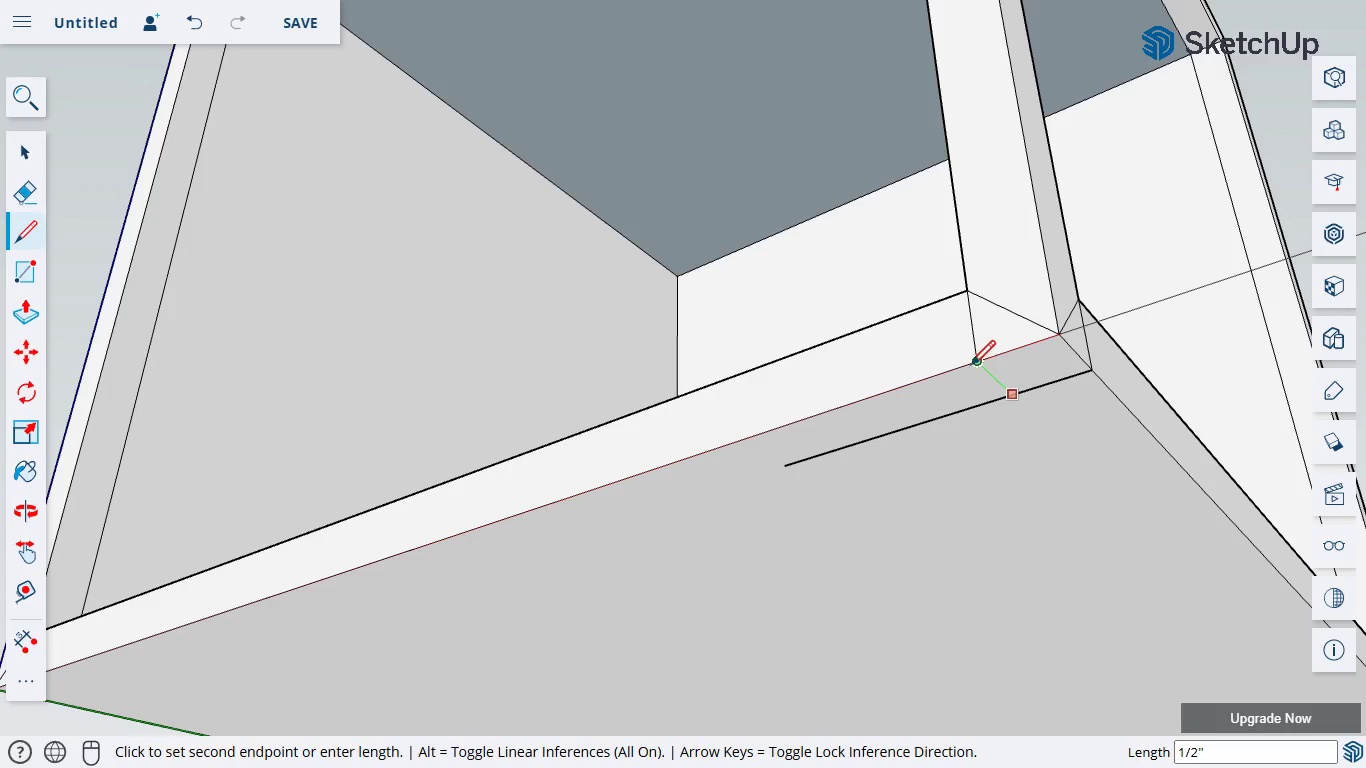 
left_click([969, 366])
 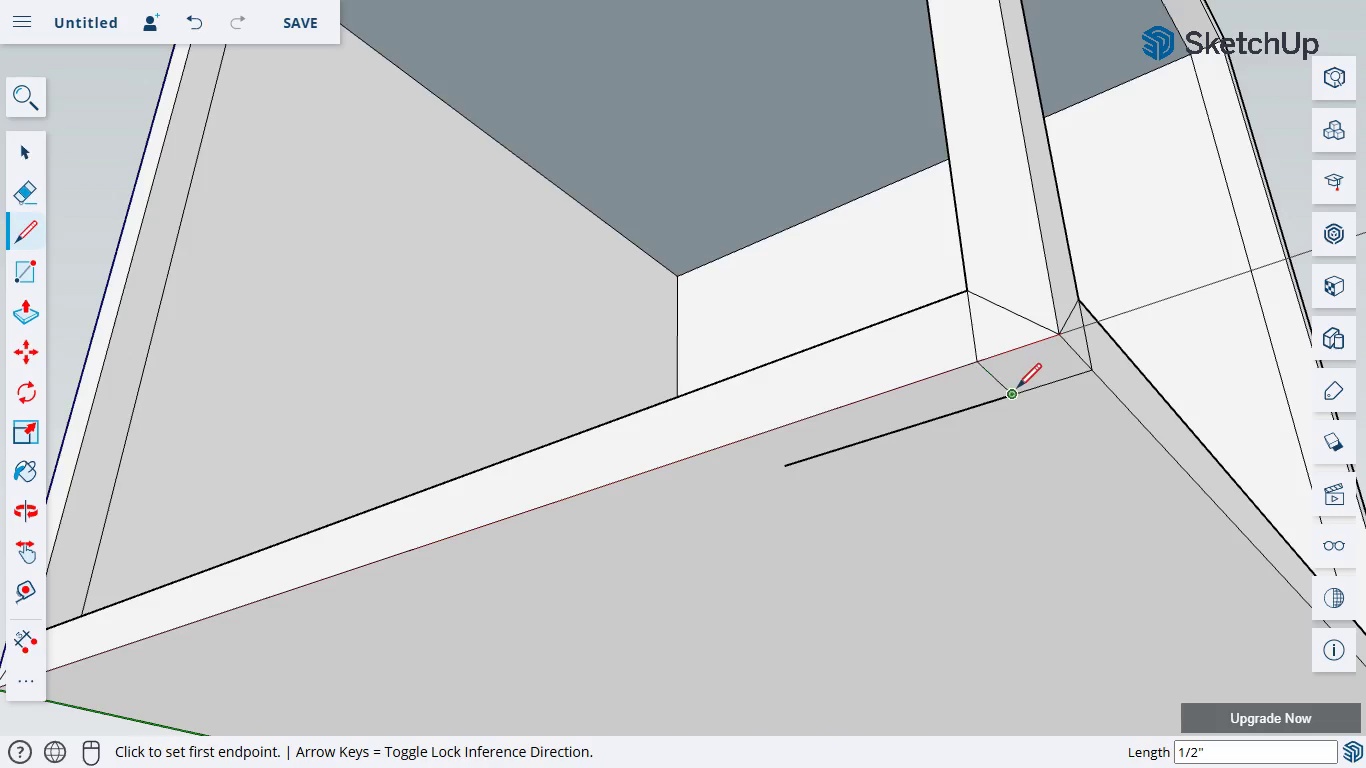 
left_click([1013, 393])
 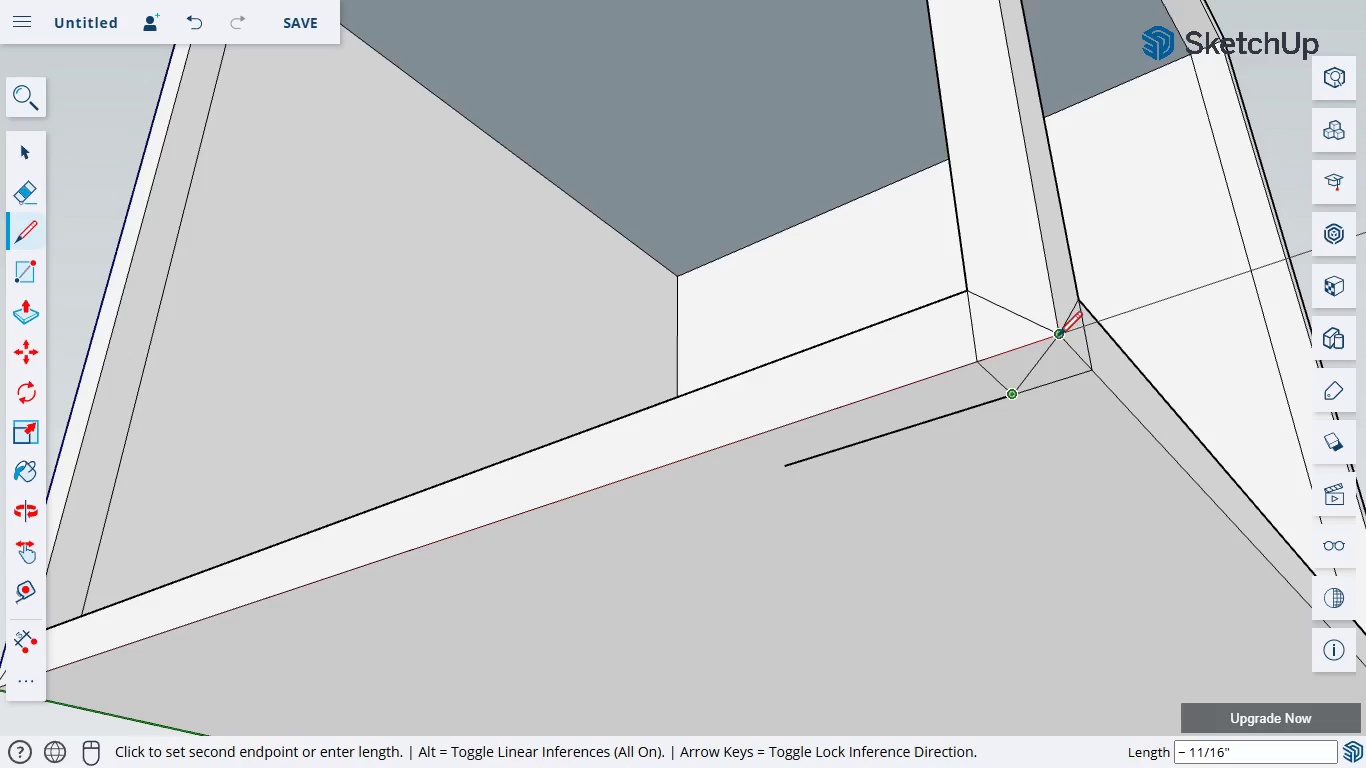 
left_click([1056, 337])
 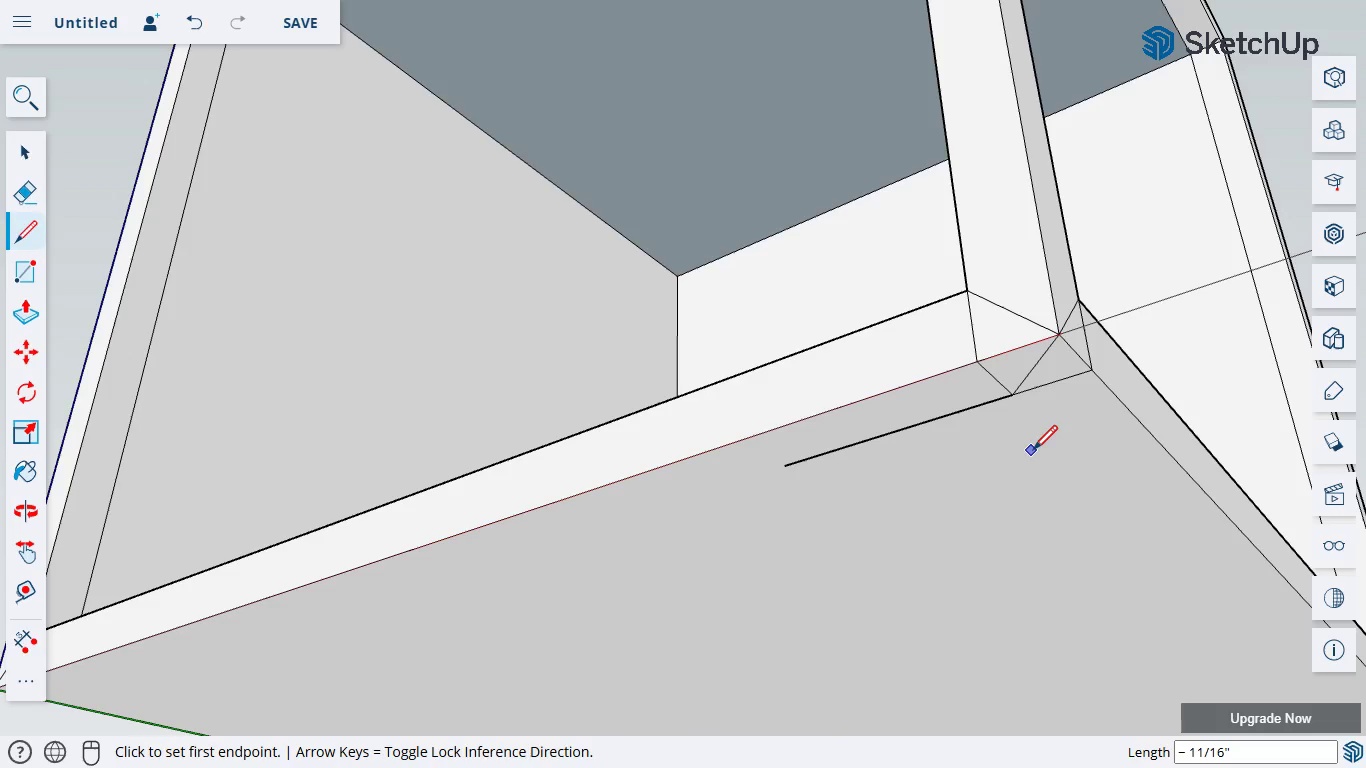 
key(Escape)
 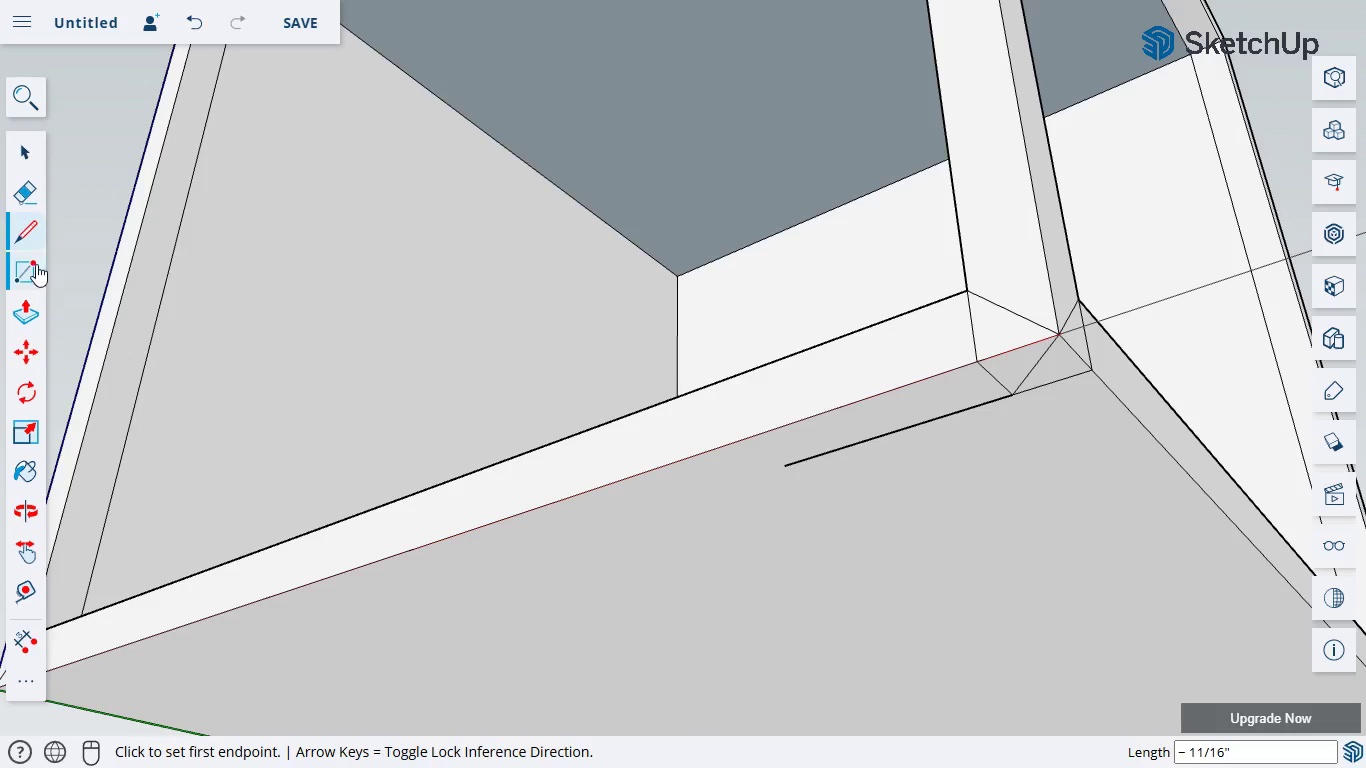 
left_click([25, 195])
 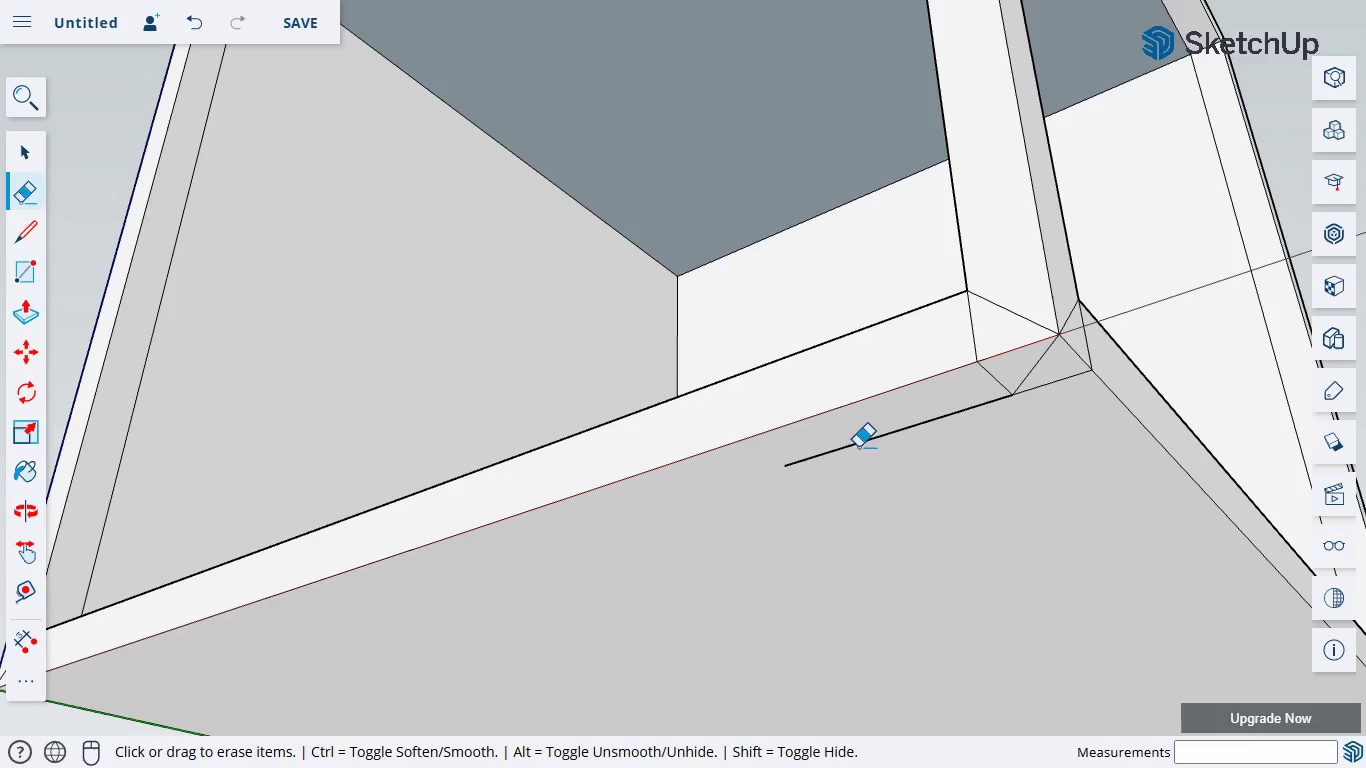 
left_click_drag(start_coordinate=[859, 441], to_coordinate=[876, 463])
 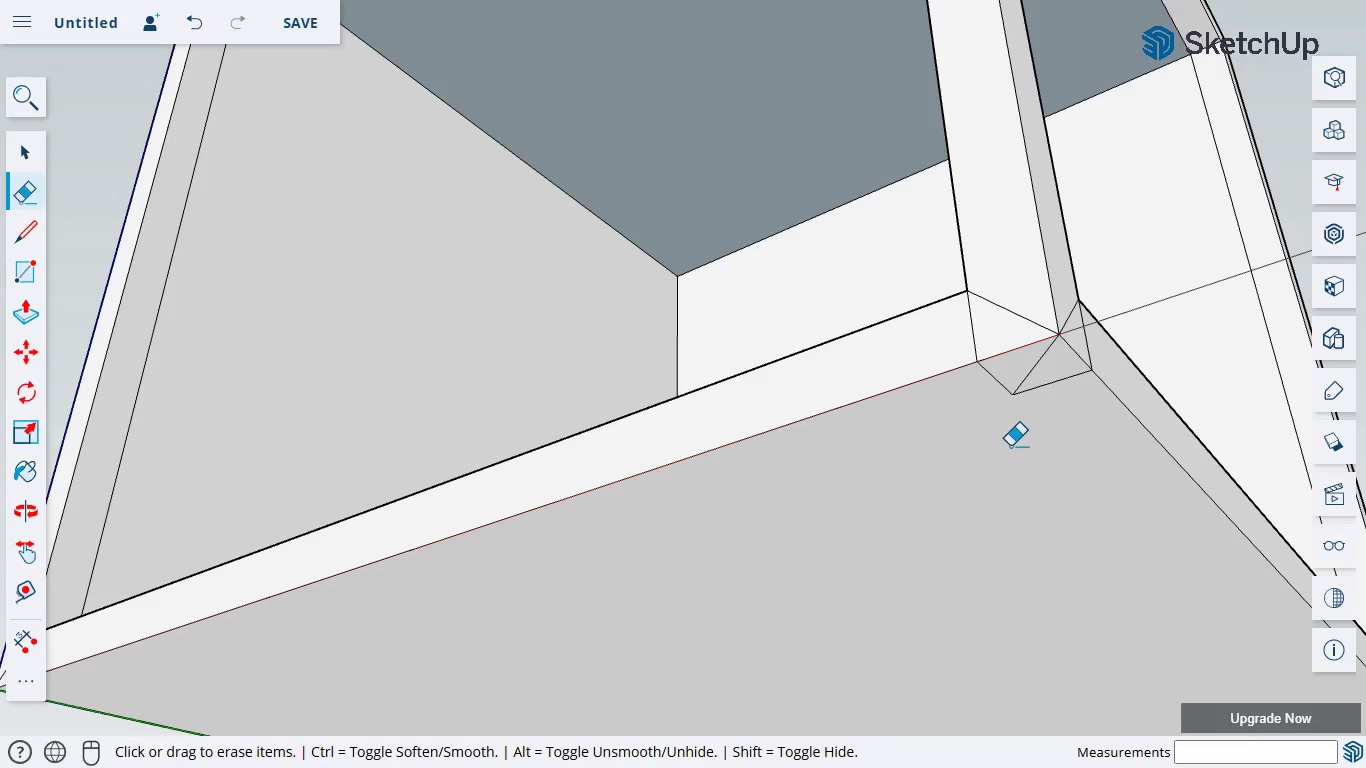 
left_click_drag(start_coordinate=[1004, 375], to_coordinate=[986, 382])
 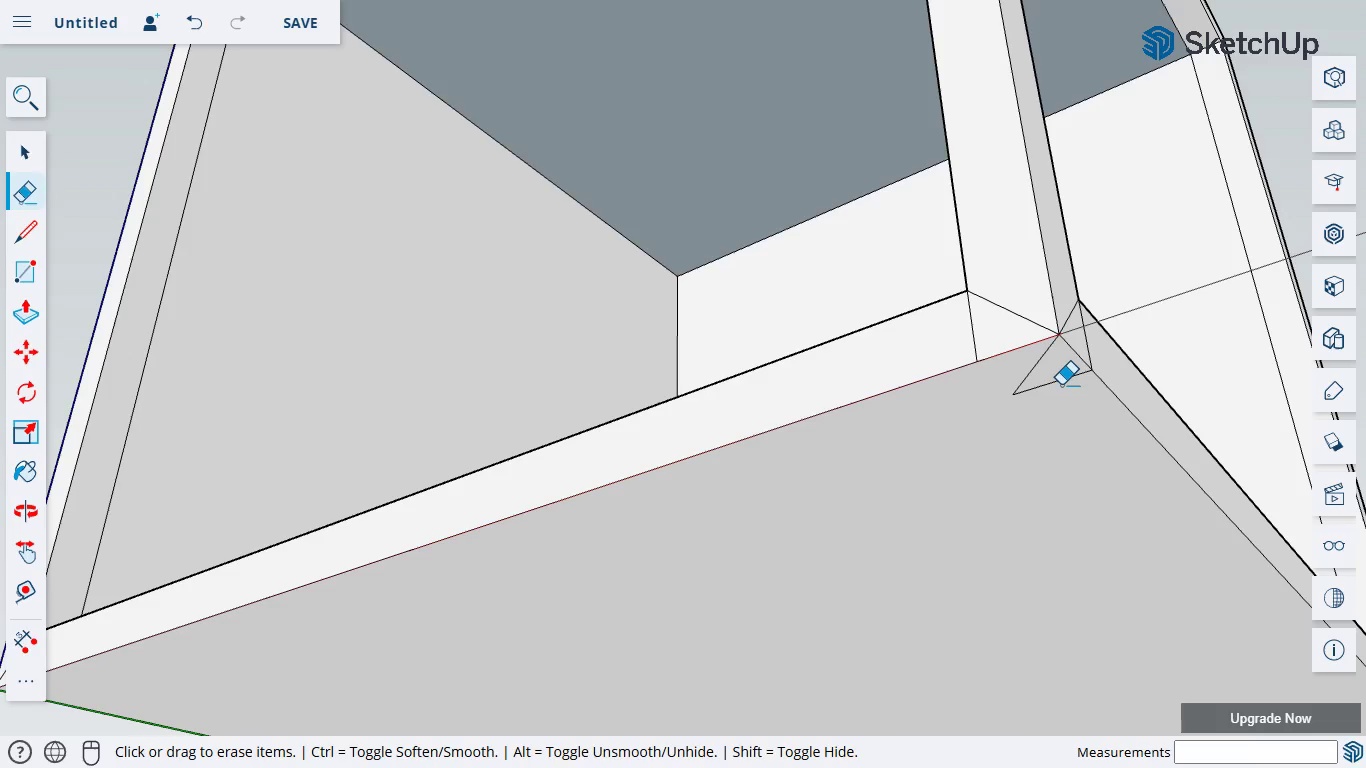 
left_click_drag(start_coordinate=[1062, 384], to_coordinate=[1078, 406])
 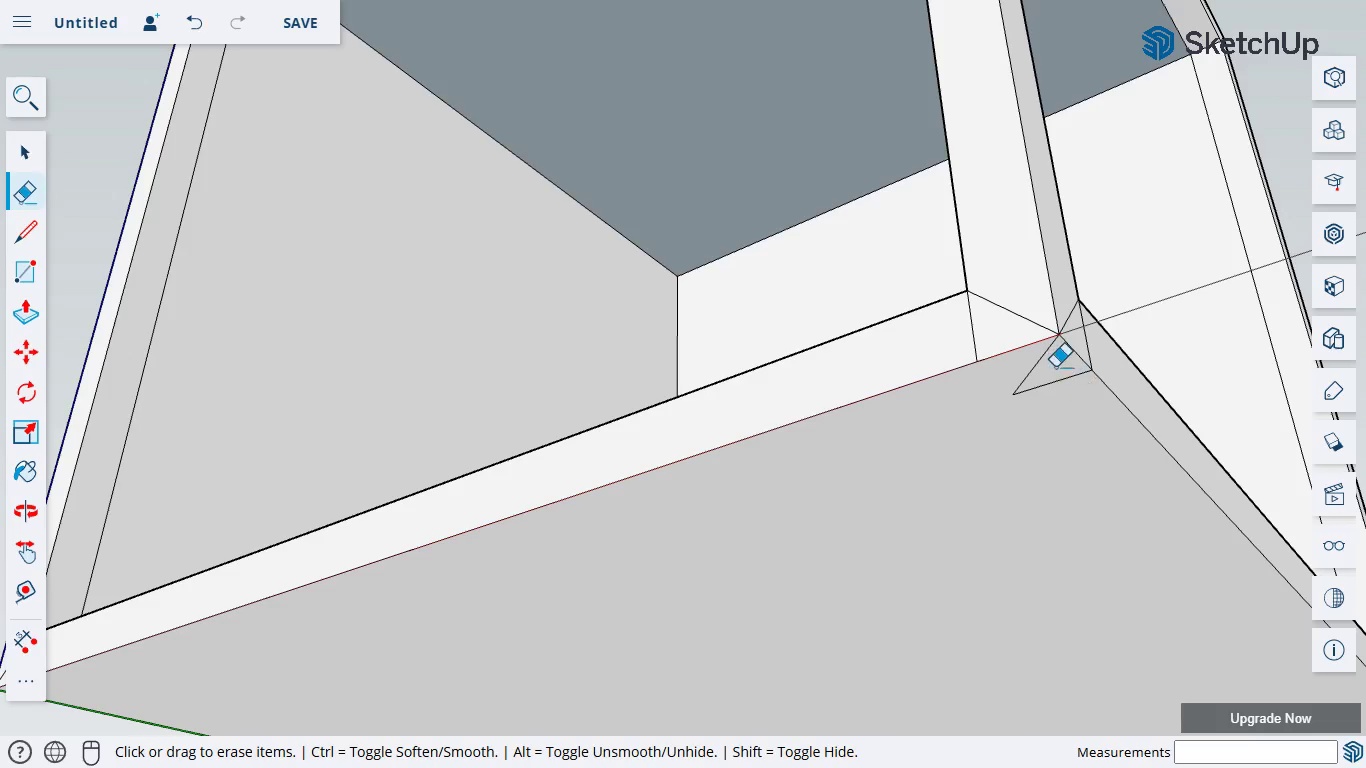 
left_click_drag(start_coordinate=[1056, 367], to_coordinate=[1082, 395])
 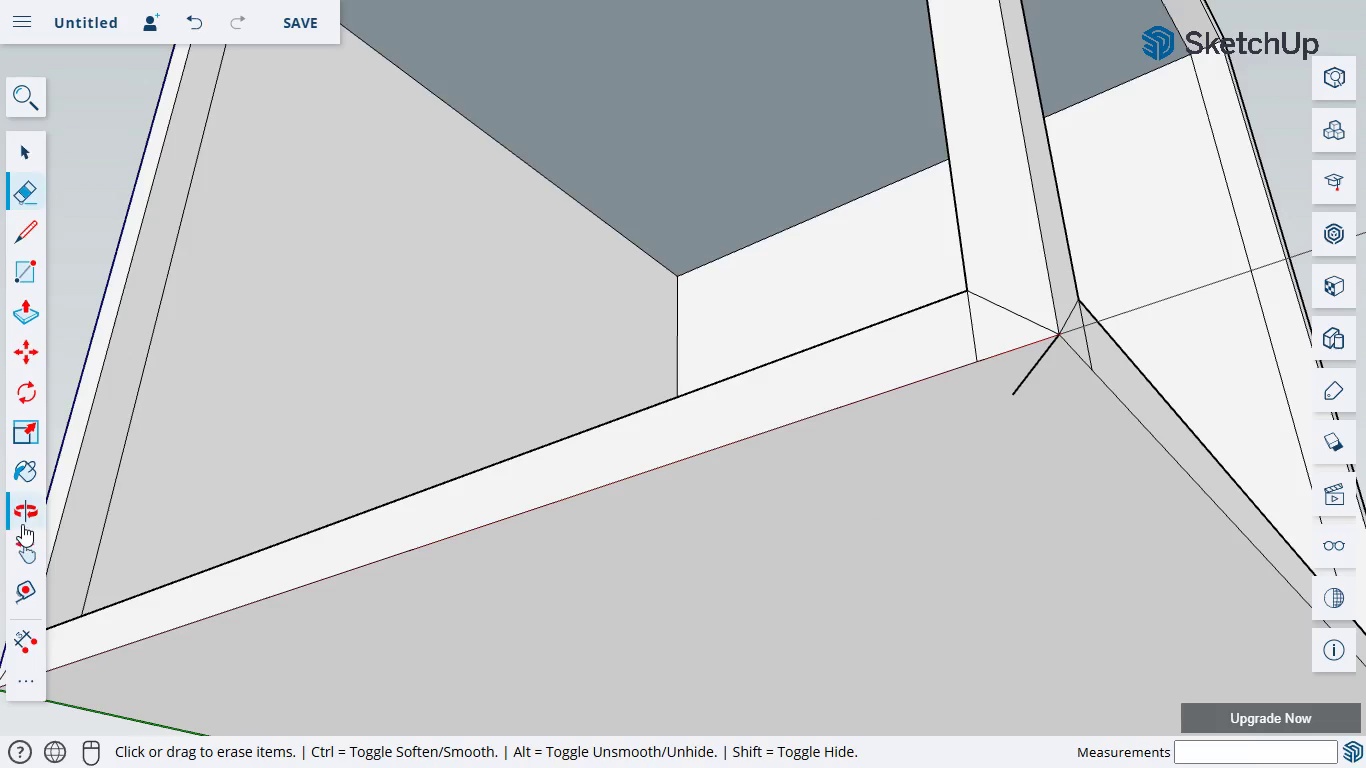 
left_click_drag(start_coordinate=[775, 546], to_coordinate=[268, 429])
 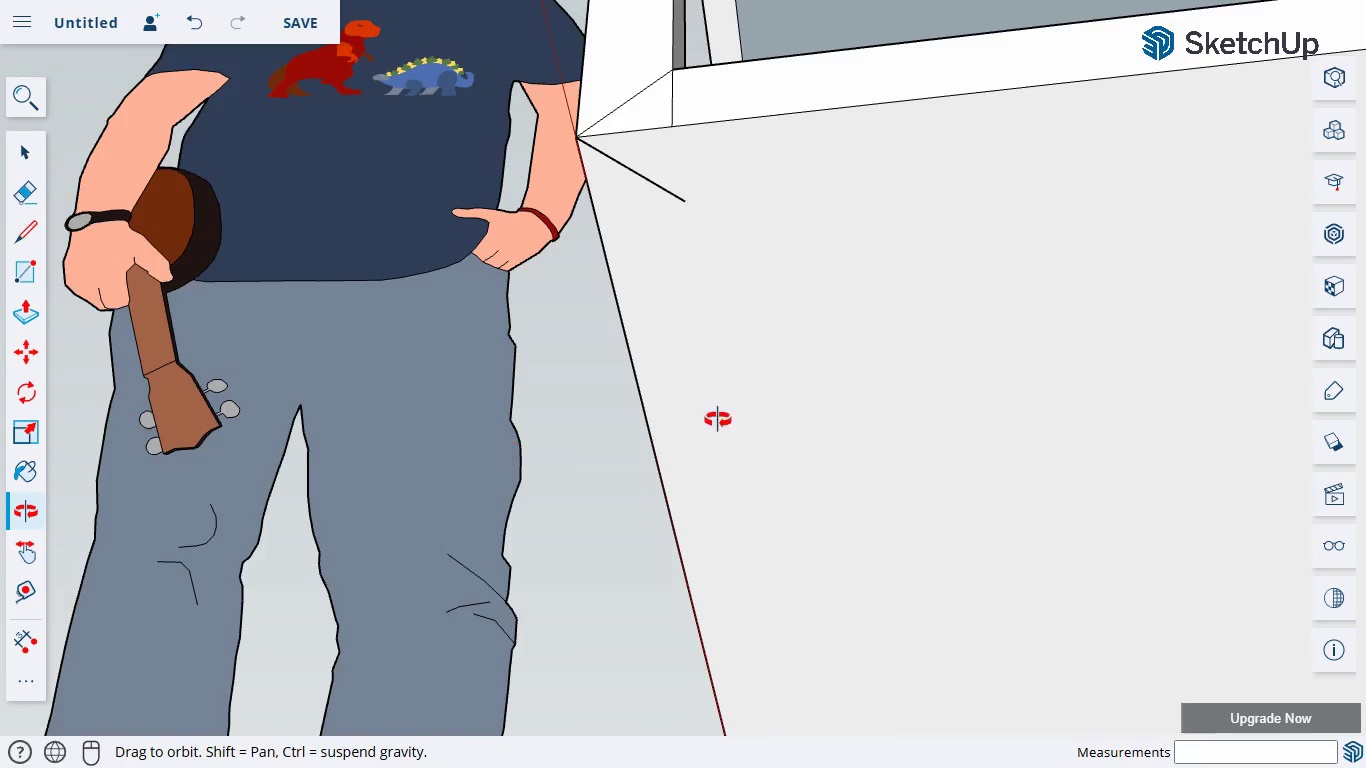 
left_click_drag(start_coordinate=[733, 408], to_coordinate=[499, 592])
 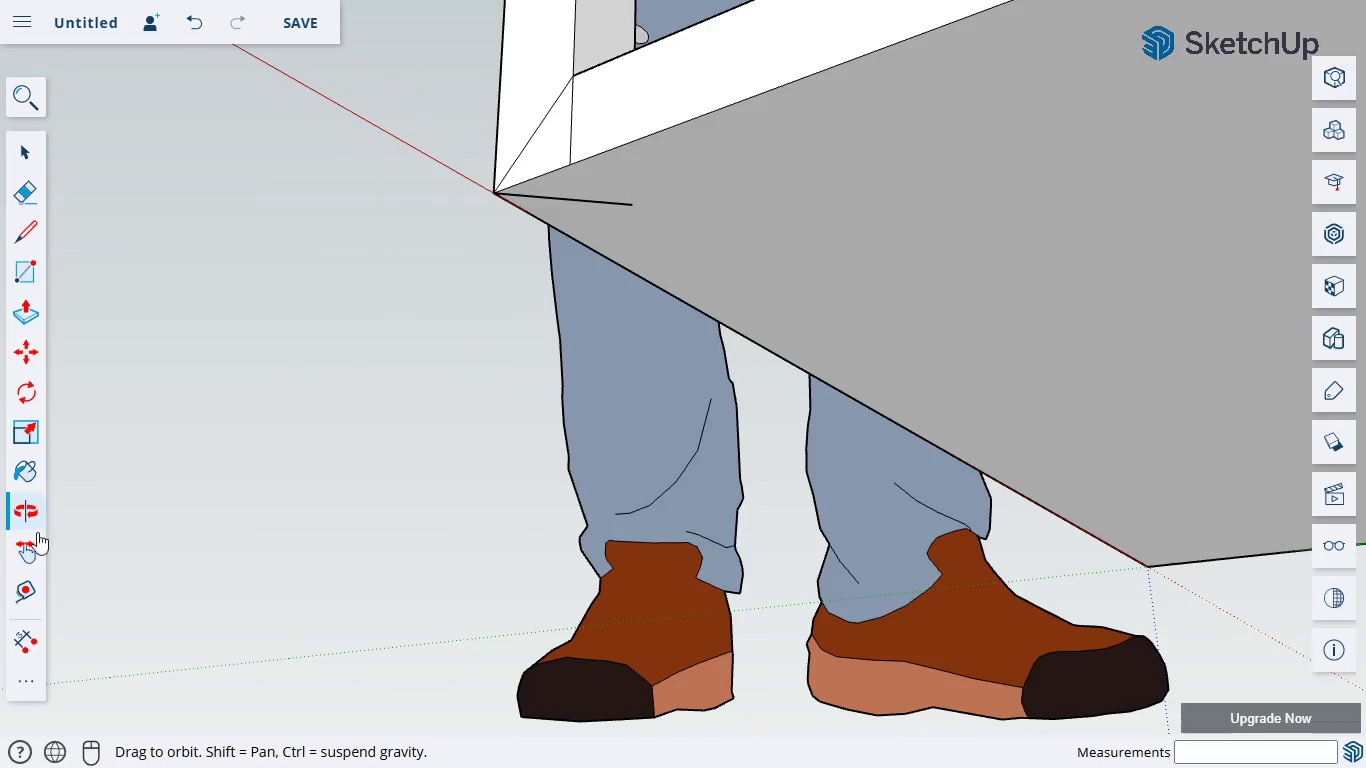 
left_click([33, 550])
 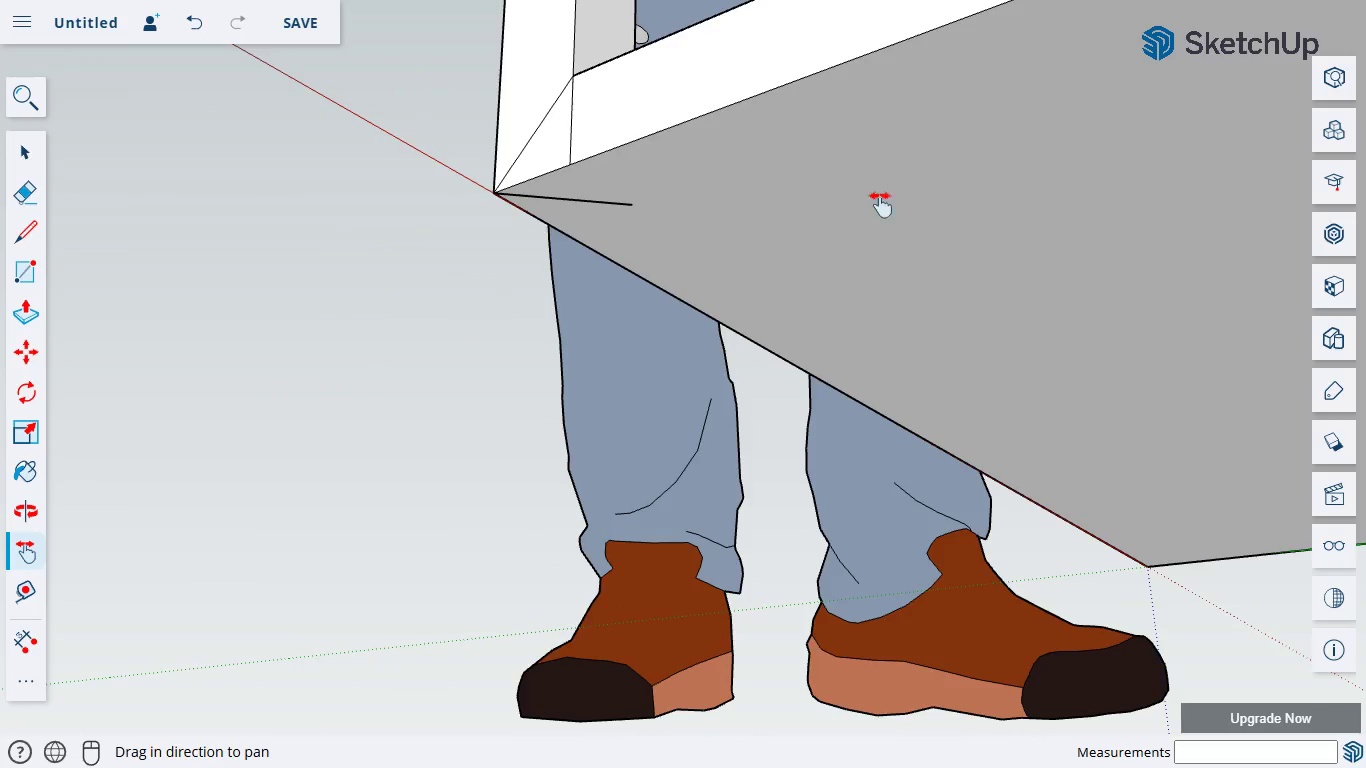 
left_click_drag(start_coordinate=[879, 196], to_coordinate=[533, 508])
 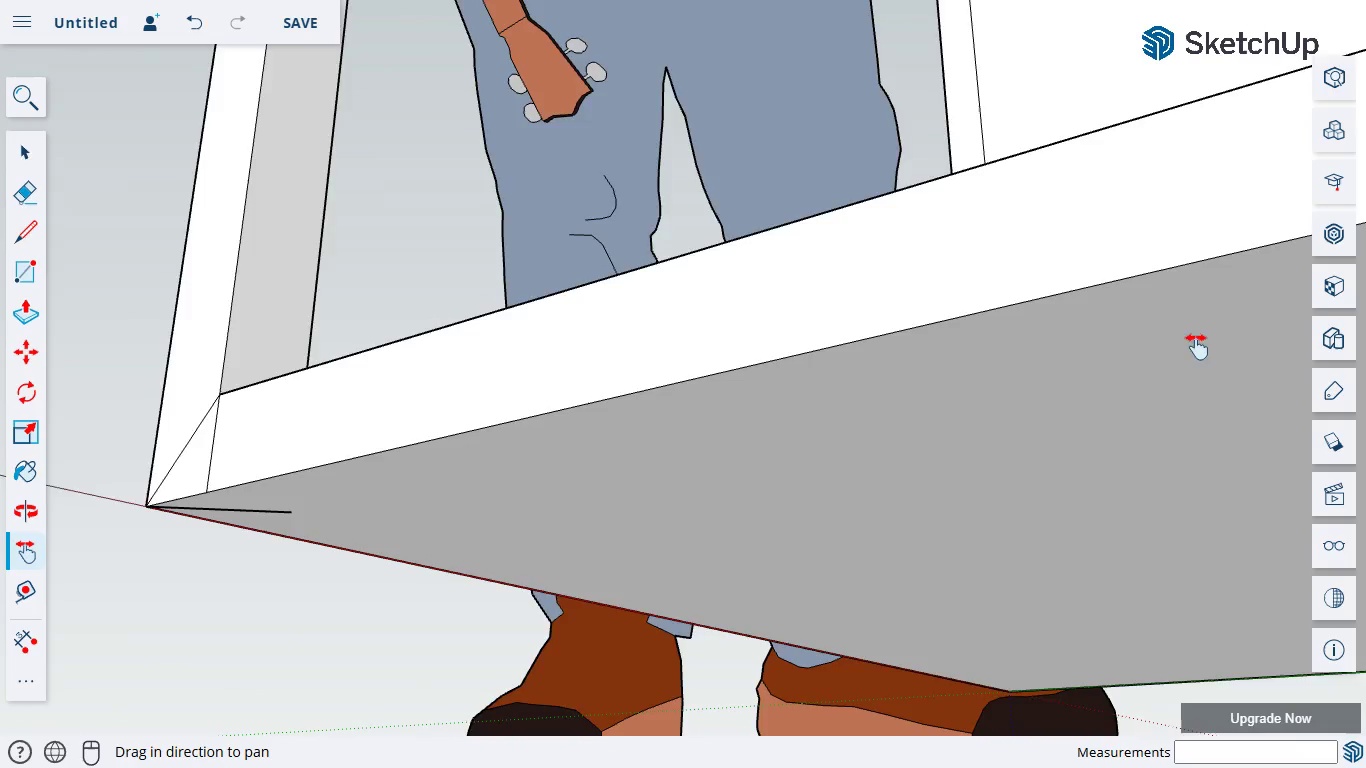 
left_click_drag(start_coordinate=[1202, 339], to_coordinate=[598, 390])
 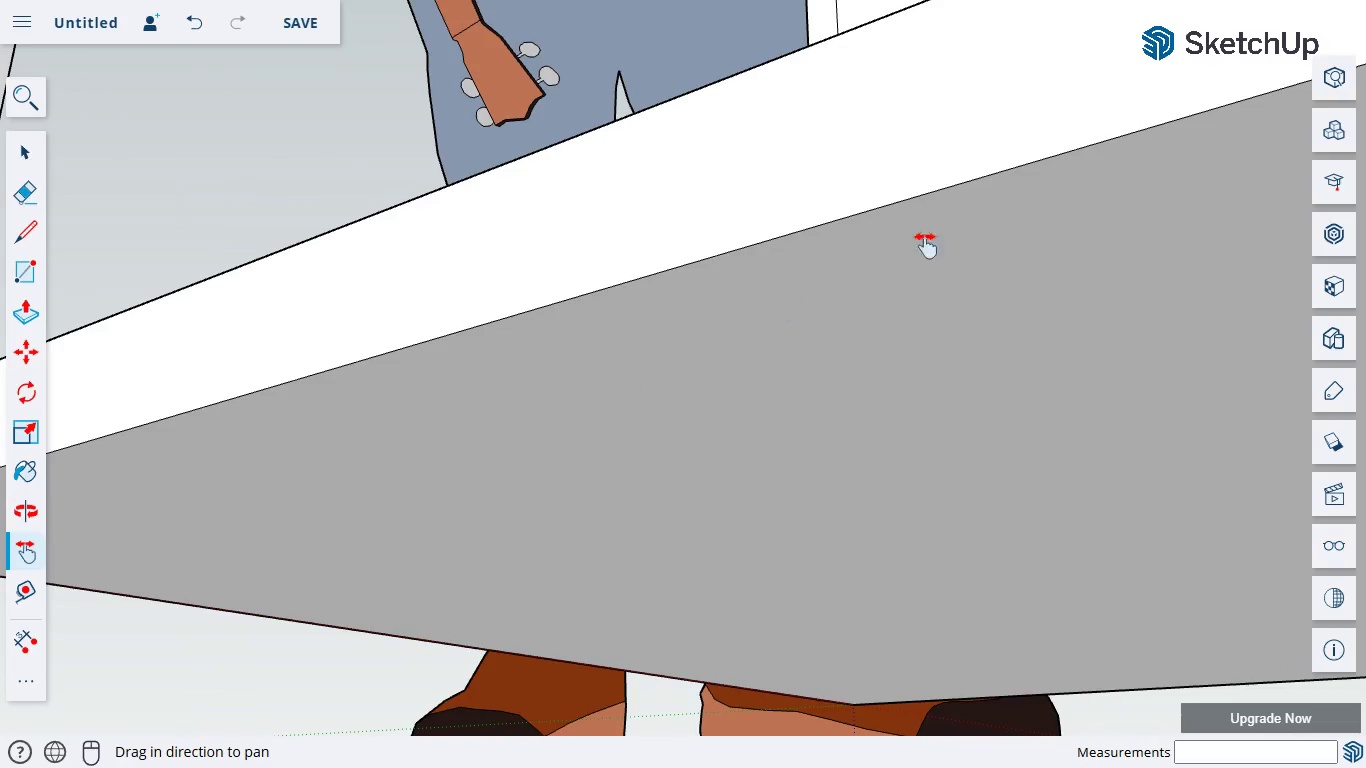 
left_click_drag(start_coordinate=[962, 222], to_coordinate=[412, 438])
 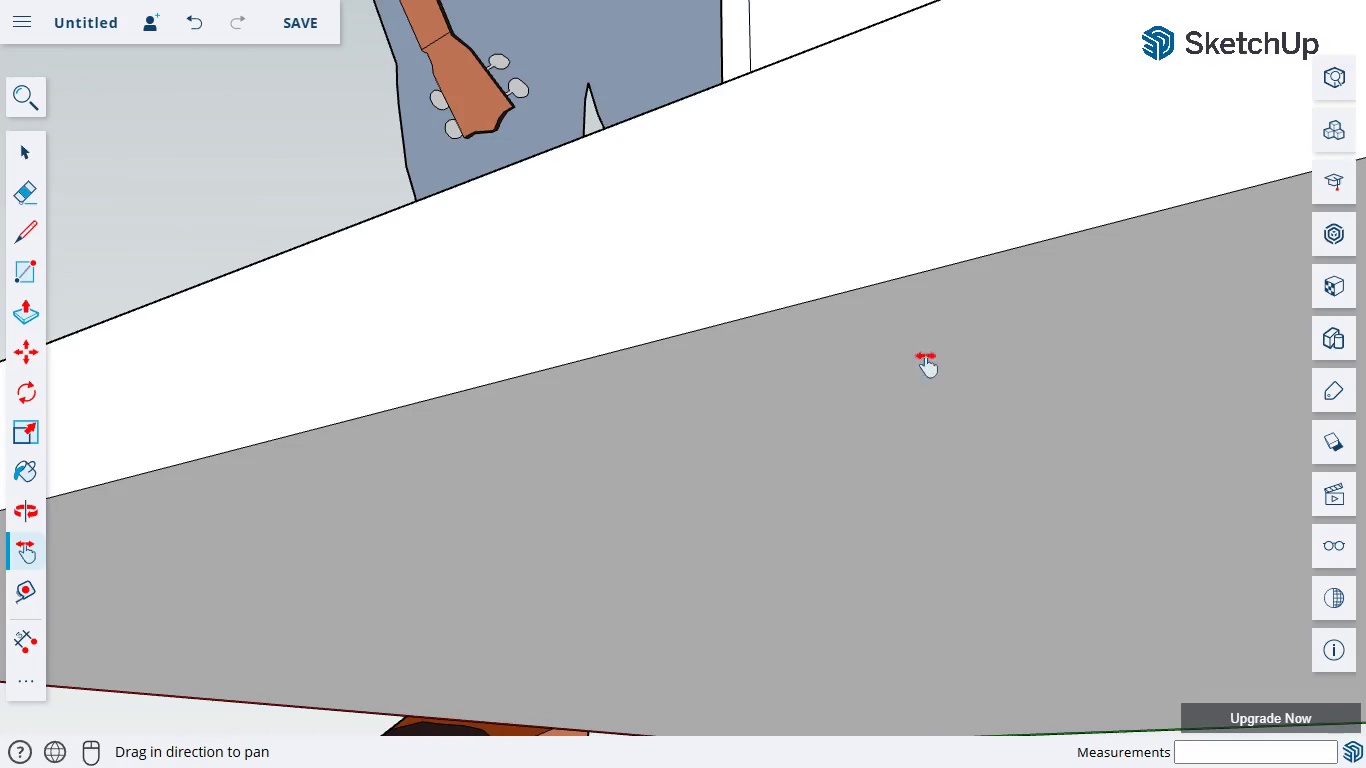 
left_click_drag(start_coordinate=[925, 356], to_coordinate=[455, 457])
 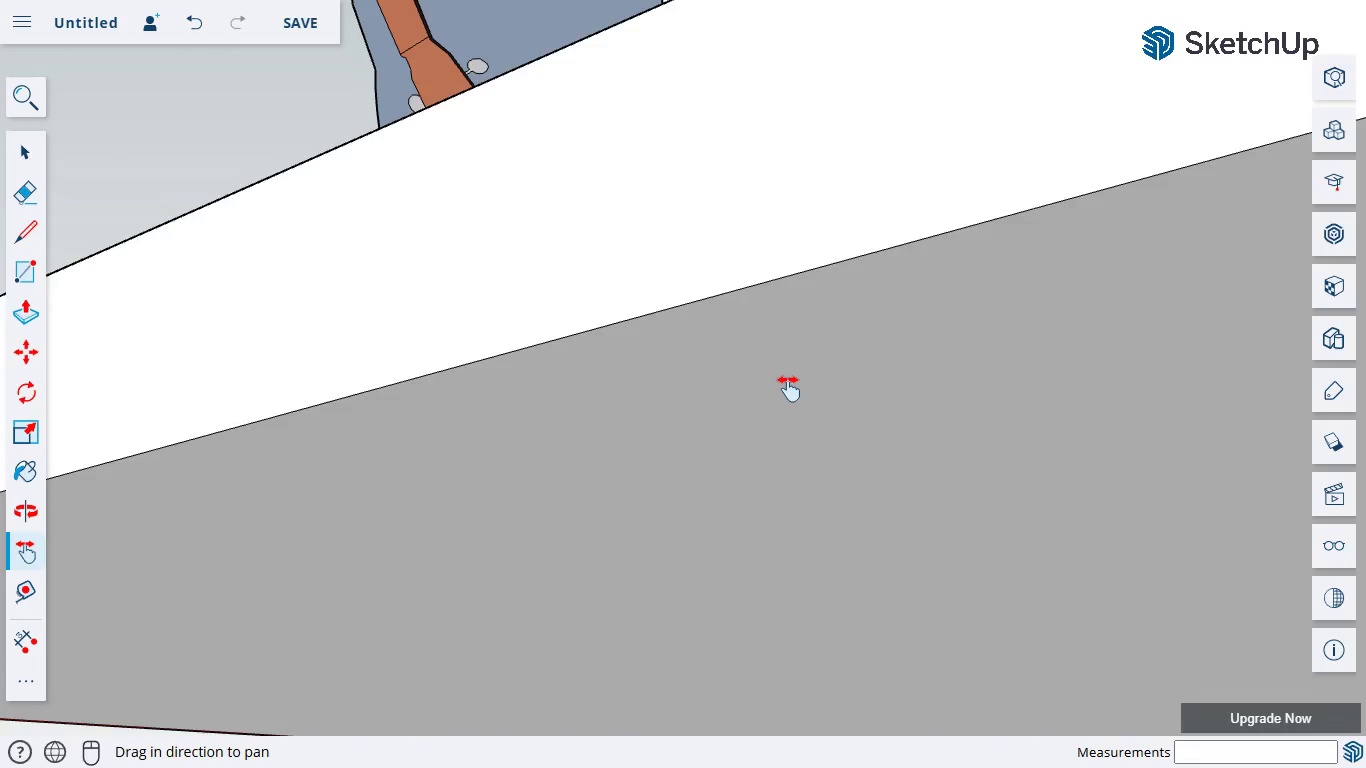 
scroll: coordinate [851, 373], scroll_direction: down, amount: 4.0
 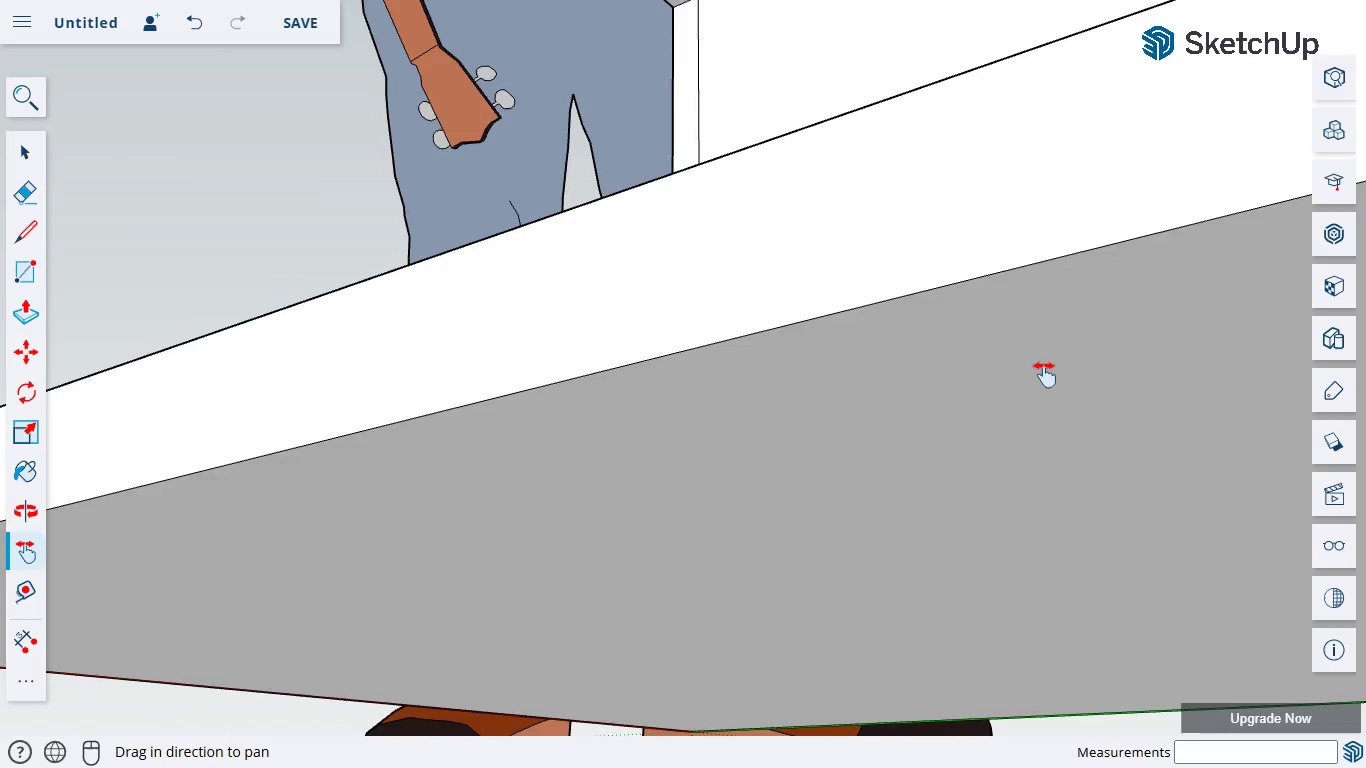 
left_click_drag(start_coordinate=[1043, 366], to_coordinate=[424, 586])
 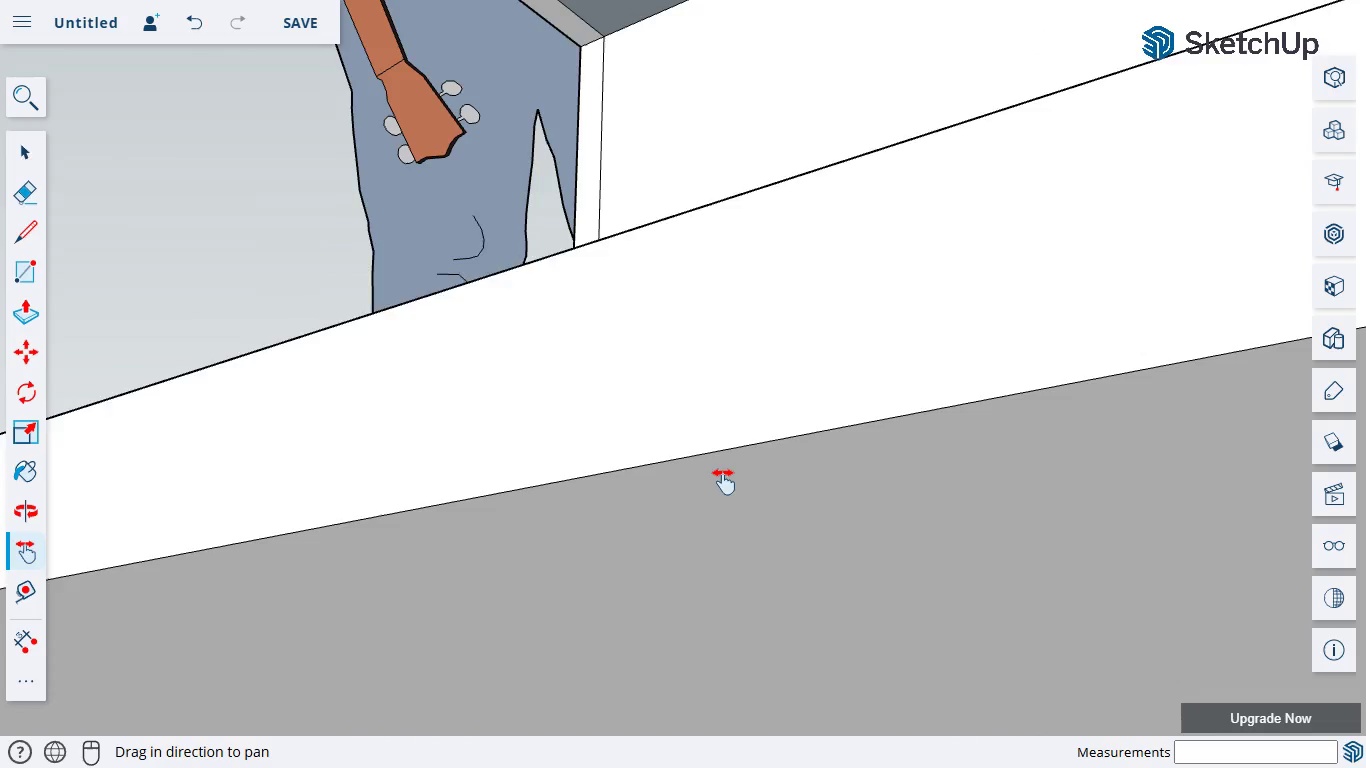 
scroll: coordinate [724, 472], scroll_direction: down, amount: 4.0
 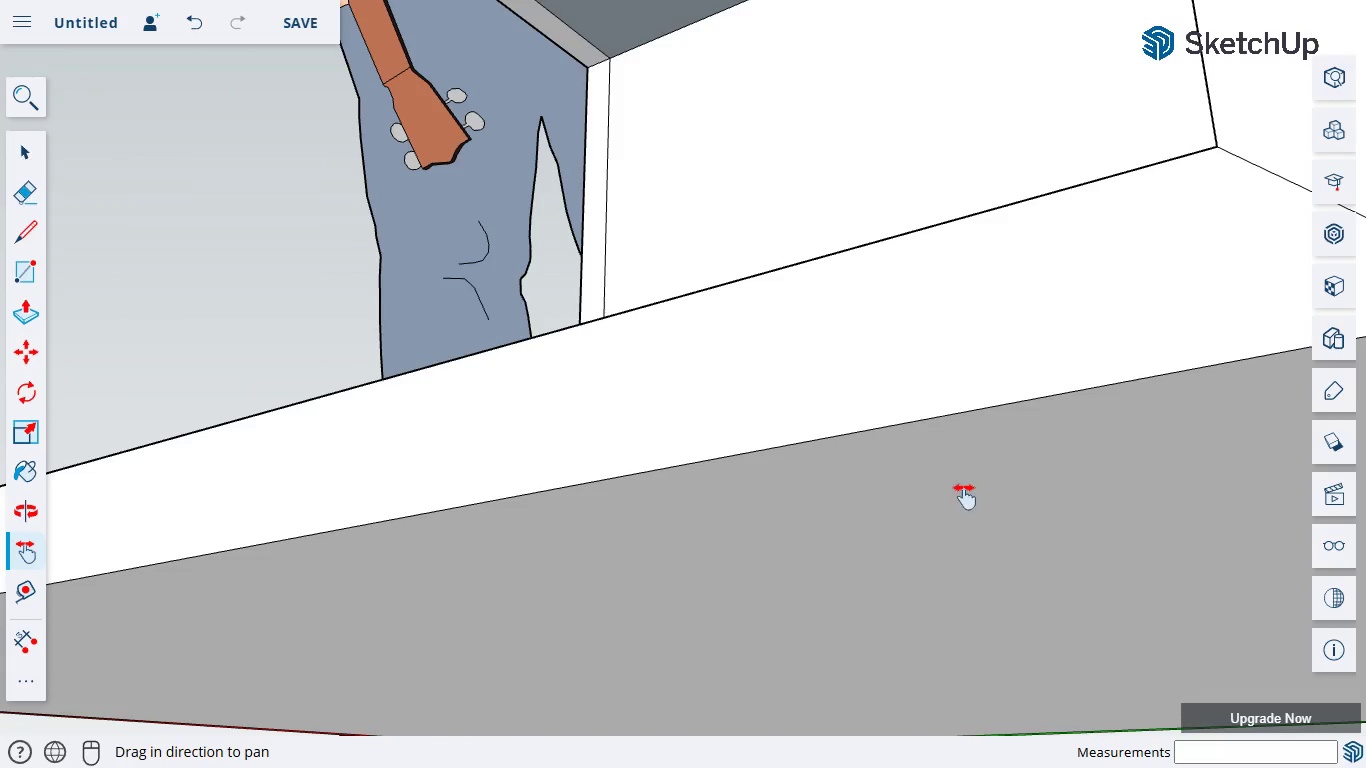 
left_click_drag(start_coordinate=[963, 488], to_coordinate=[648, 437])
 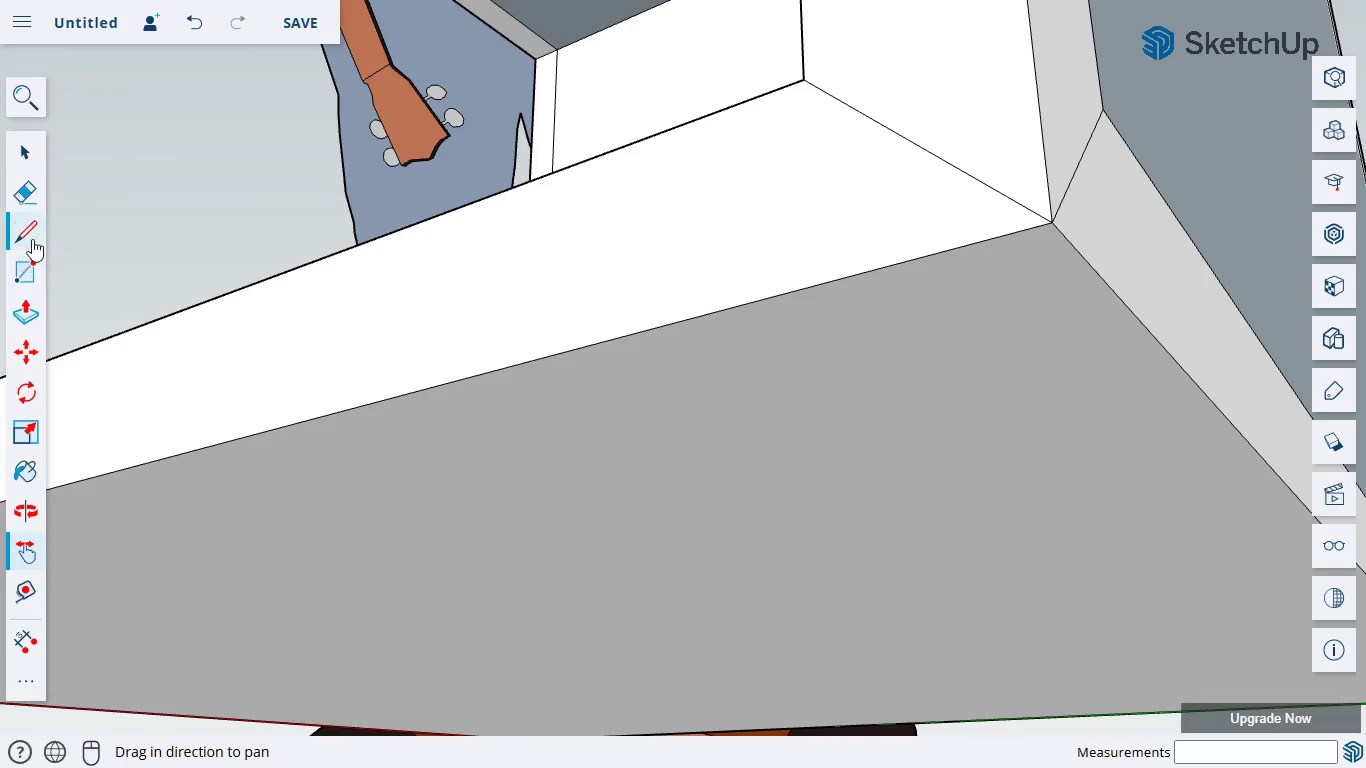 
left_click([33, 232])
 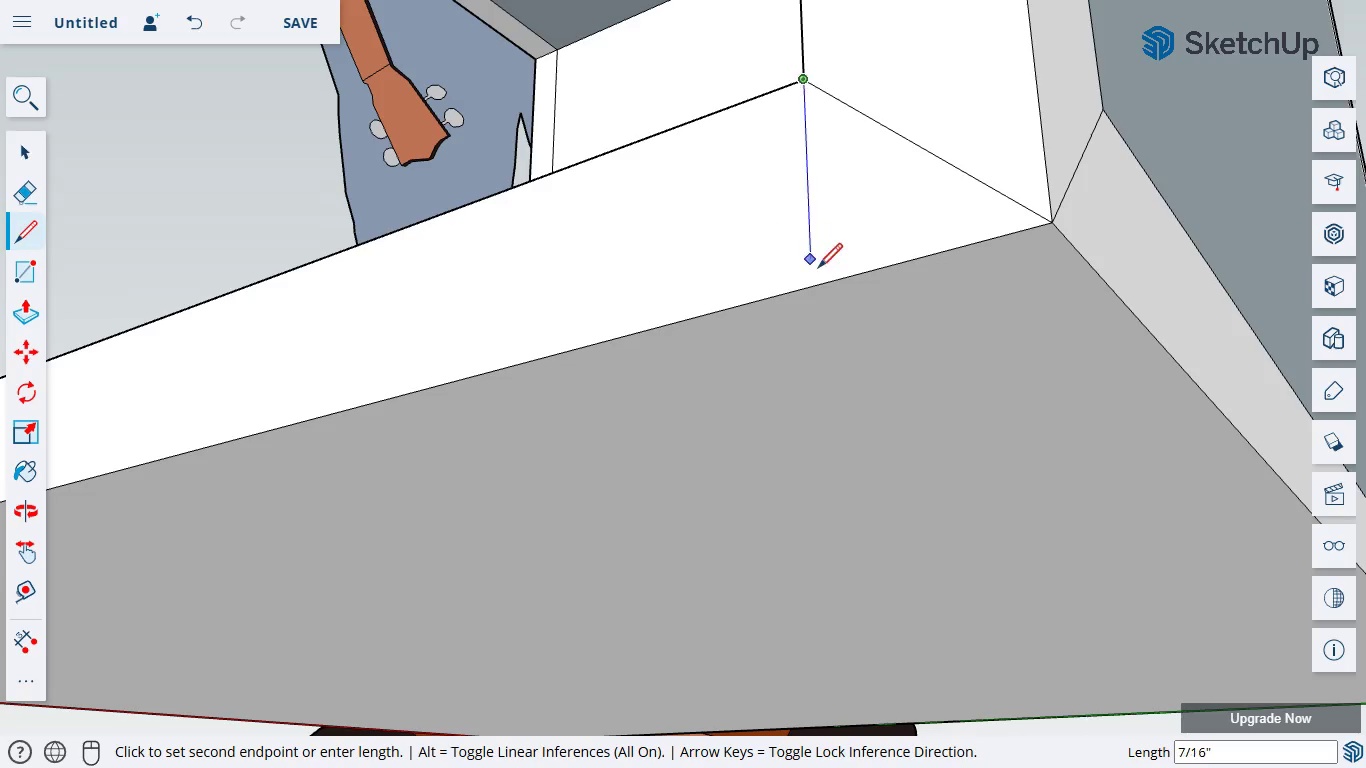 
left_click([812, 284])
 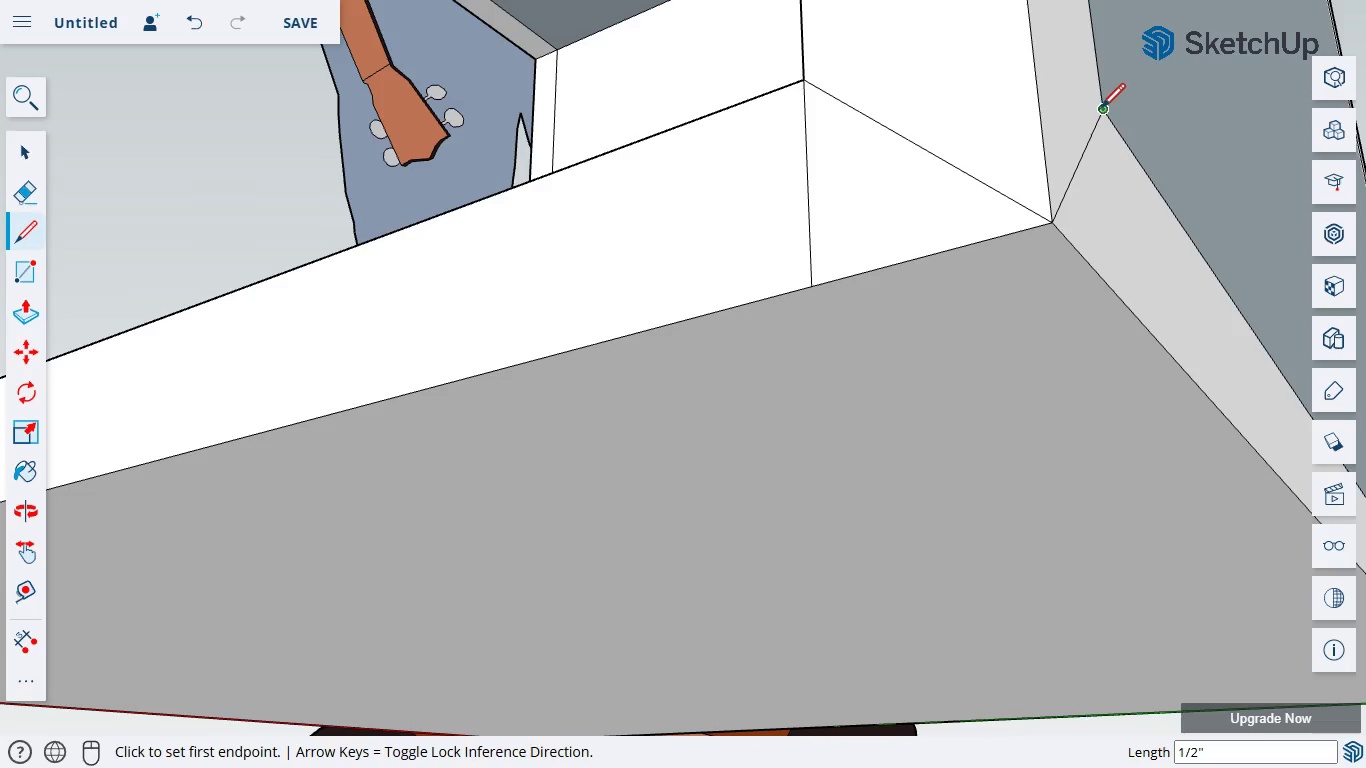 
left_click([1105, 113])
 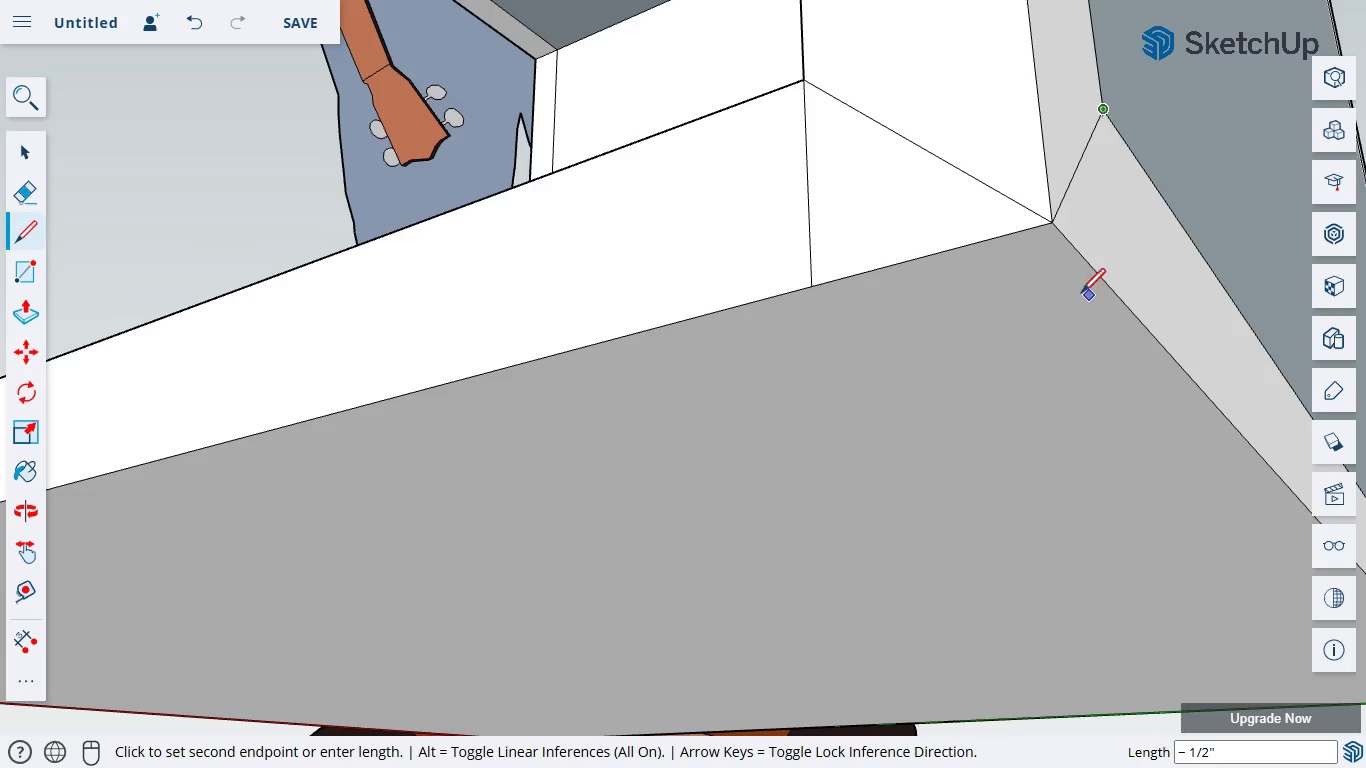 
left_click([27, 510])
 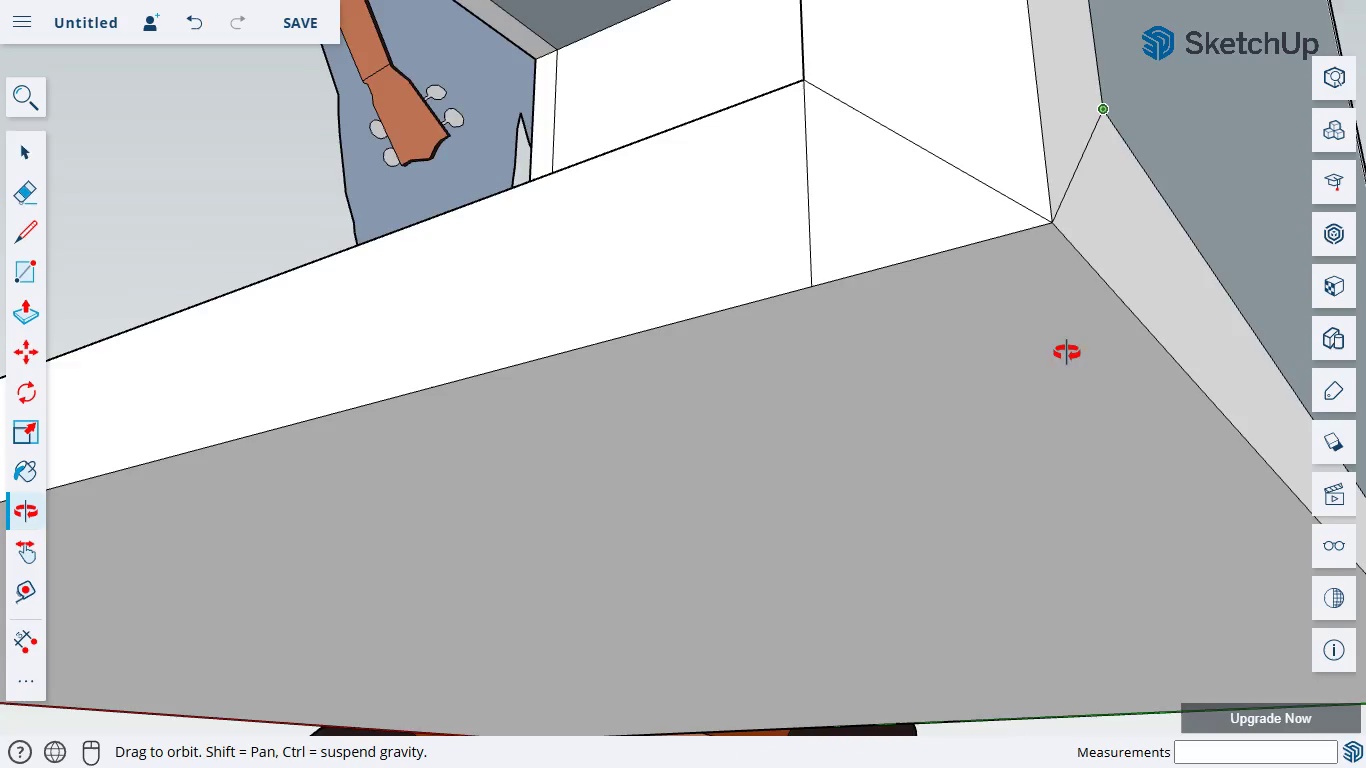 
left_click_drag(start_coordinate=[1079, 348], to_coordinate=[737, 465])
 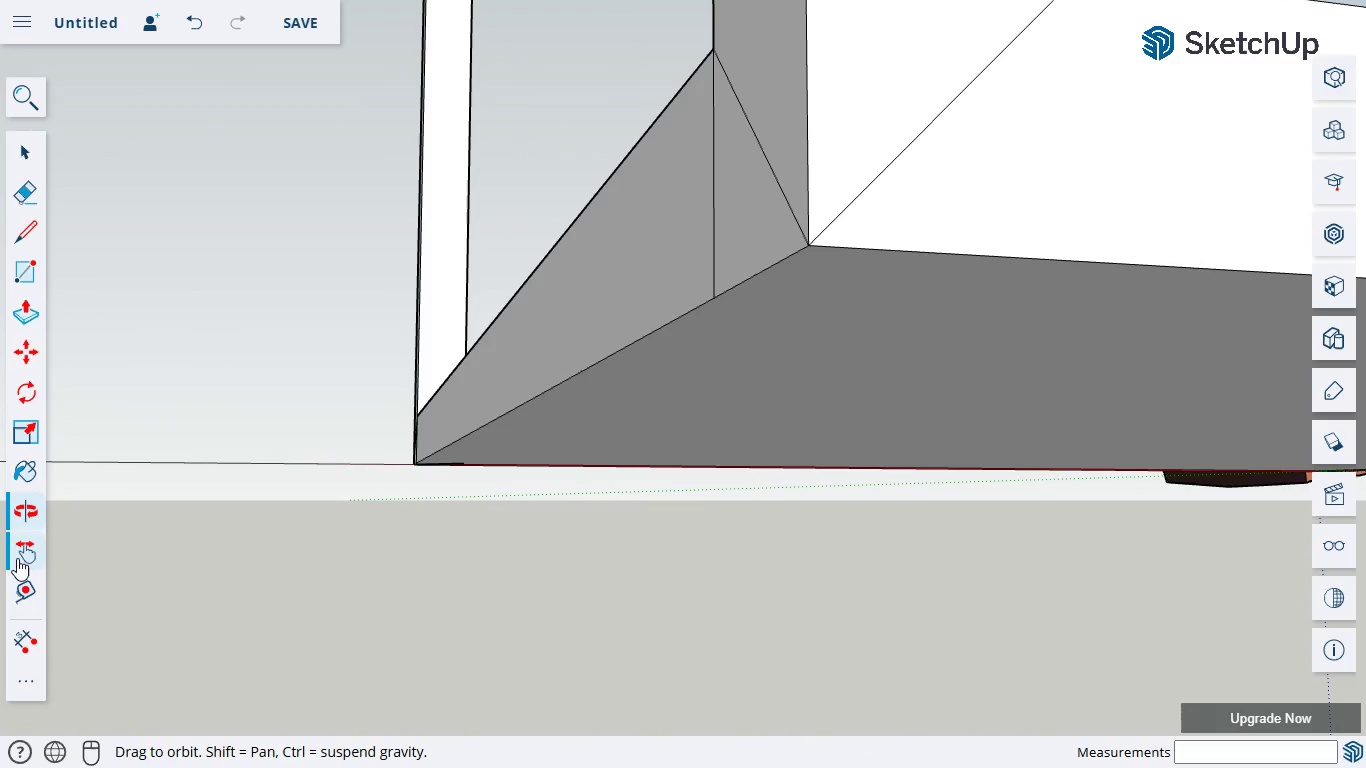 
left_click([56, 543])
 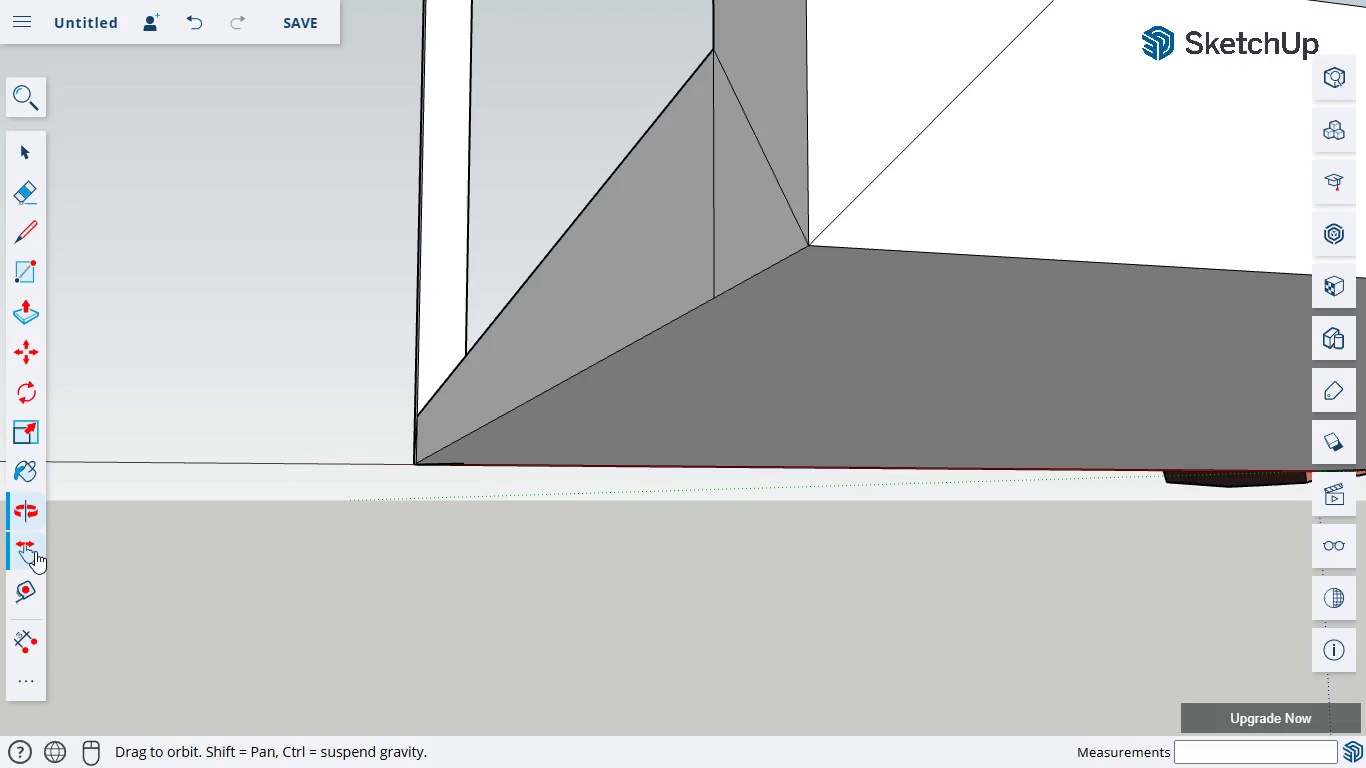 
left_click([34, 552])
 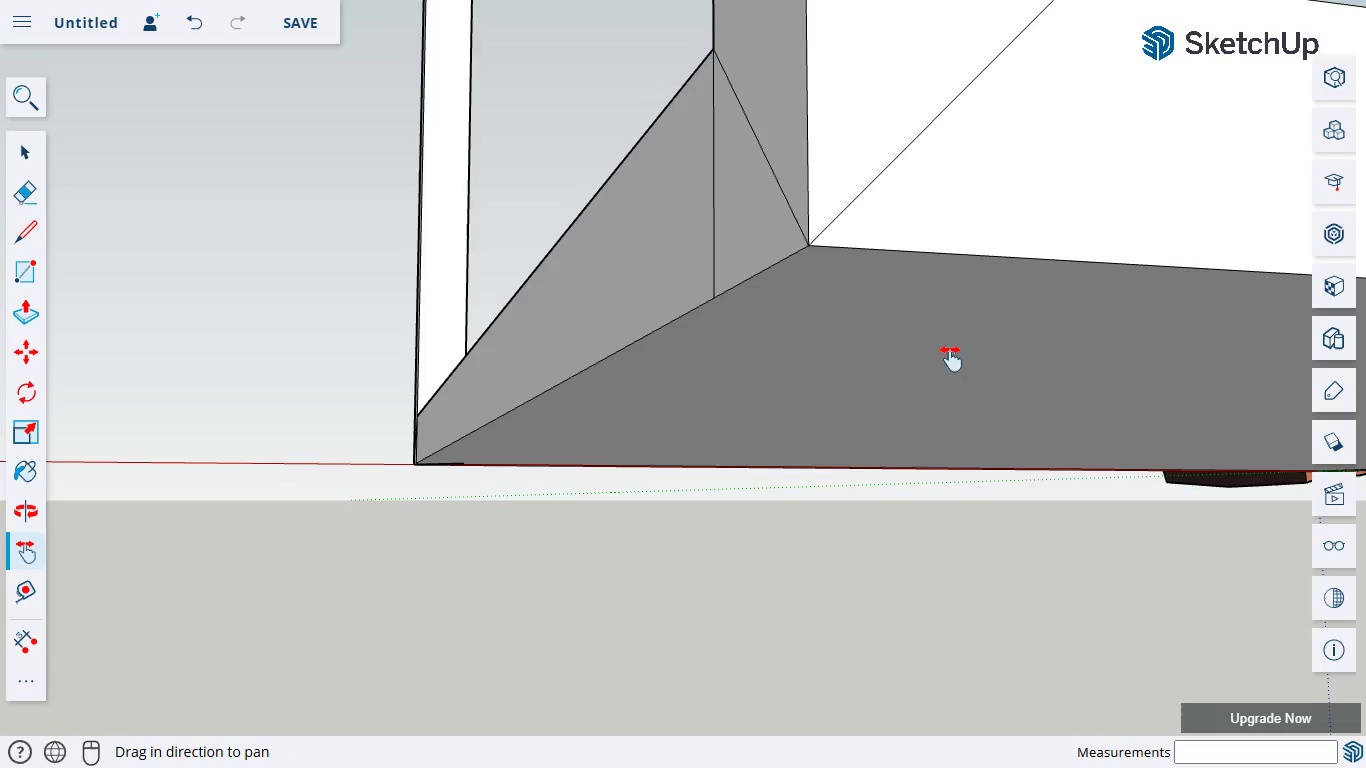 
left_click_drag(start_coordinate=[949, 350], to_coordinate=[752, 454])
 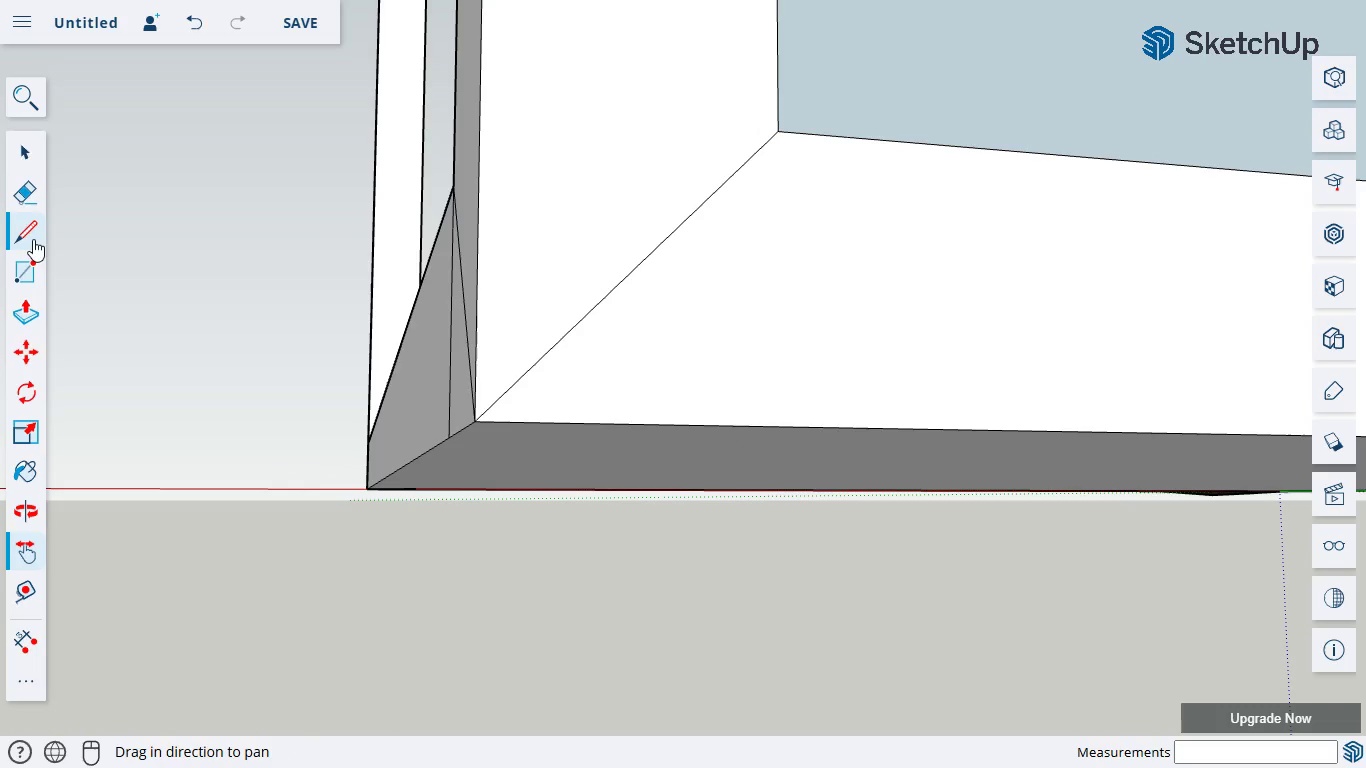 
left_click([34, 233])
 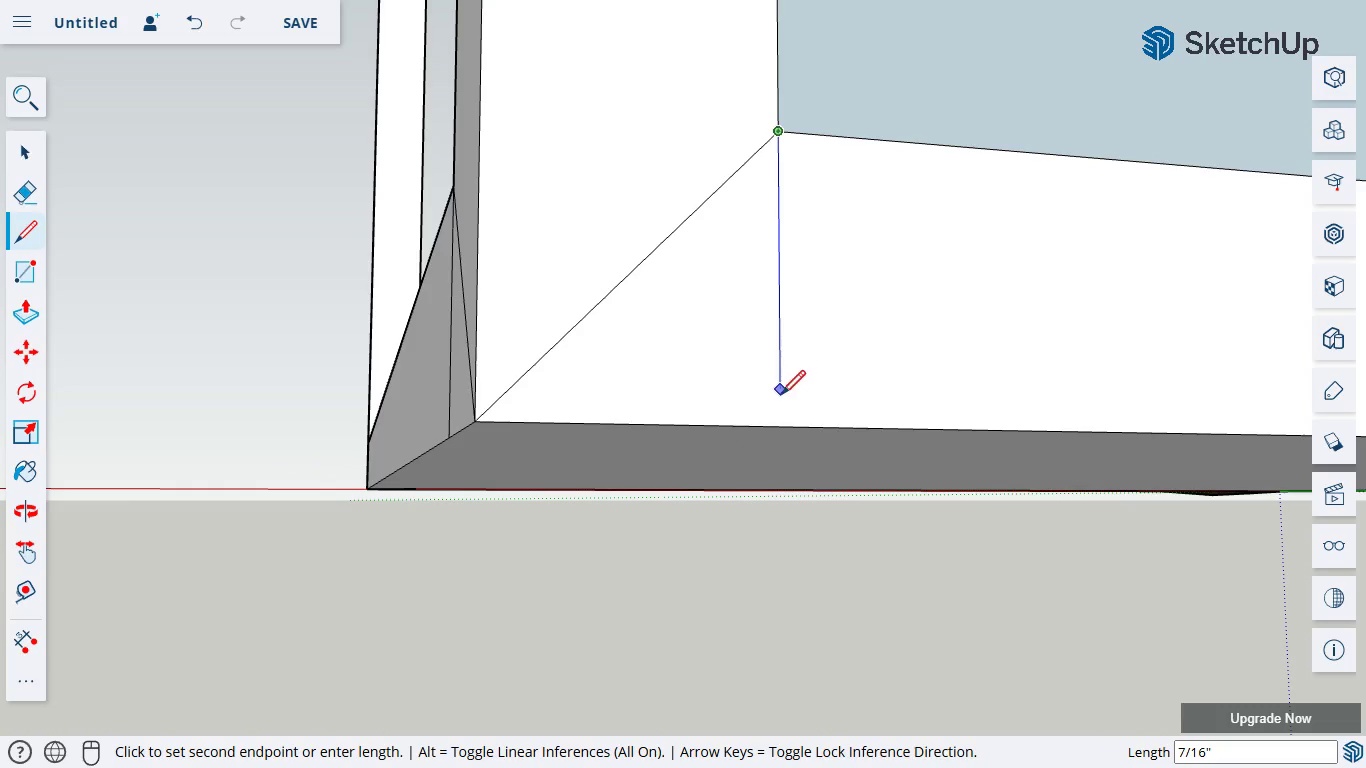 
left_click([774, 425])
 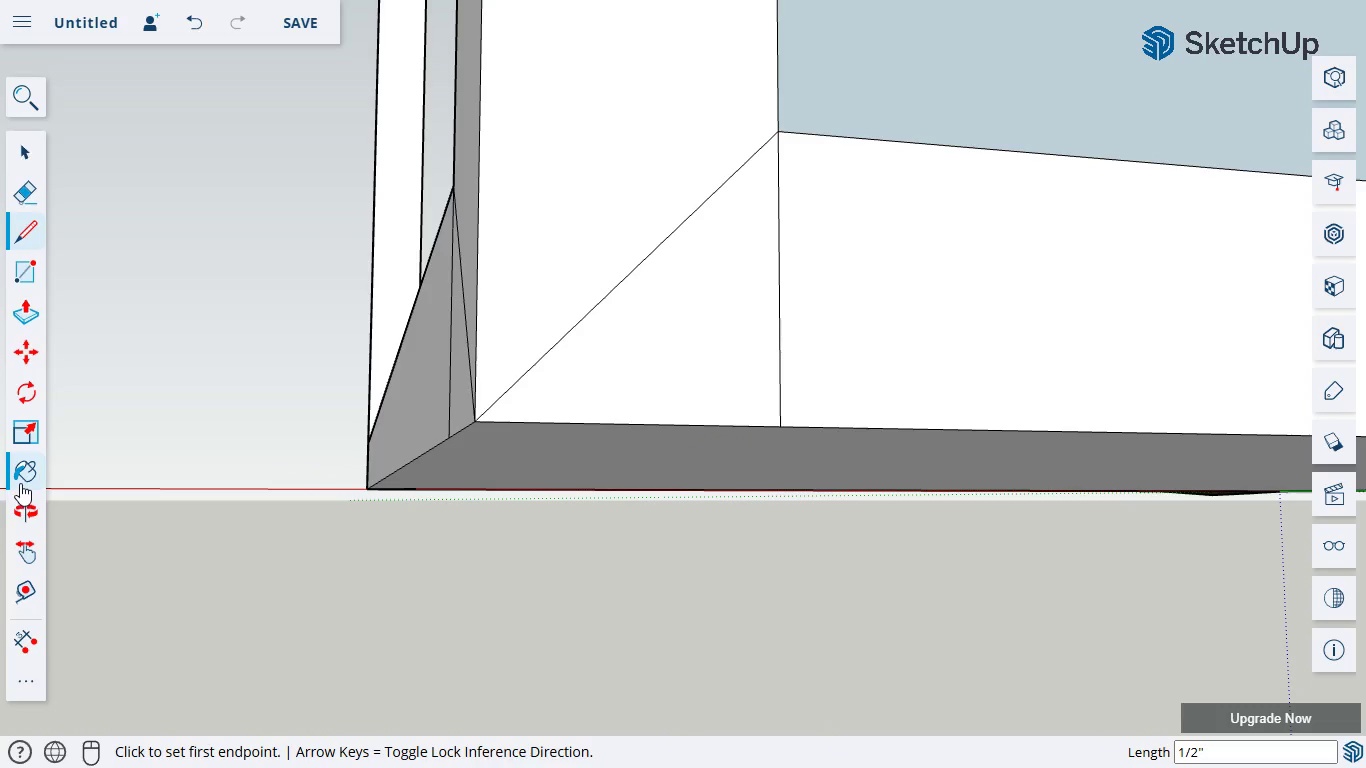 
left_click([36, 516])
 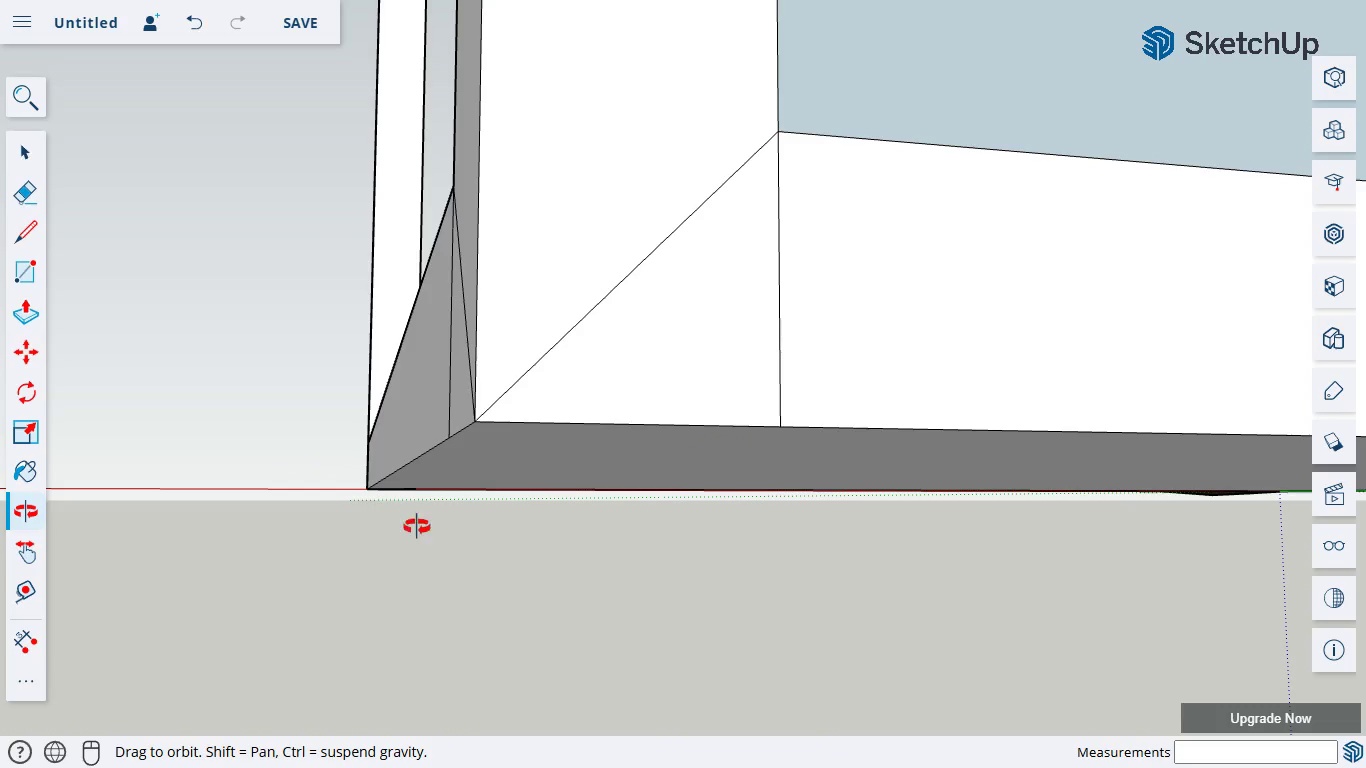 
left_click_drag(start_coordinate=[428, 530], to_coordinate=[714, 379])
 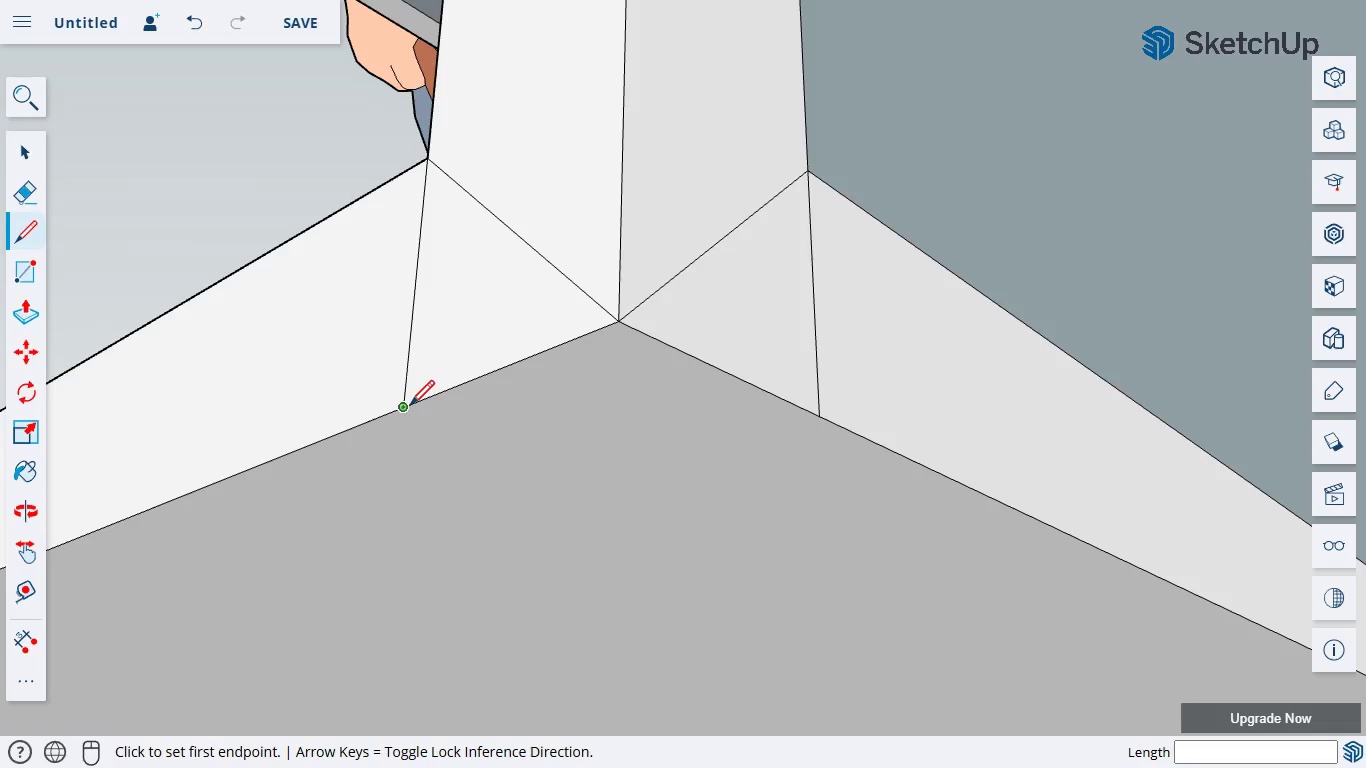 
left_click([404, 411])
 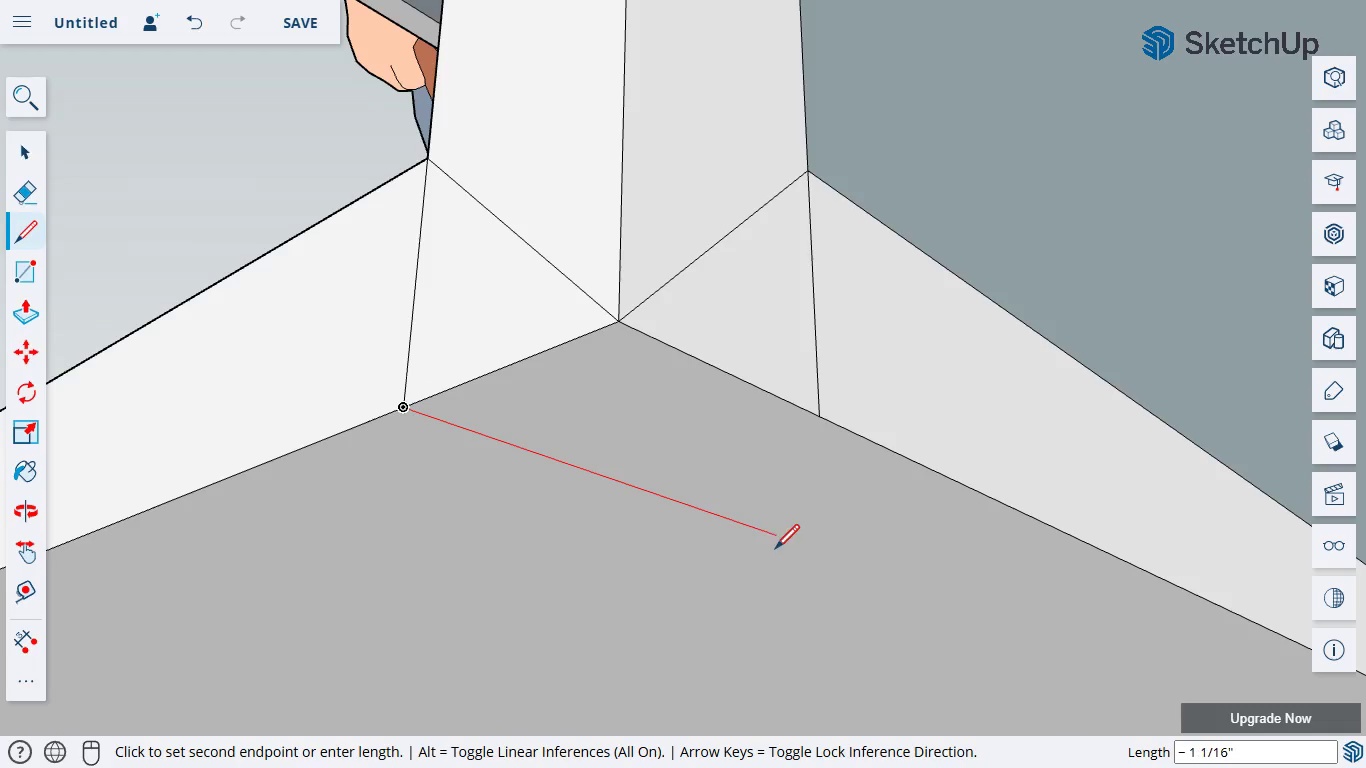 
left_click([776, 552])
 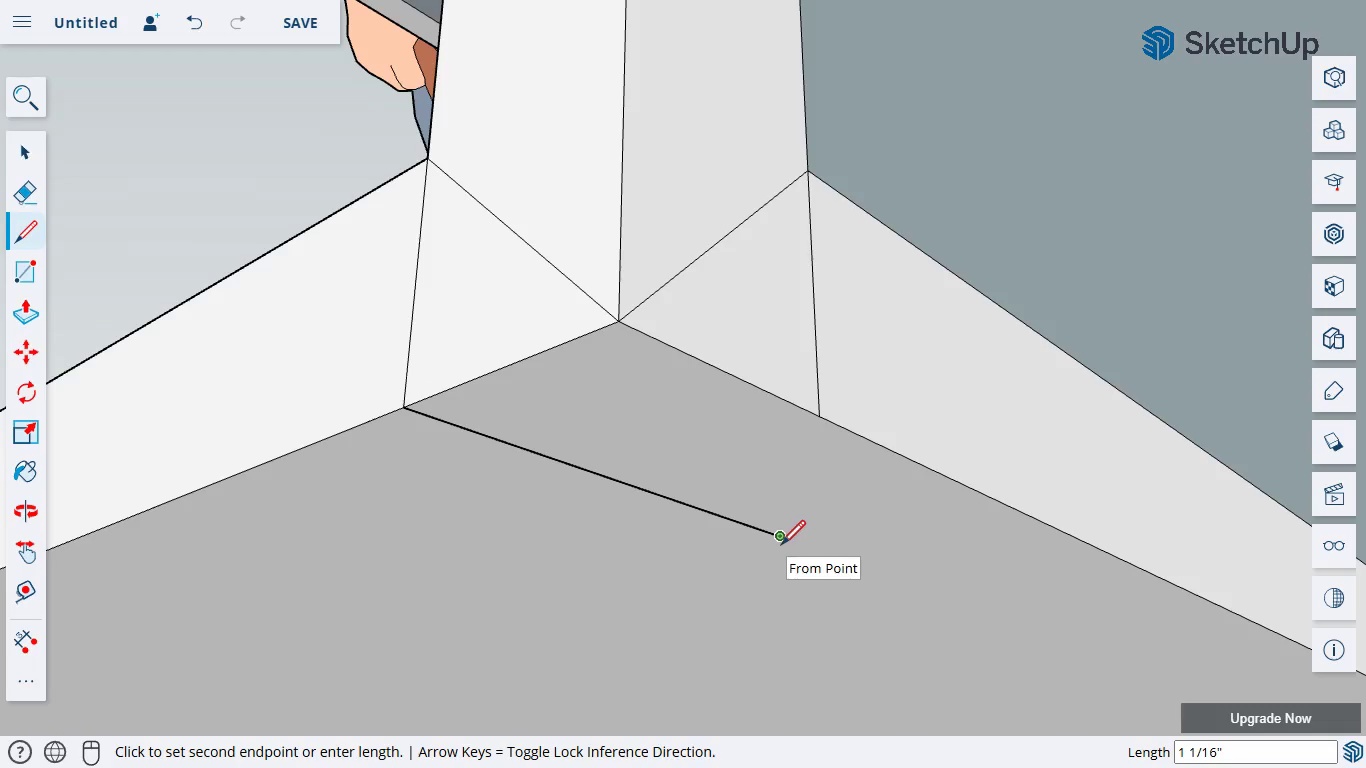 
key(Escape)
 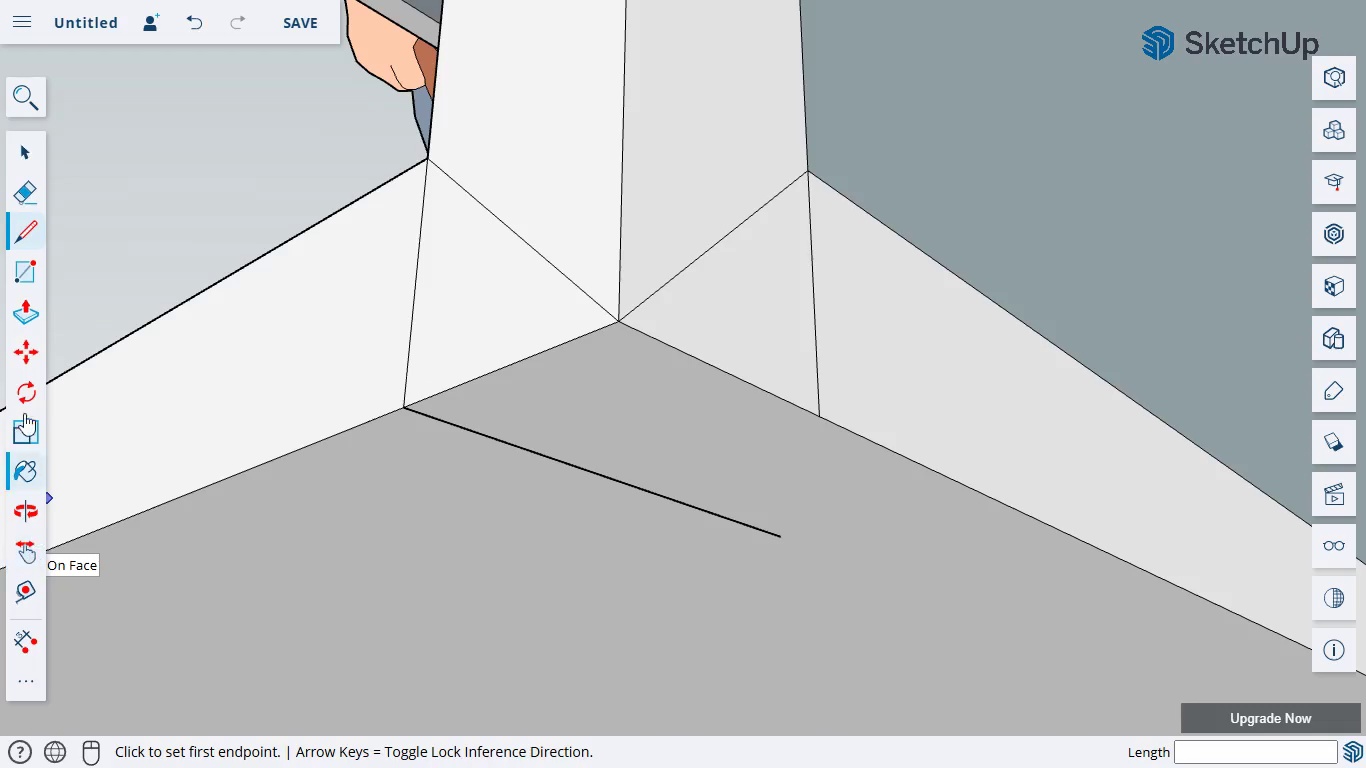 
left_click([26, 228])
 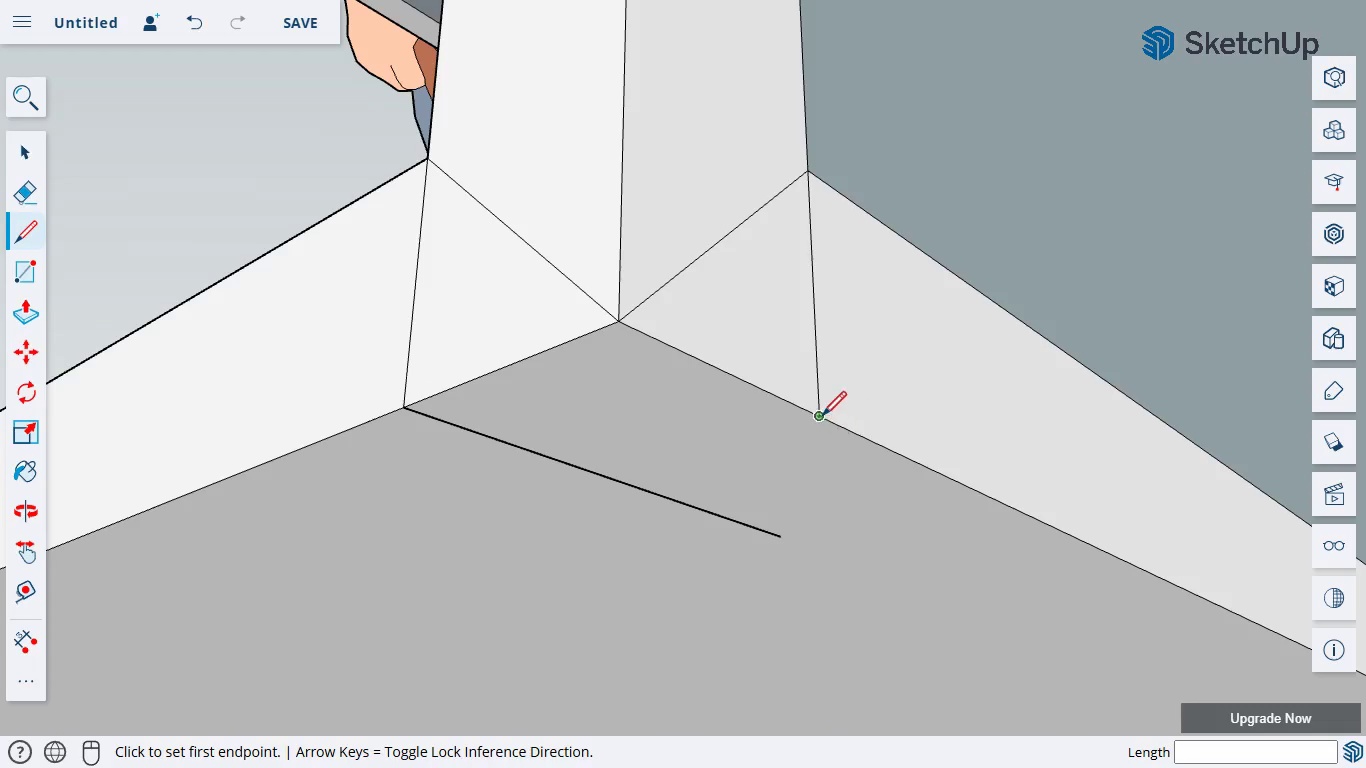 
left_click([817, 414])
 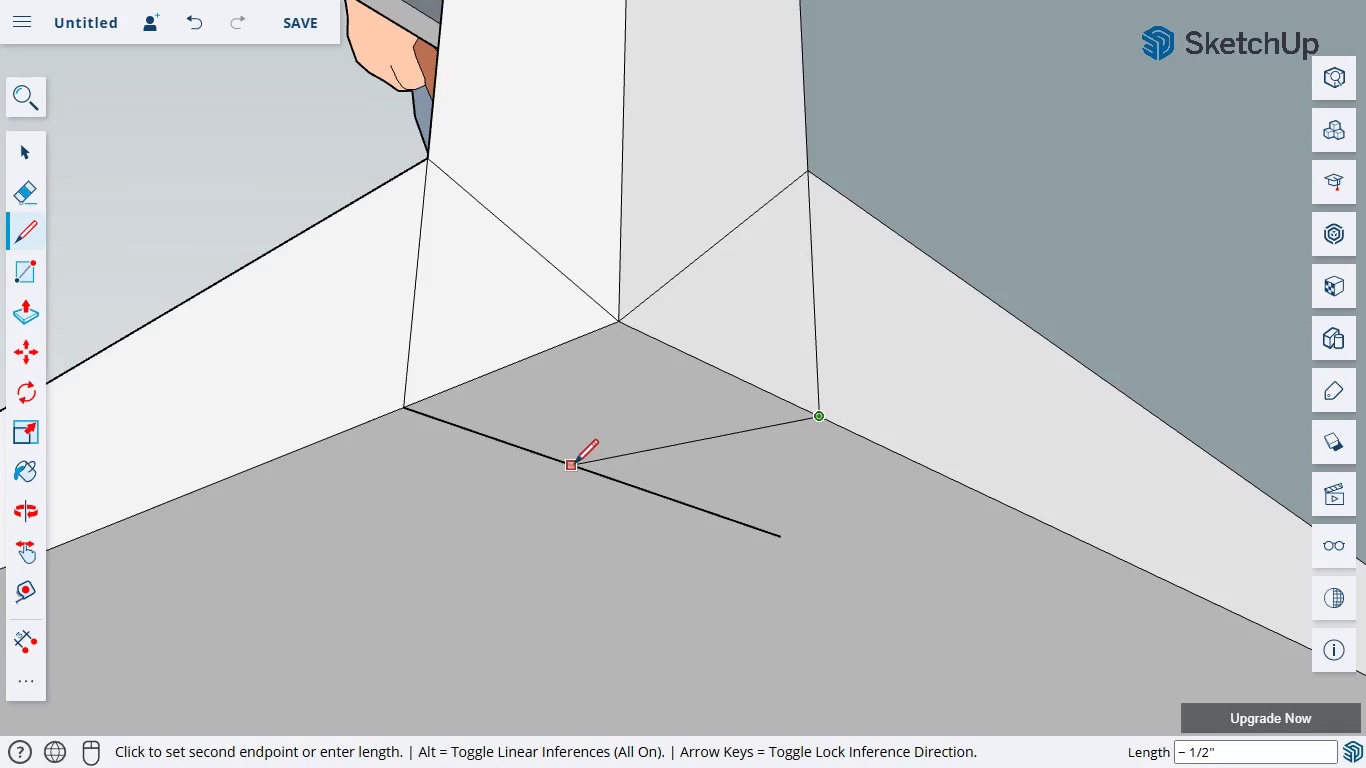 
left_click([613, 483])
 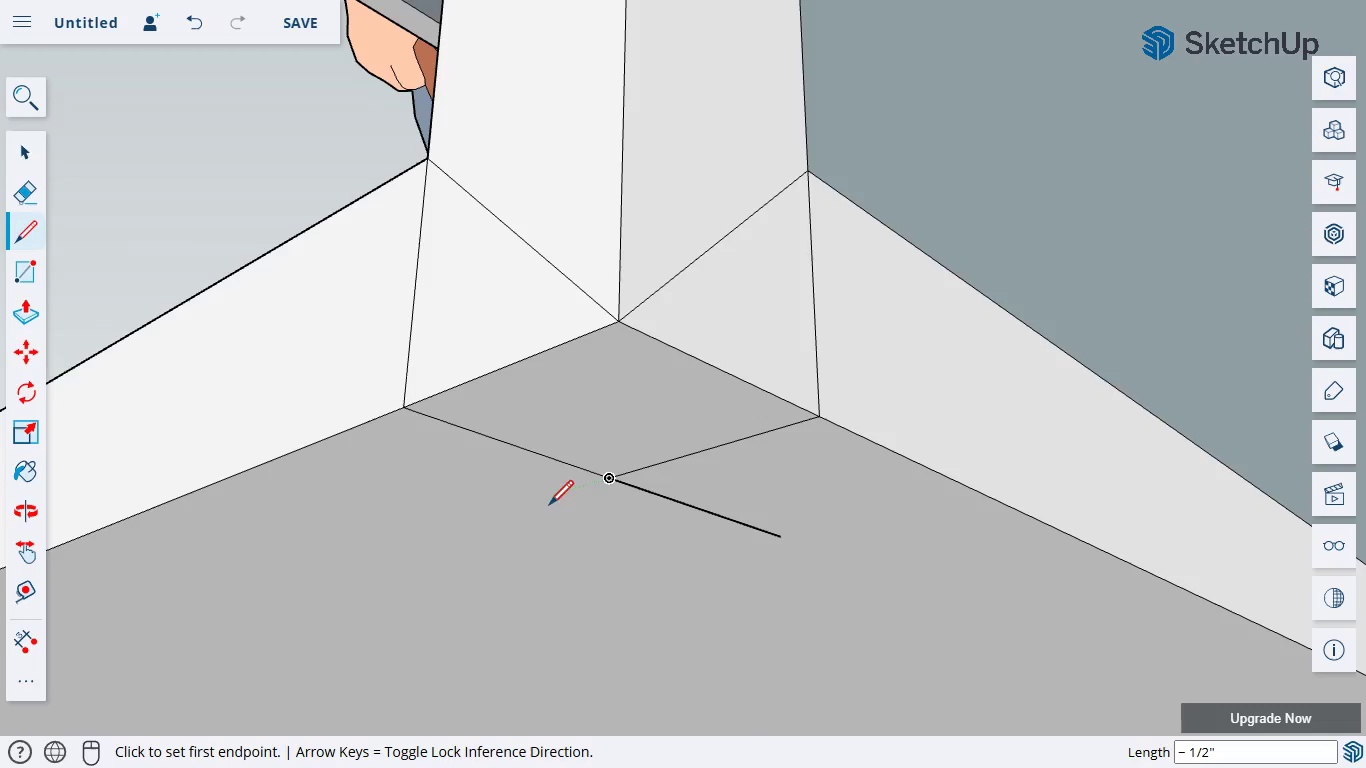 
mouse_move([533, 549])
 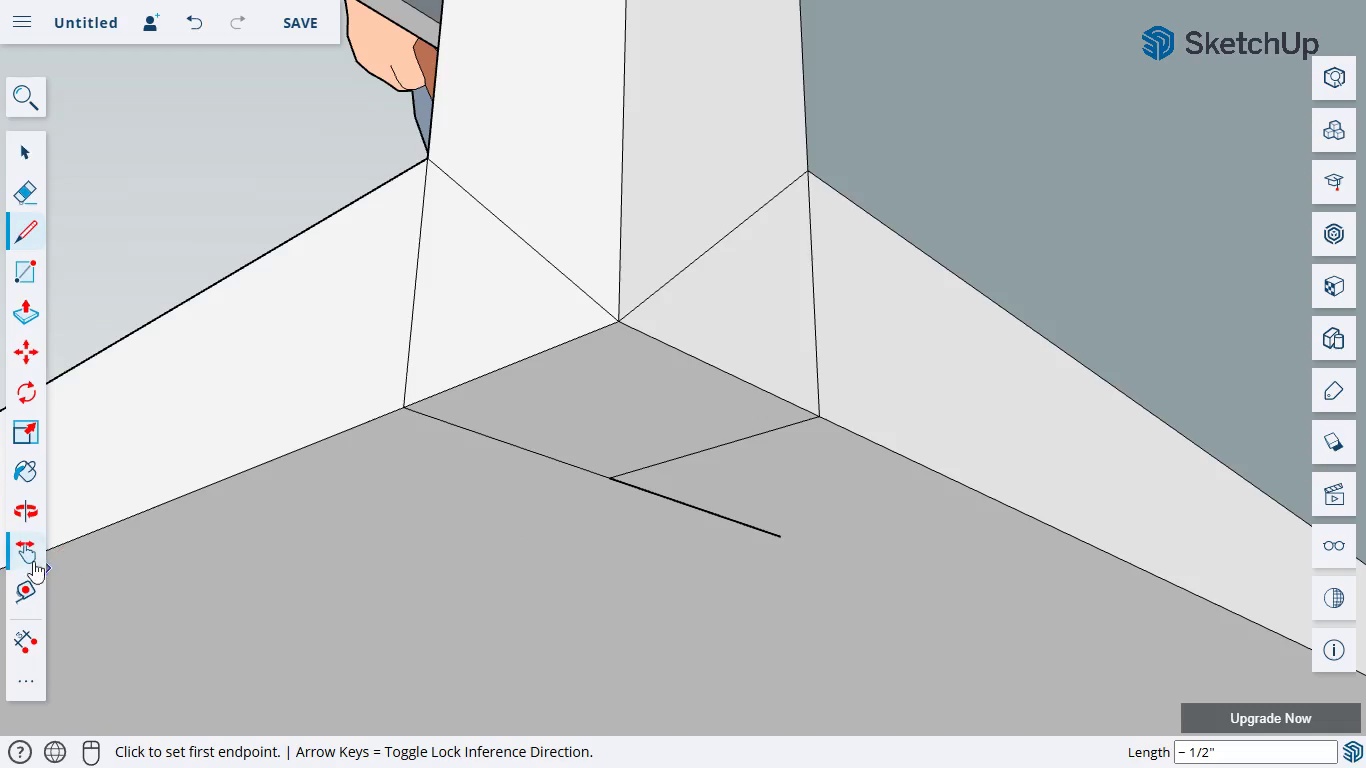 
left_click([22, 522])
 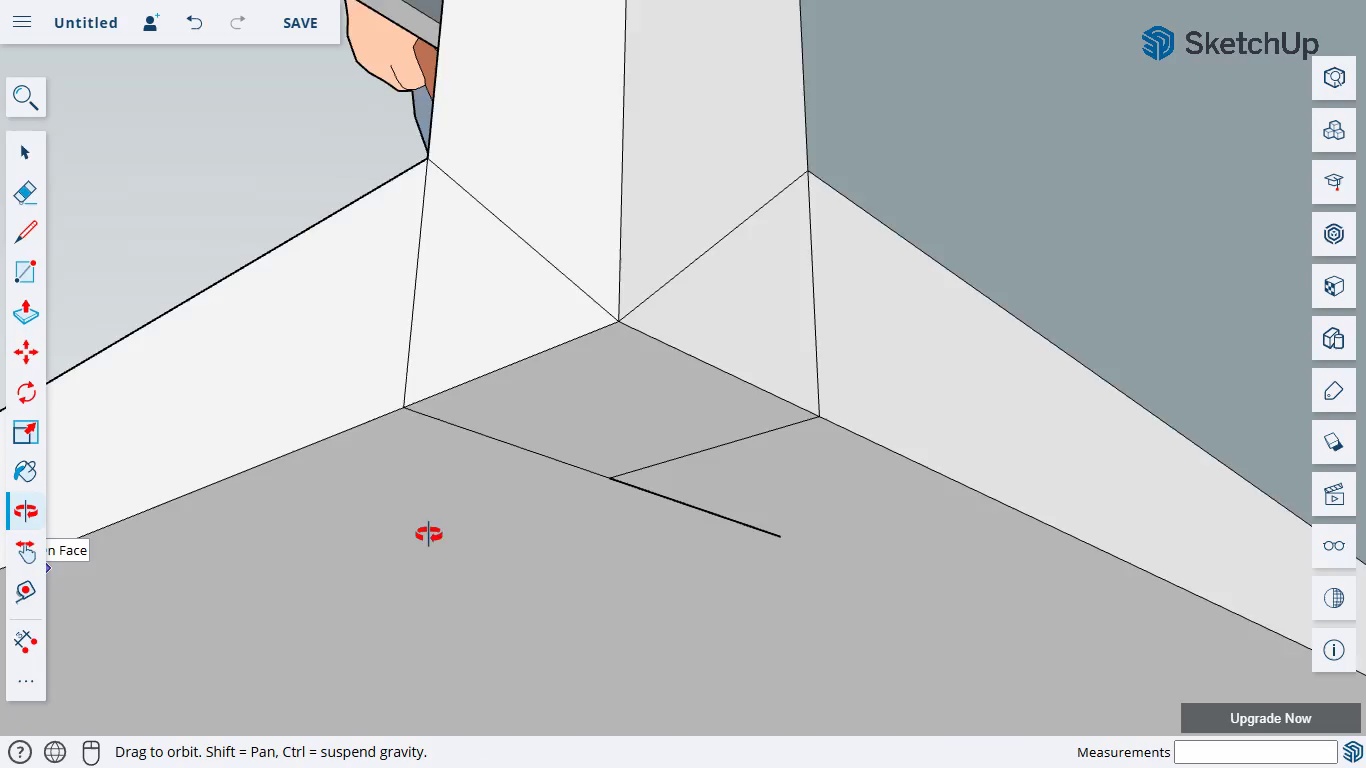 
left_click_drag(start_coordinate=[415, 537], to_coordinate=[399, 239])
 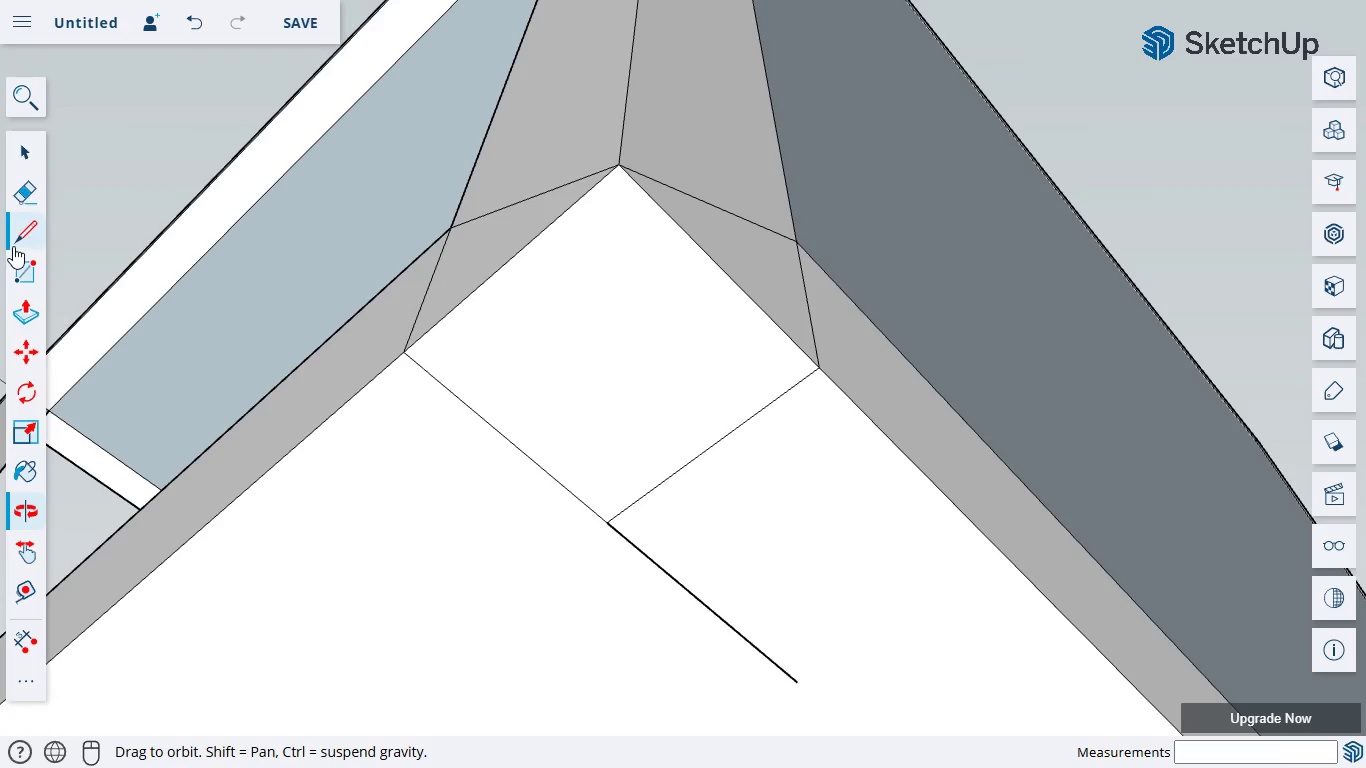 
left_click([17, 232])
 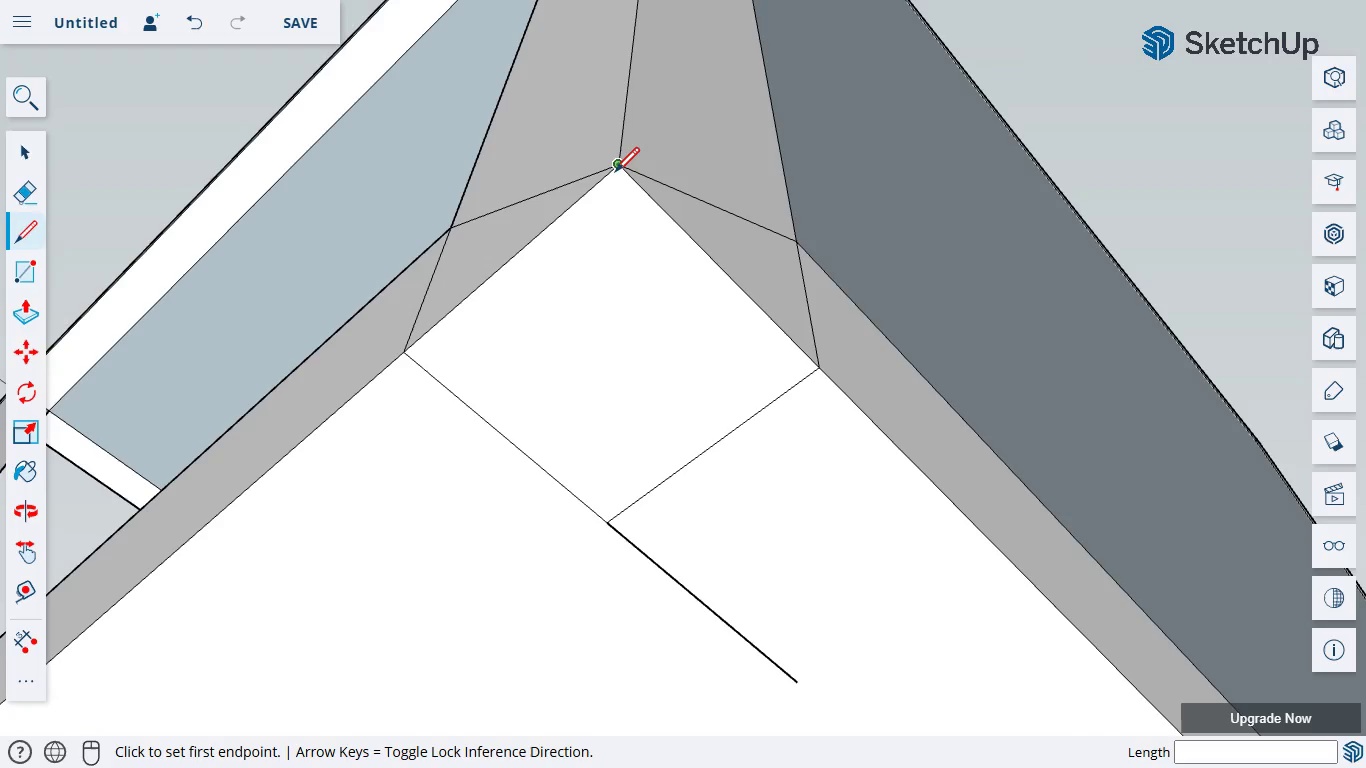 
left_click([616, 170])
 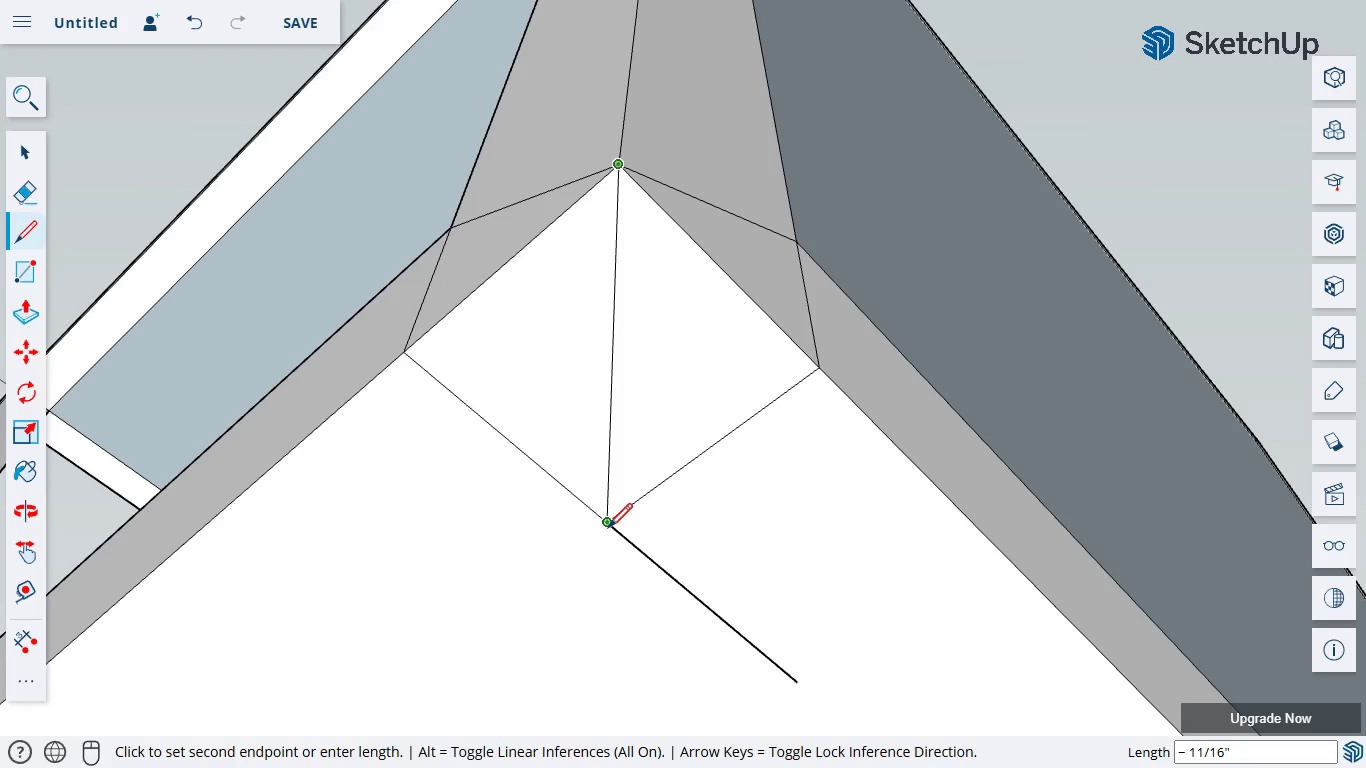 
left_click([606, 529])
 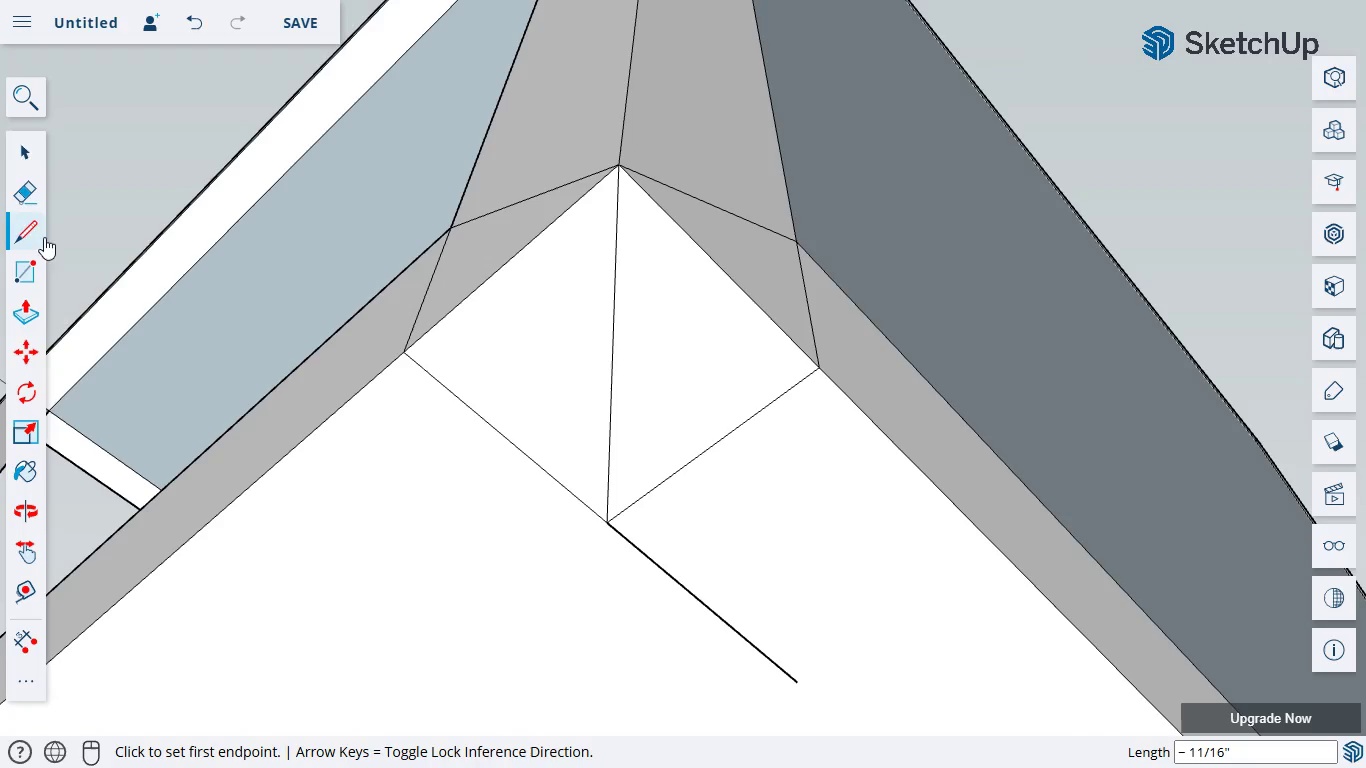 
left_click([32, 192])
 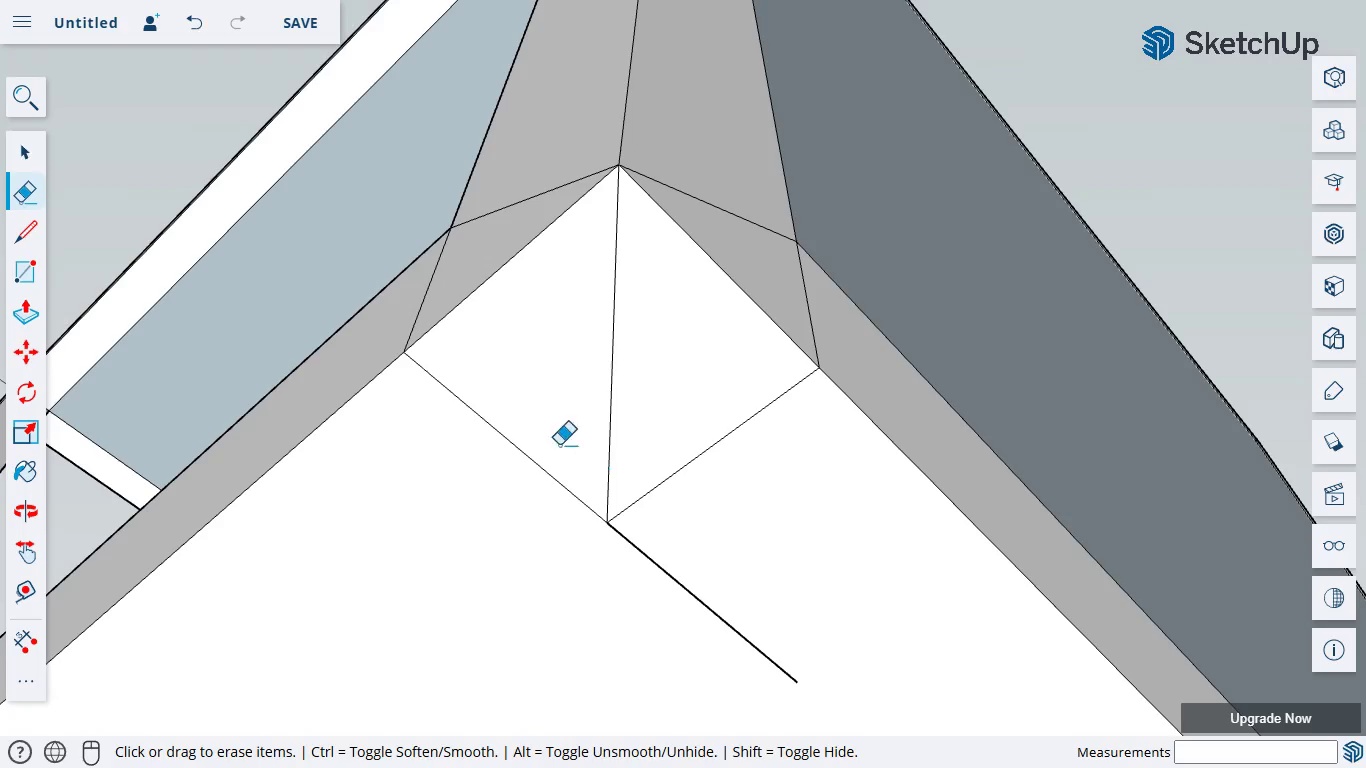 
left_click_drag(start_coordinate=[512, 453], to_coordinate=[499, 480])
 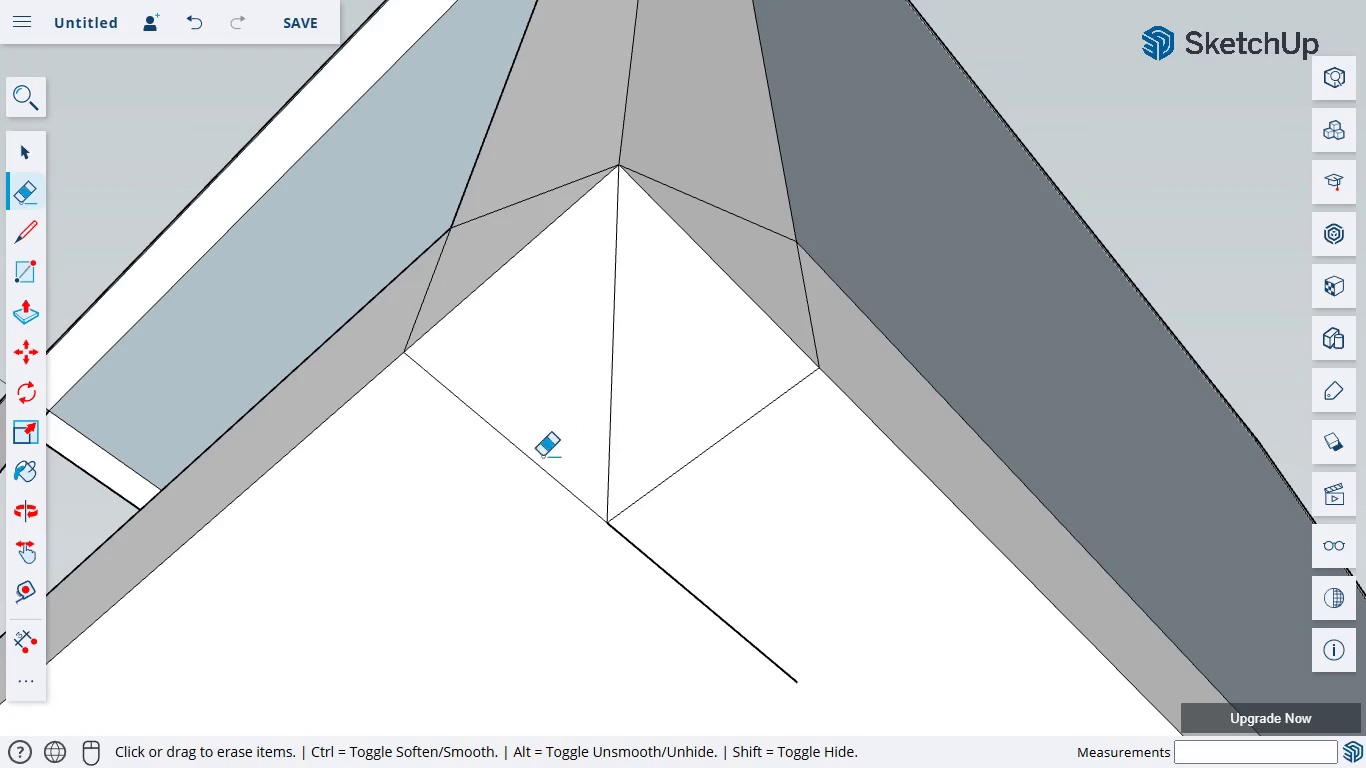 
left_click_drag(start_coordinate=[517, 459], to_coordinate=[501, 492])
 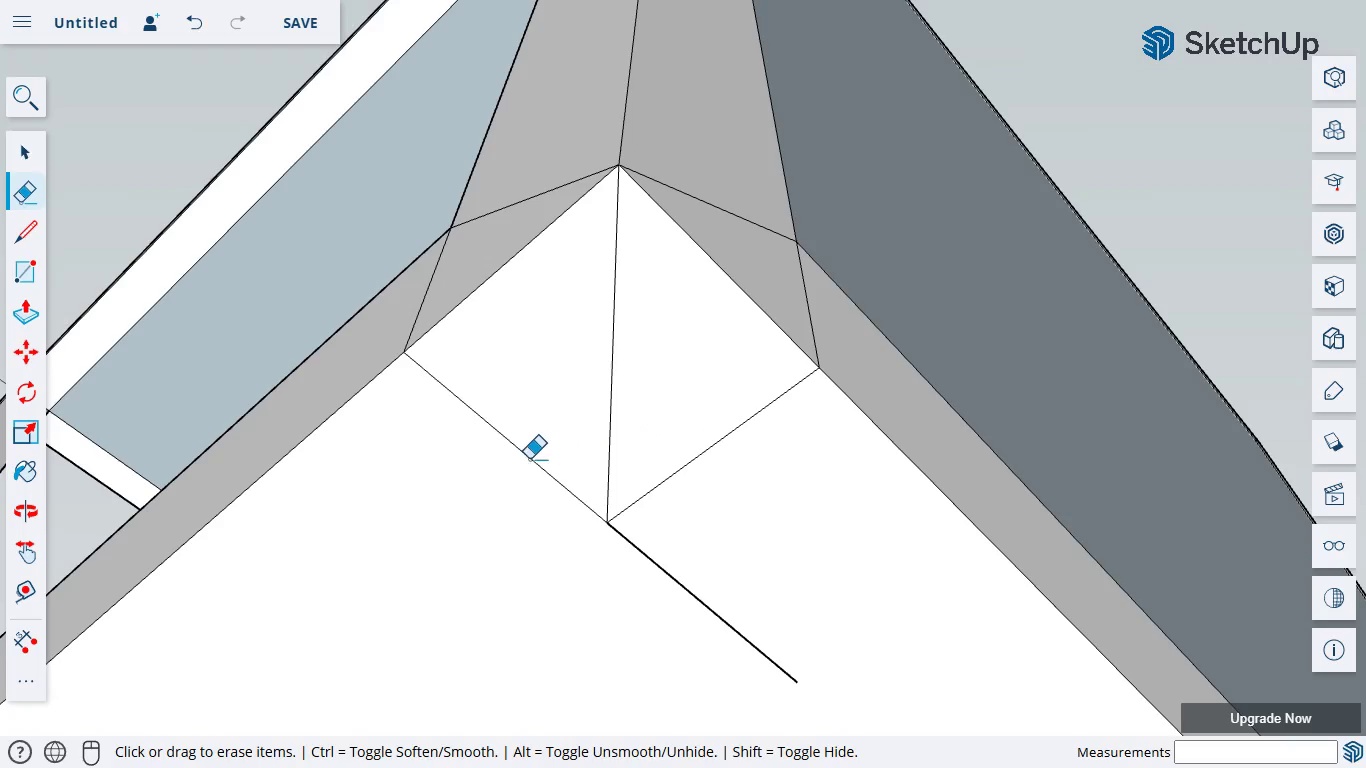 
left_click_drag(start_coordinate=[530, 459], to_coordinate=[499, 491])
 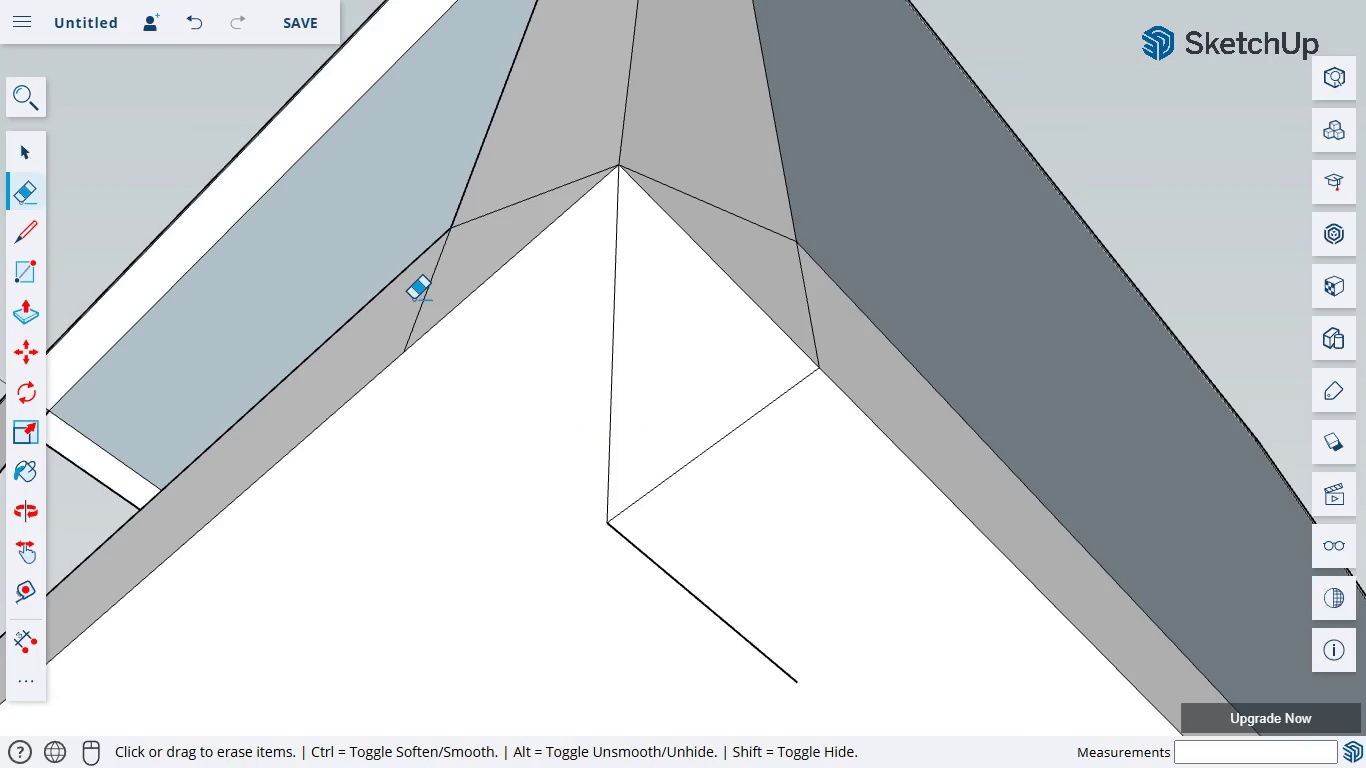 
left_click_drag(start_coordinate=[418, 296], to_coordinate=[479, 290])
 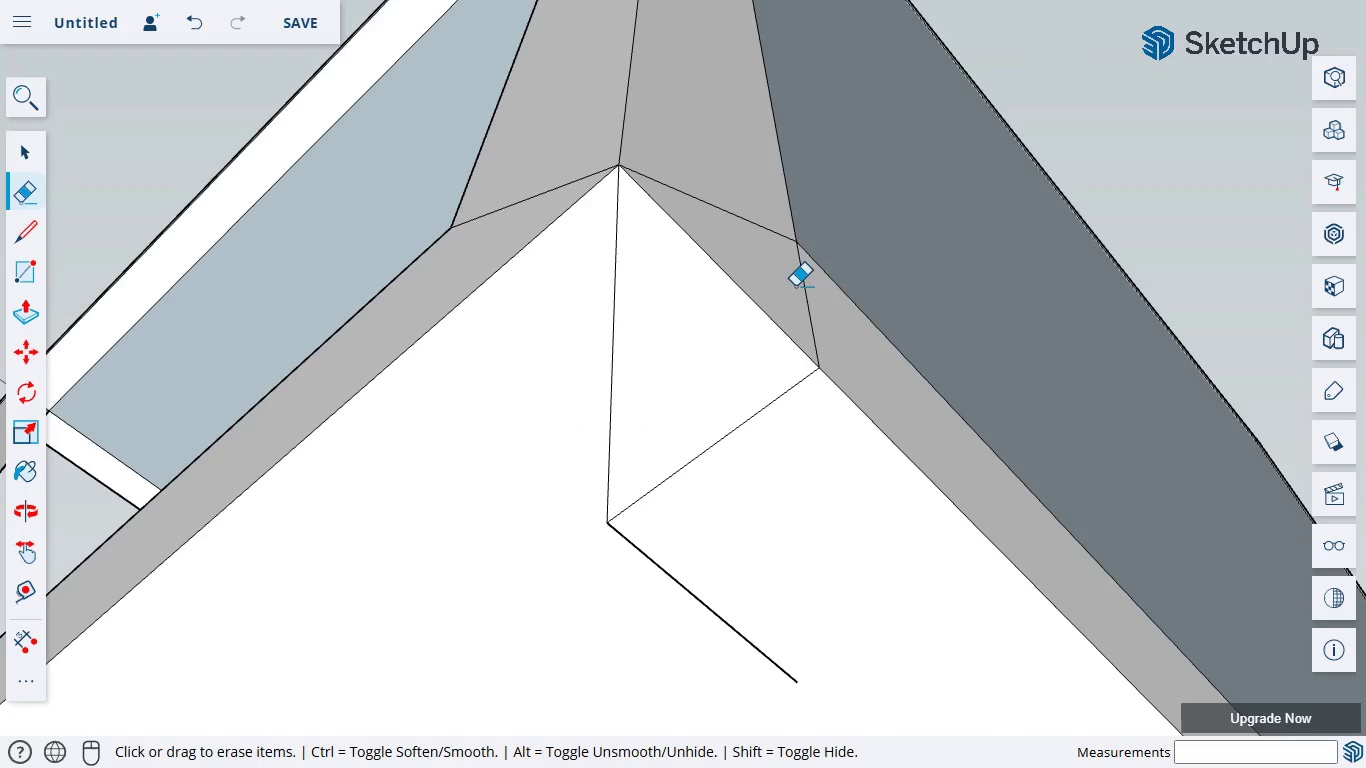 
left_click_drag(start_coordinate=[799, 286], to_coordinate=[881, 352])
 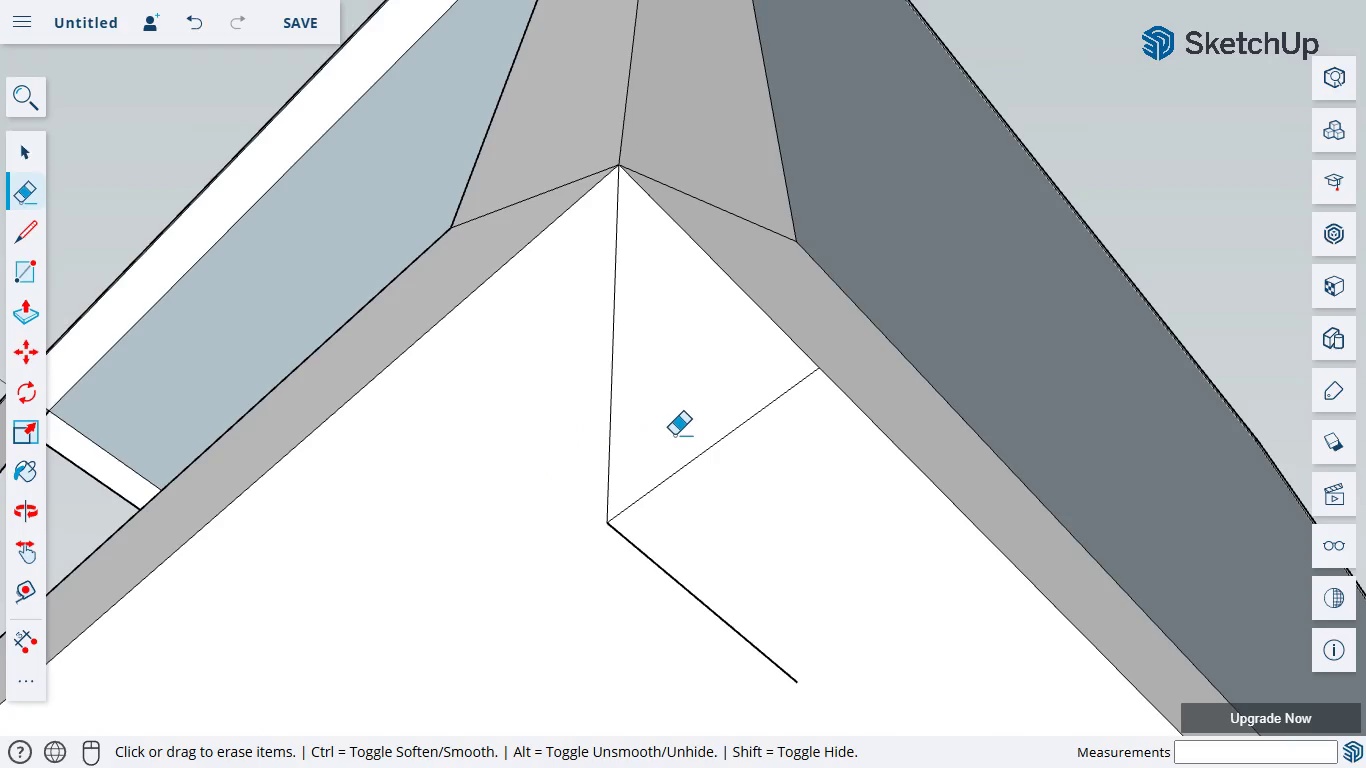 
left_click_drag(start_coordinate=[675, 435], to_coordinate=[777, 522])
 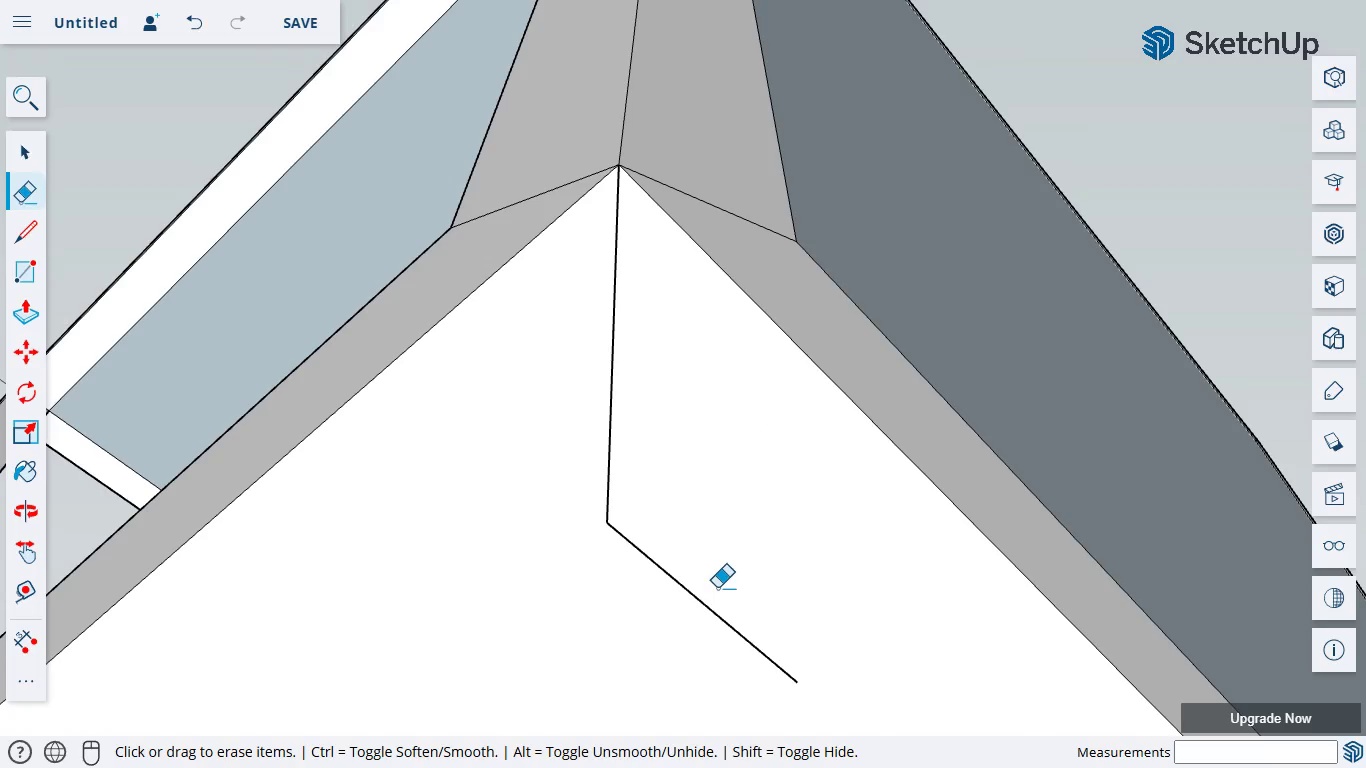 
left_click_drag(start_coordinate=[718, 588], to_coordinate=[620, 664])
 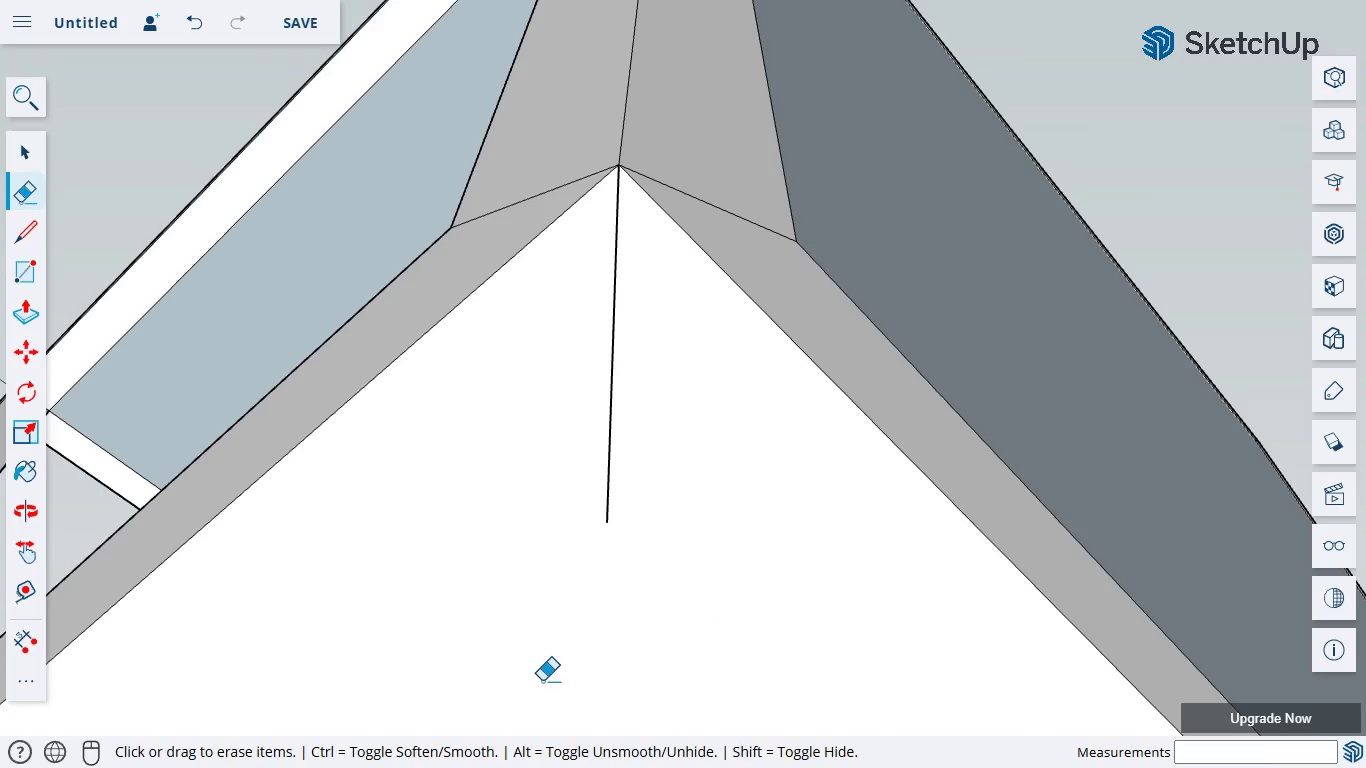 
scroll: coordinate [544, 677], scroll_direction: down, amount: 4.0
 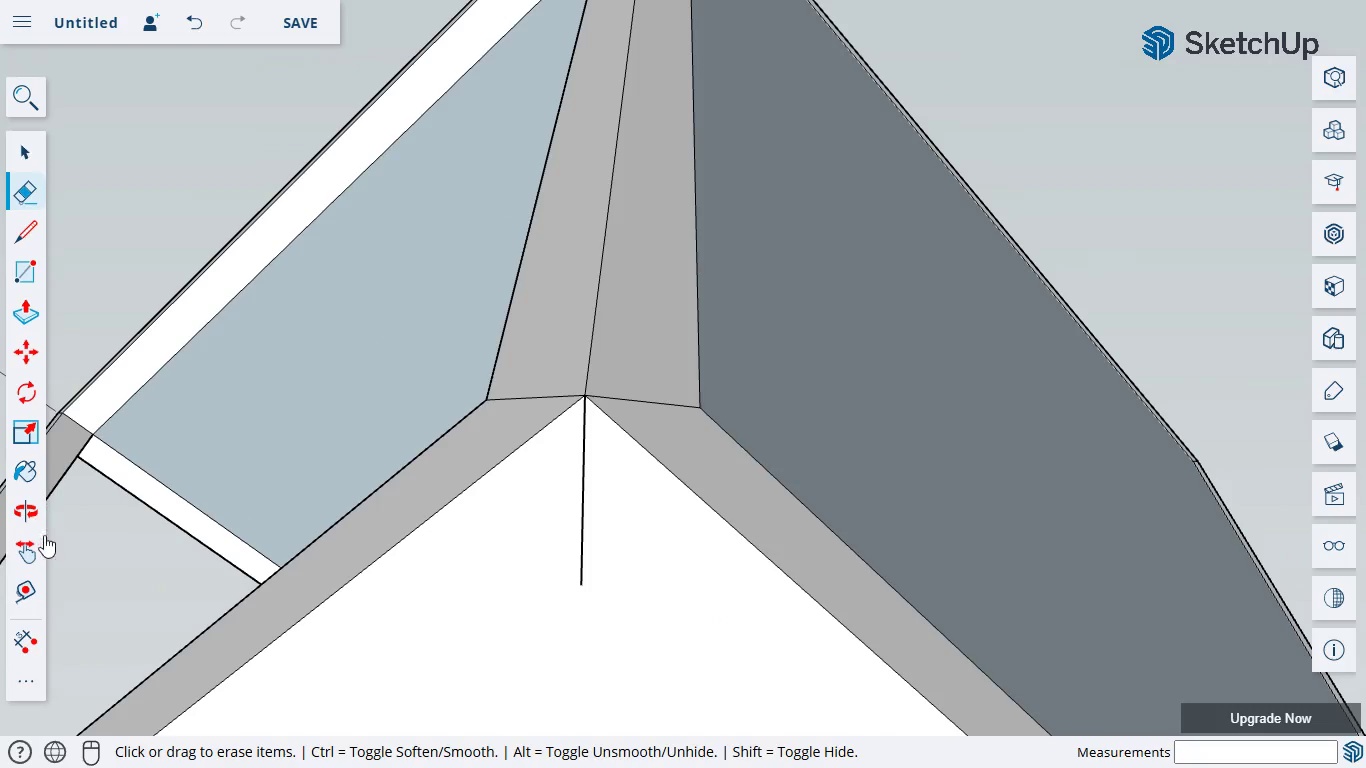 
left_click([27, 558])
 